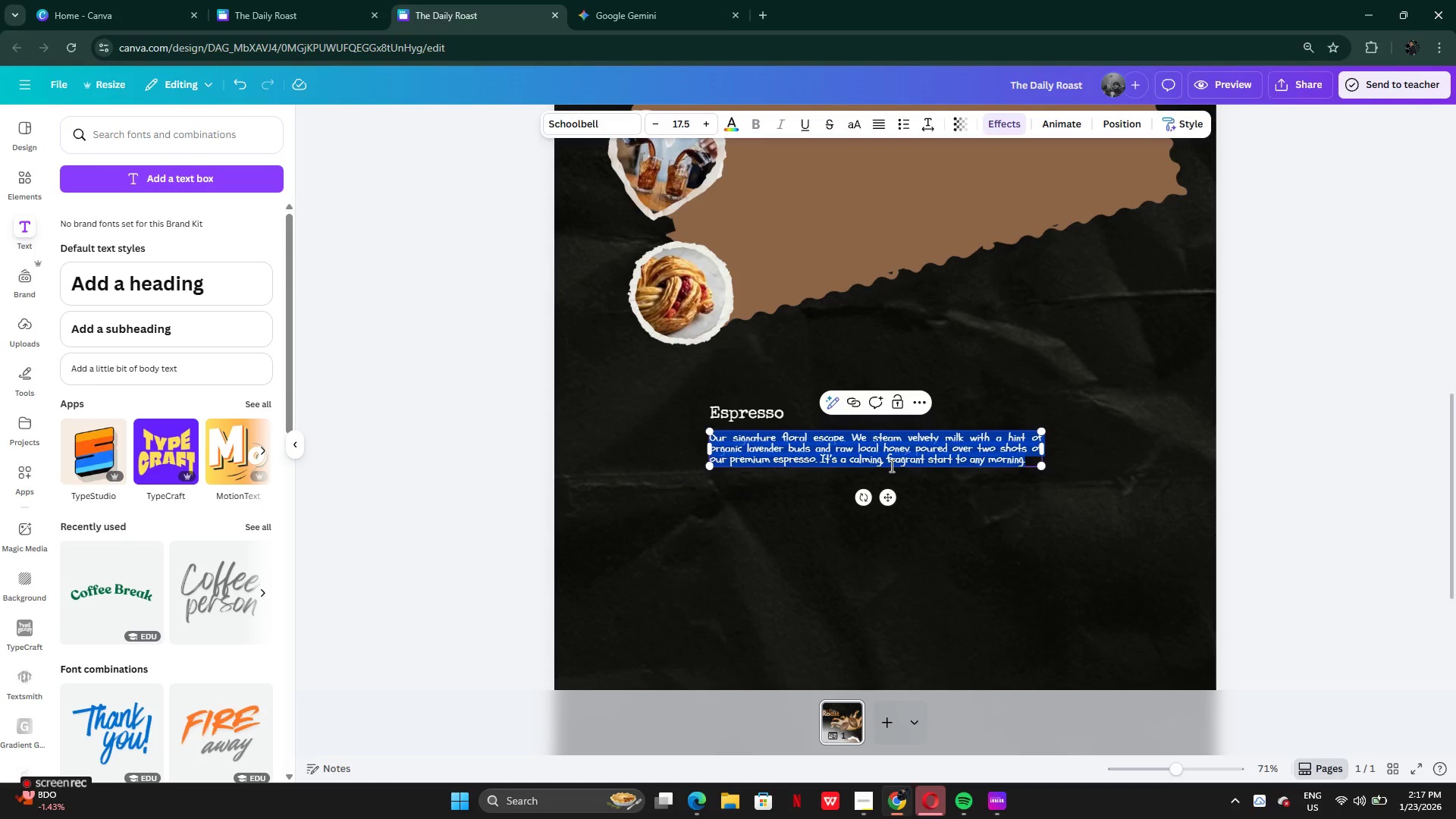 
key(Control+V)
 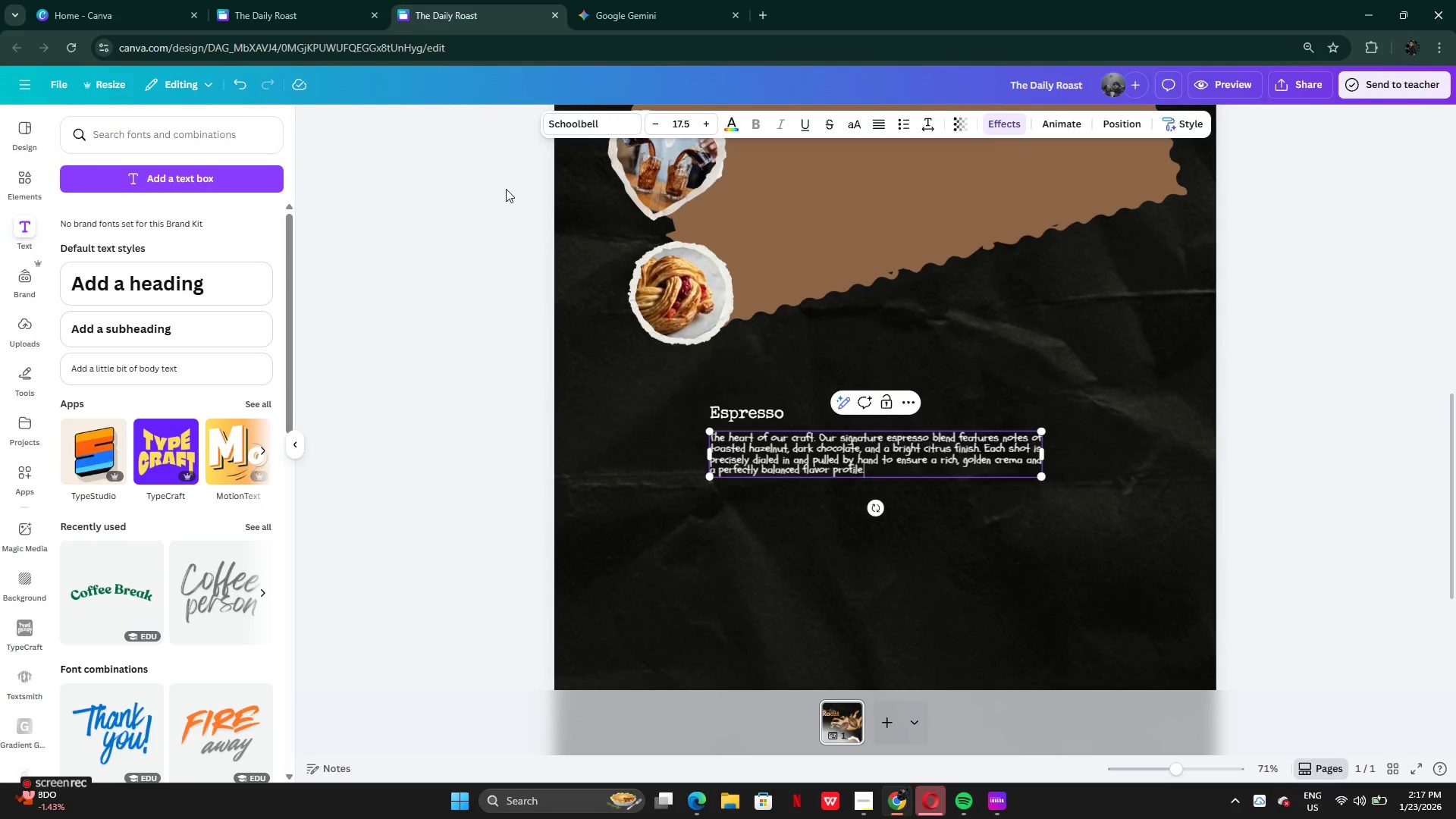 
left_click([522, 422])
 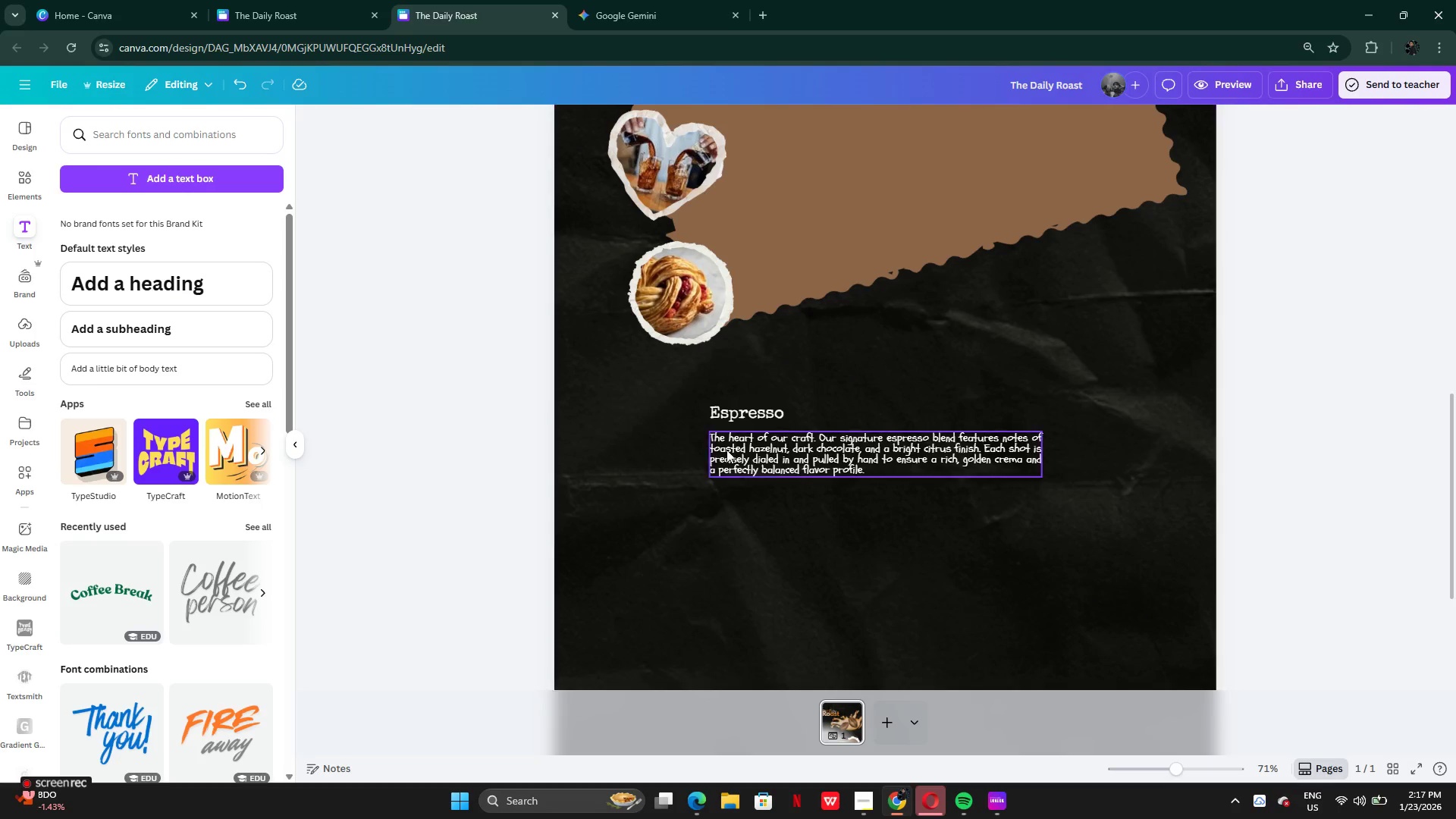 
left_click([730, 452])
 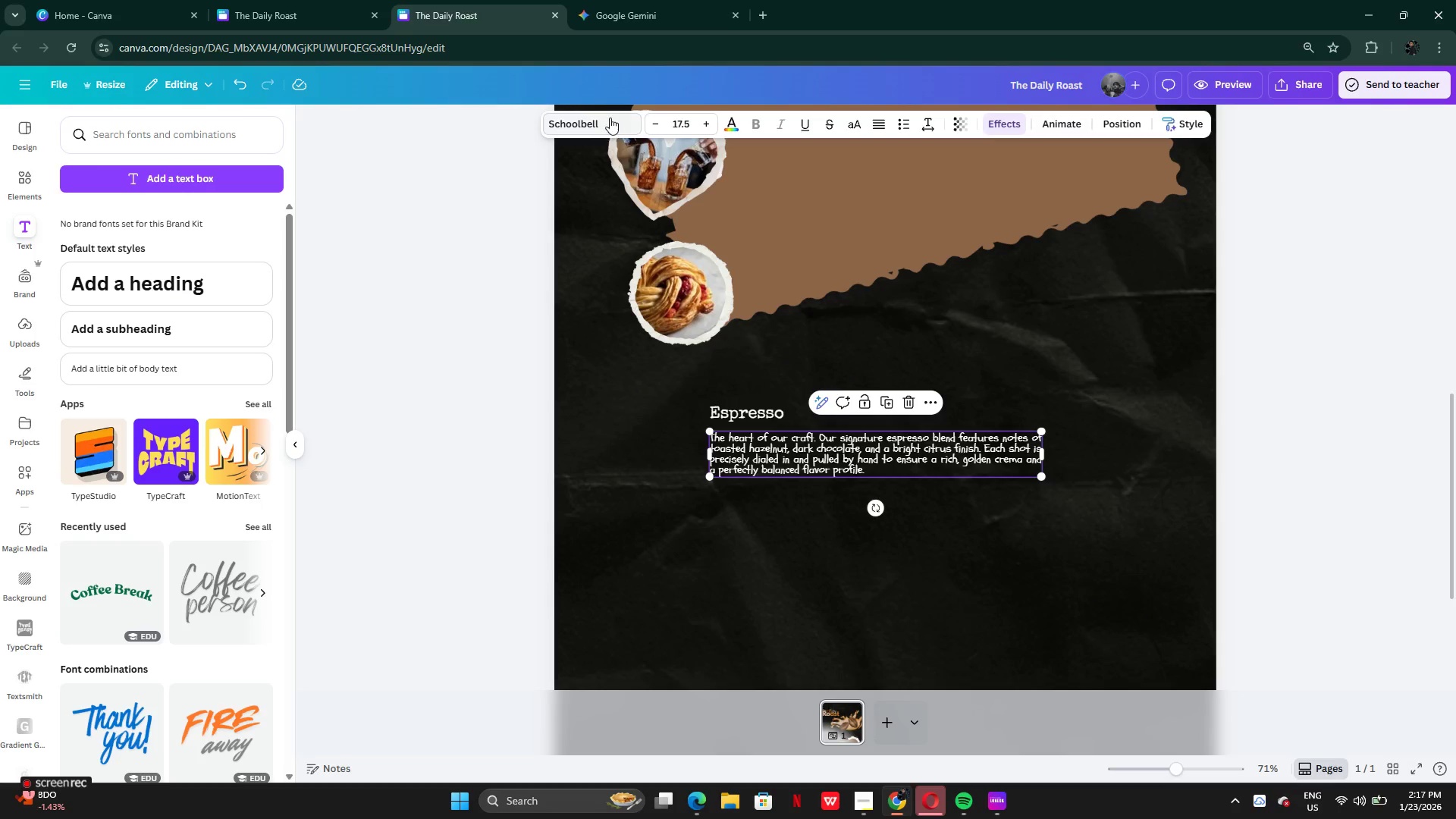 
left_click([603, 118])
 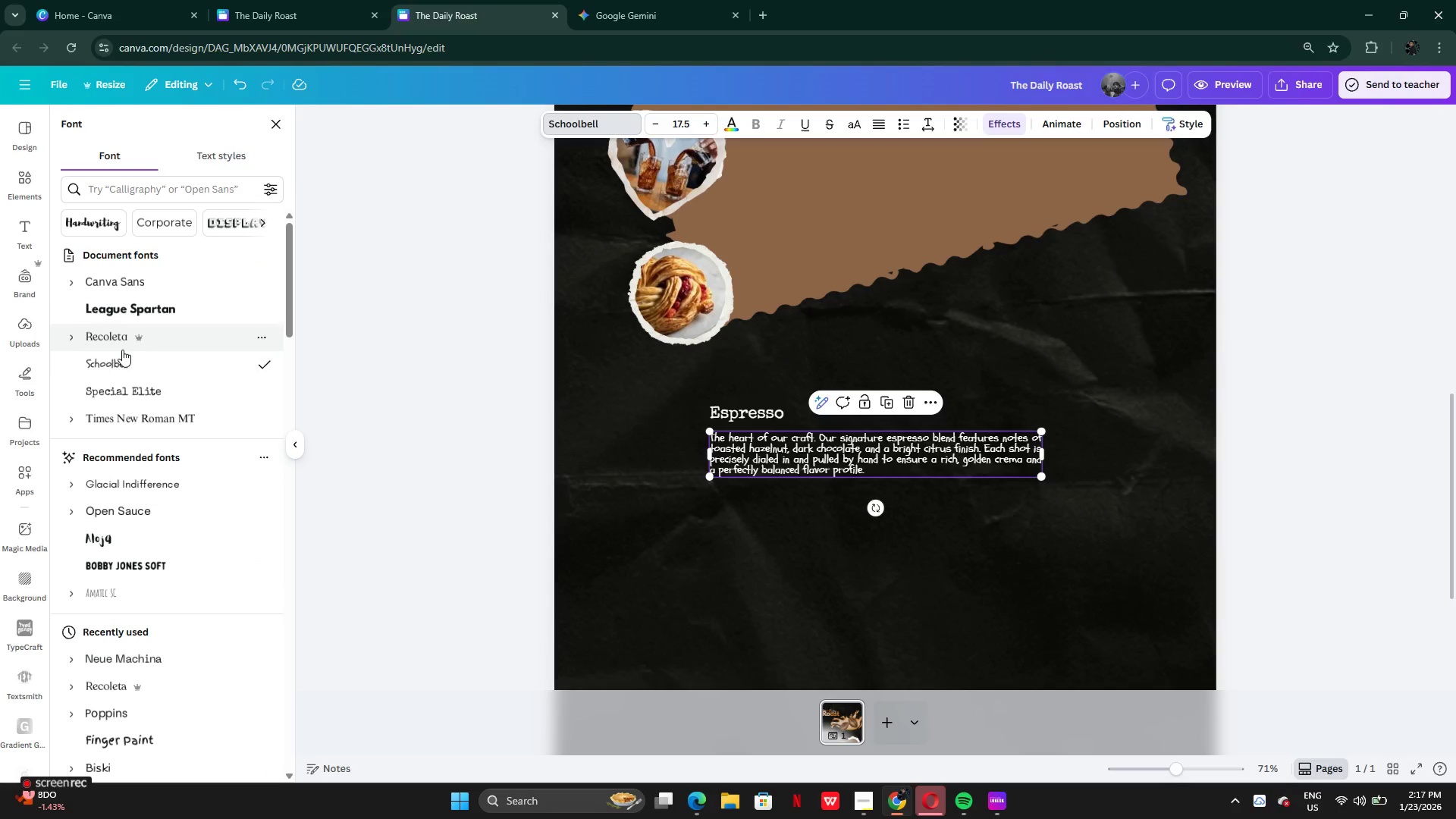 
left_click([124, 360])
 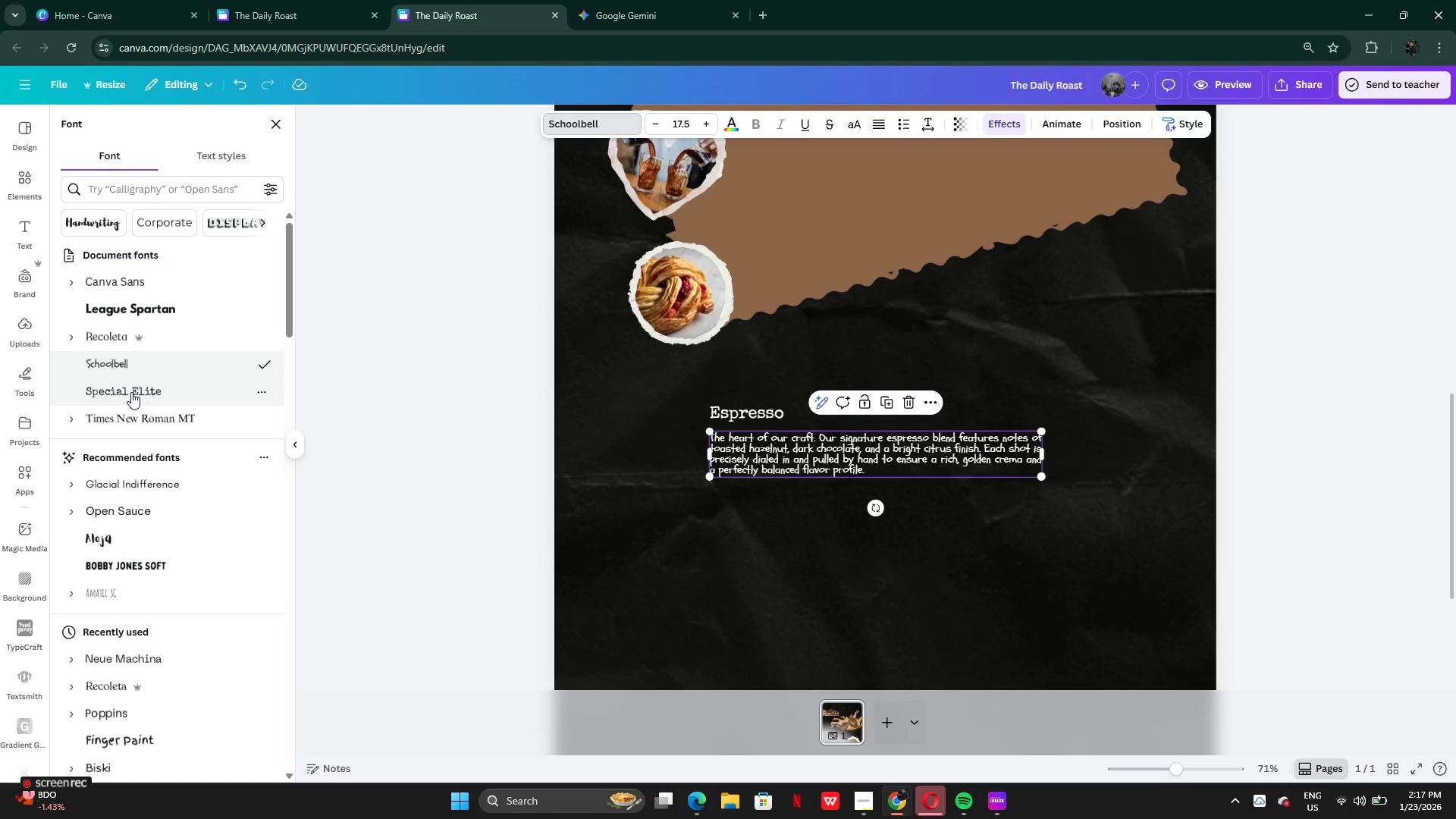 
left_click([119, 334])
 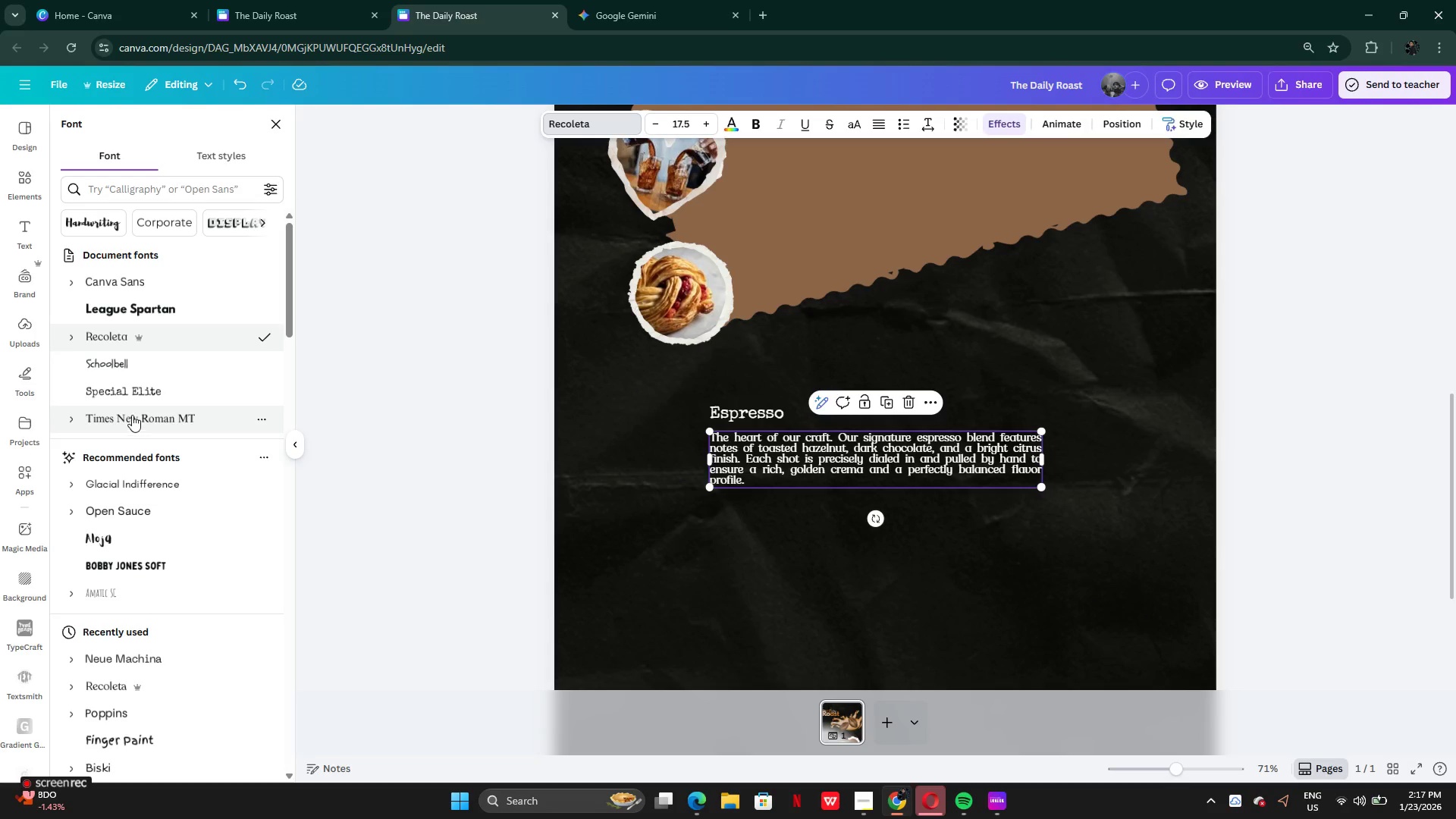 
left_click([127, 397])
 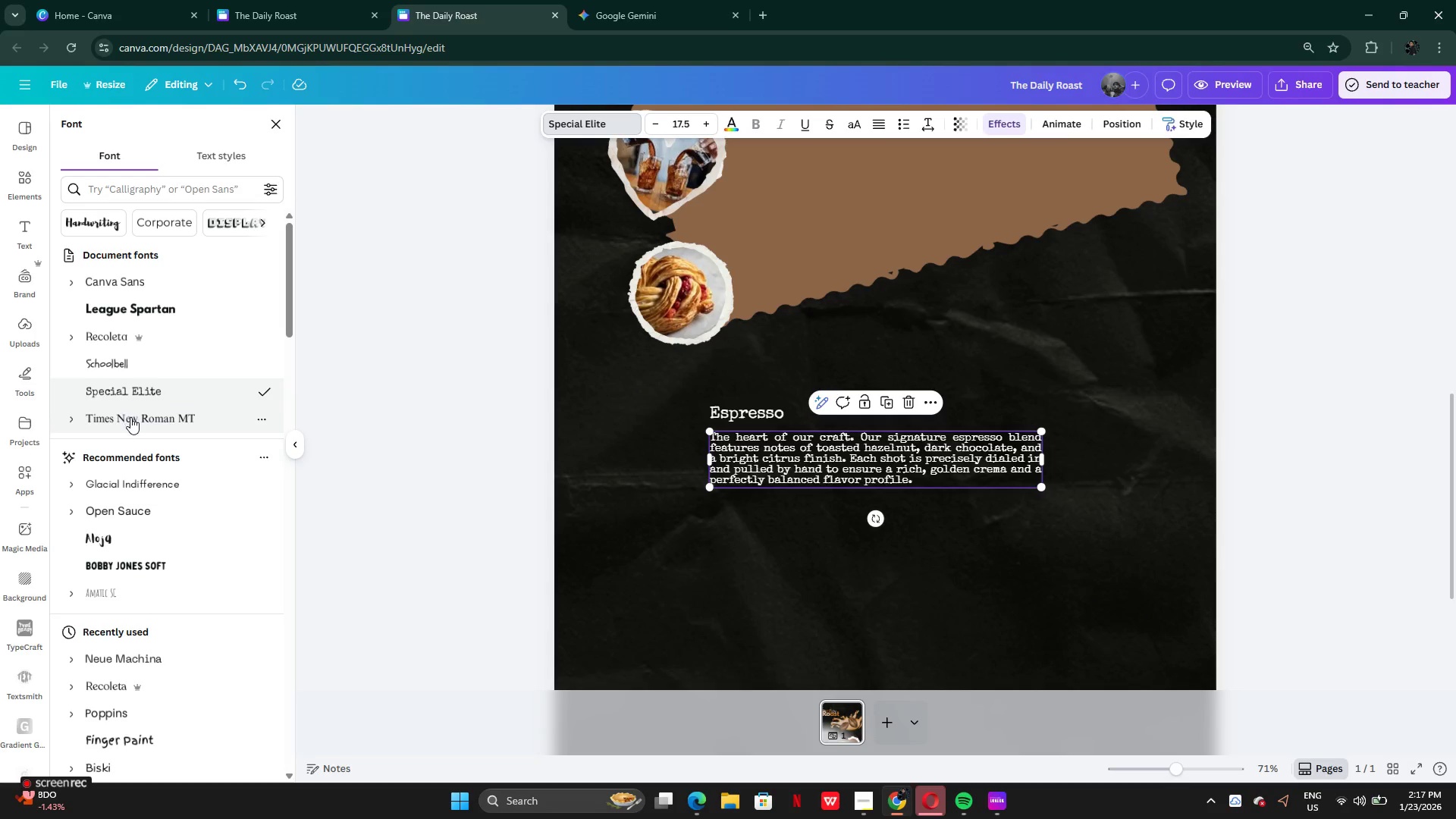 
left_click([132, 419])
 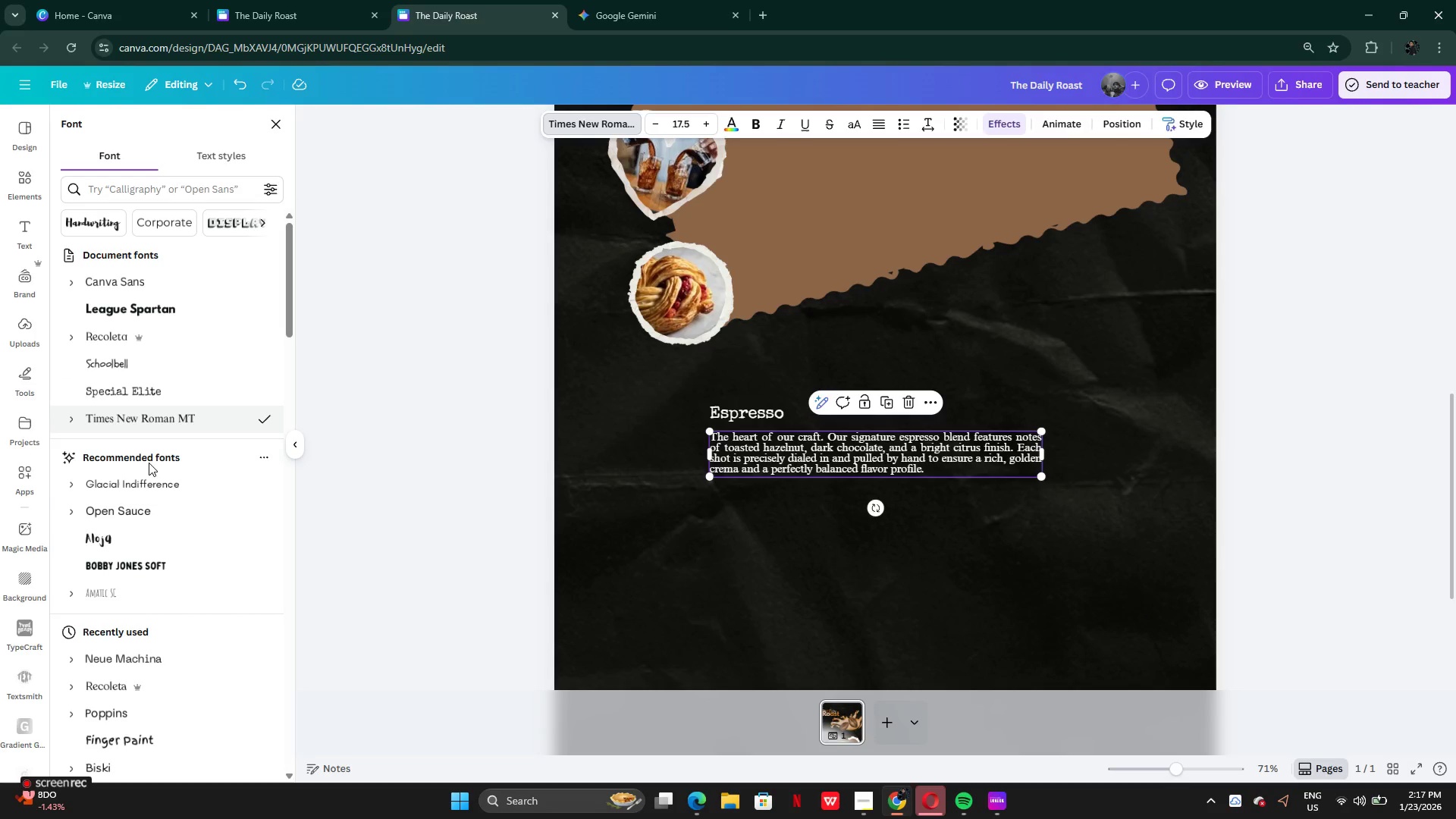 
left_click([149, 492])
 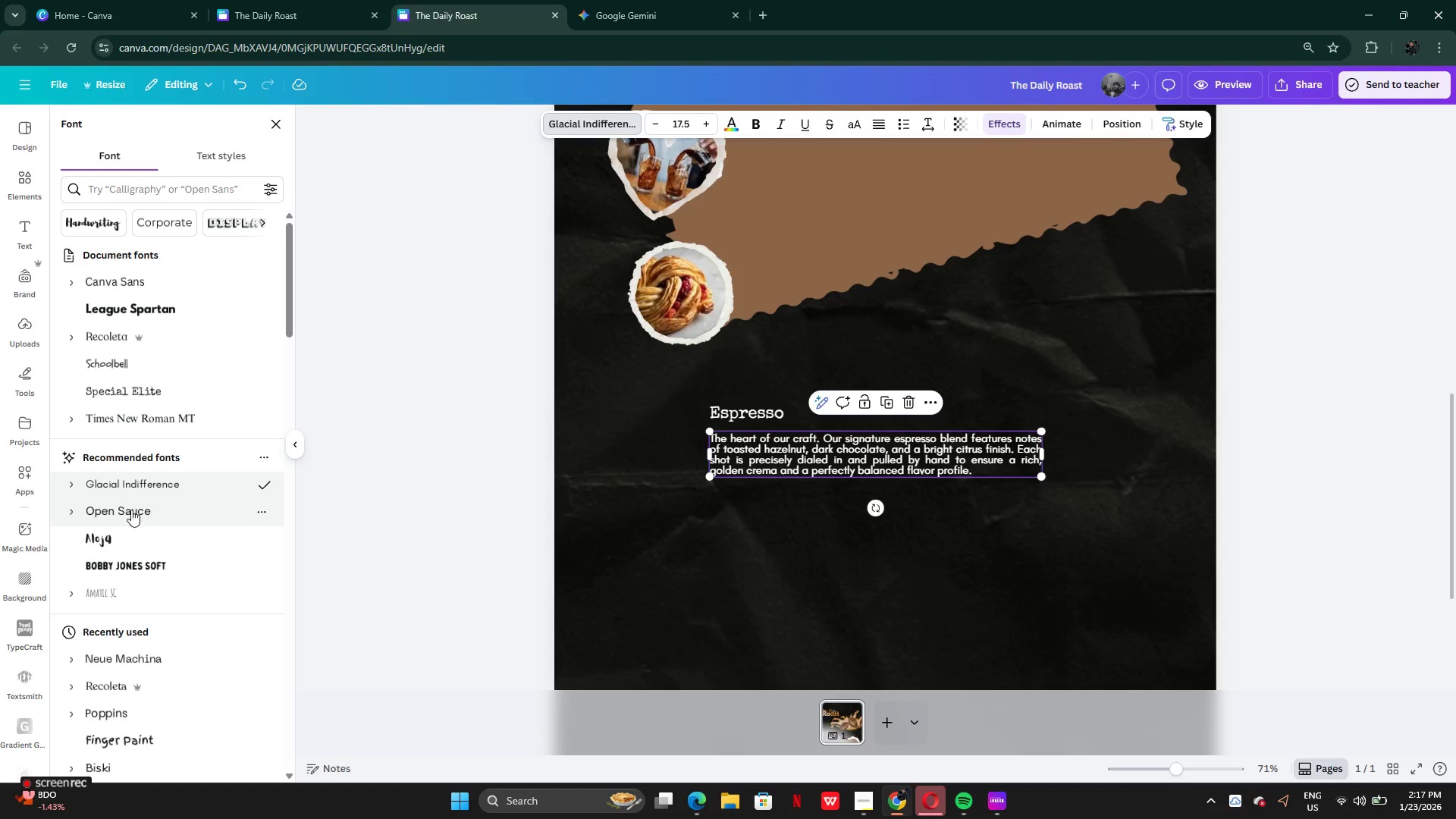 
left_click([130, 509])
 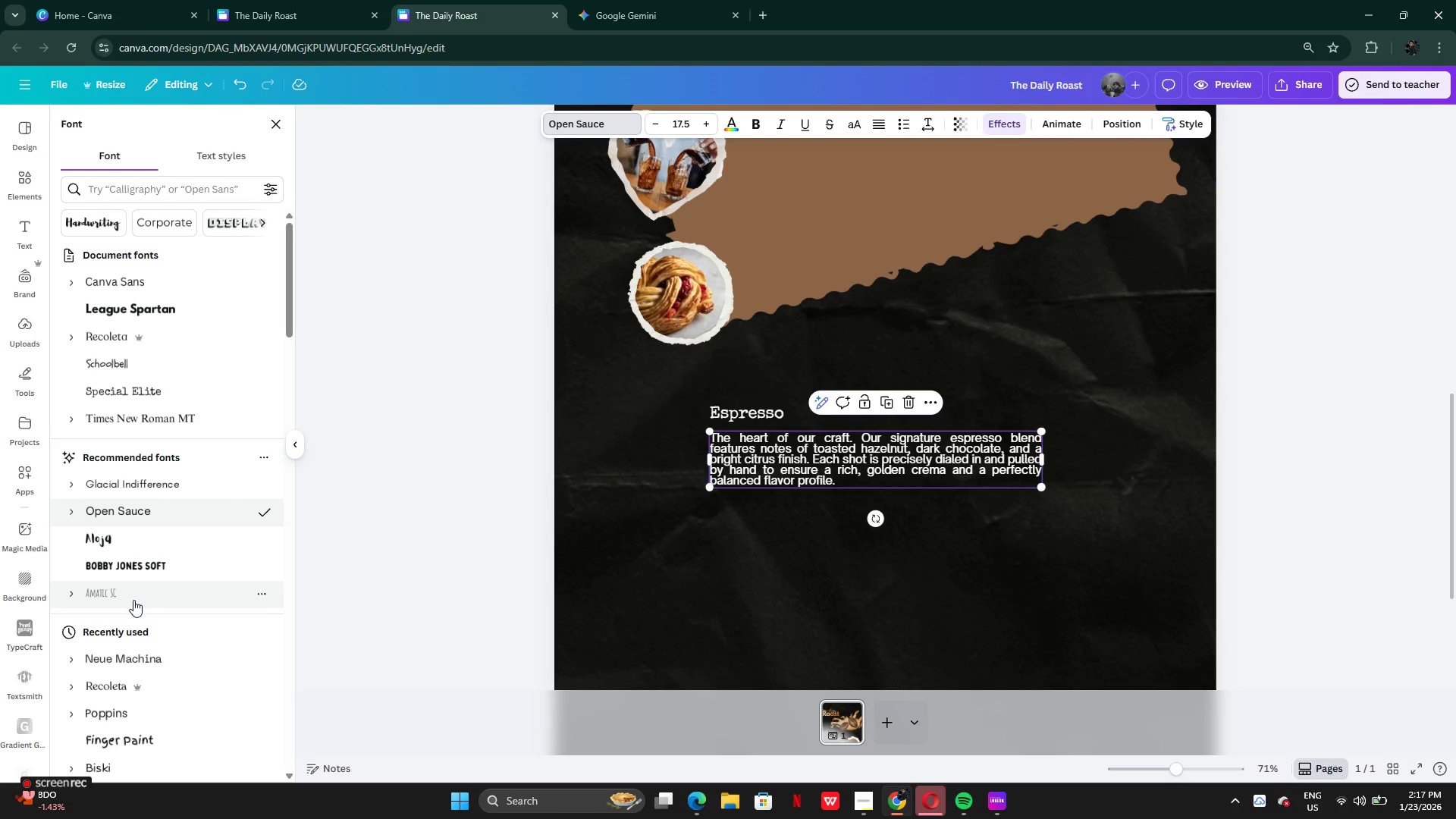 
wait(5.01)
 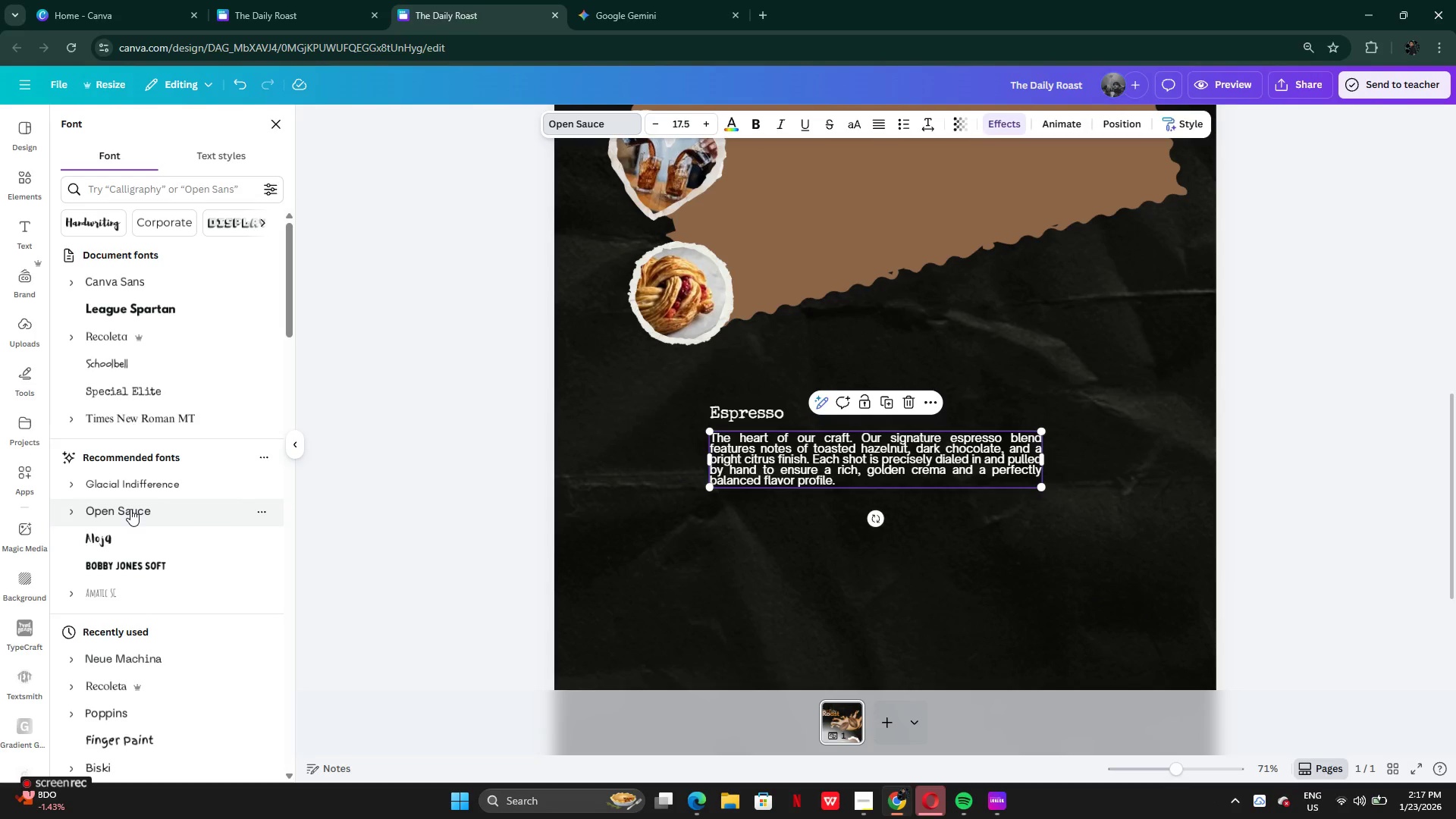 
left_click([143, 656])
 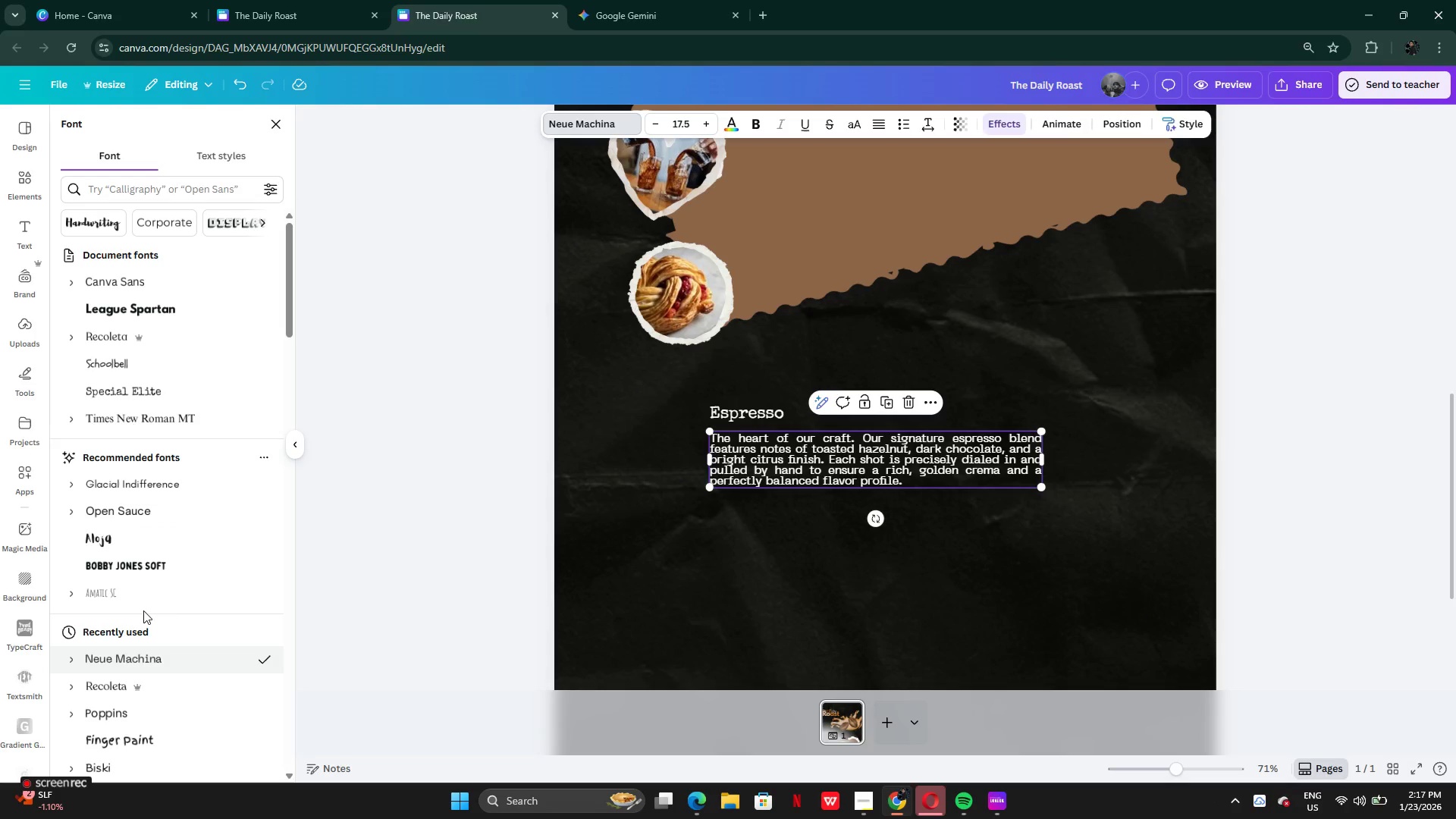 
scroll: coordinate [143, 601], scroll_direction: up, amount: 6.0
 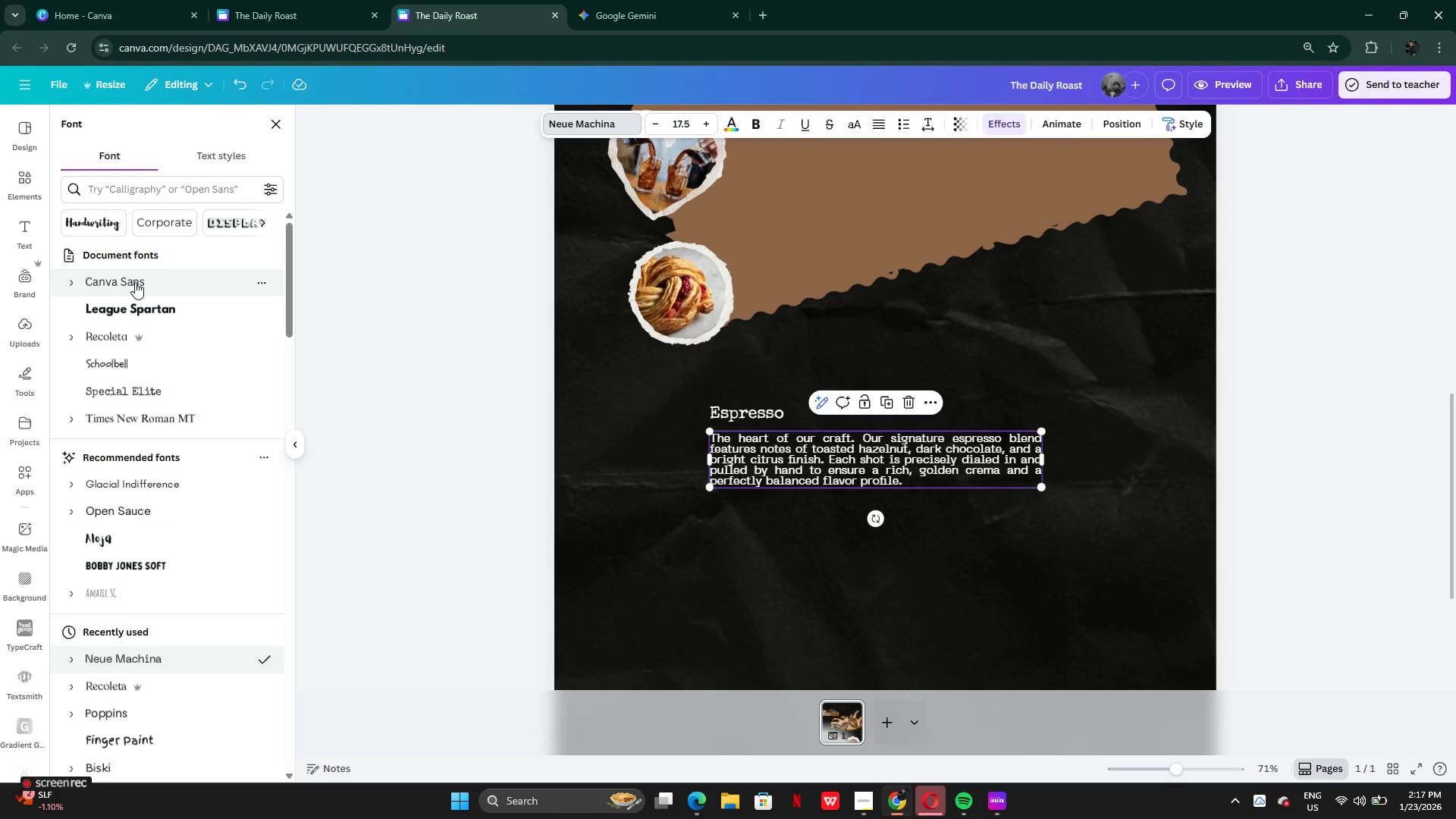 
scroll: coordinate [135, 664], scroll_direction: down, amount: 2.0
 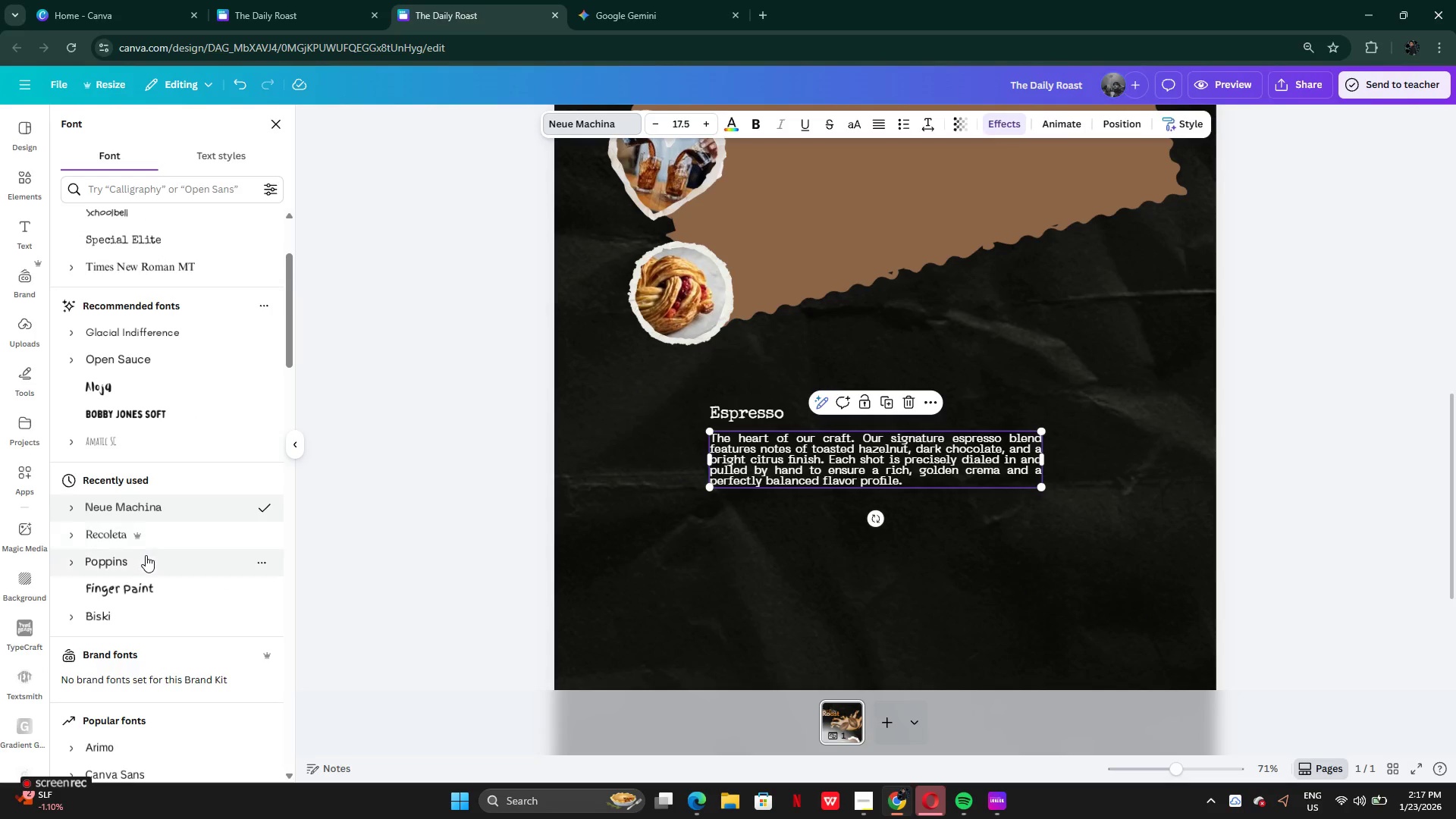 
left_click([146, 559])
 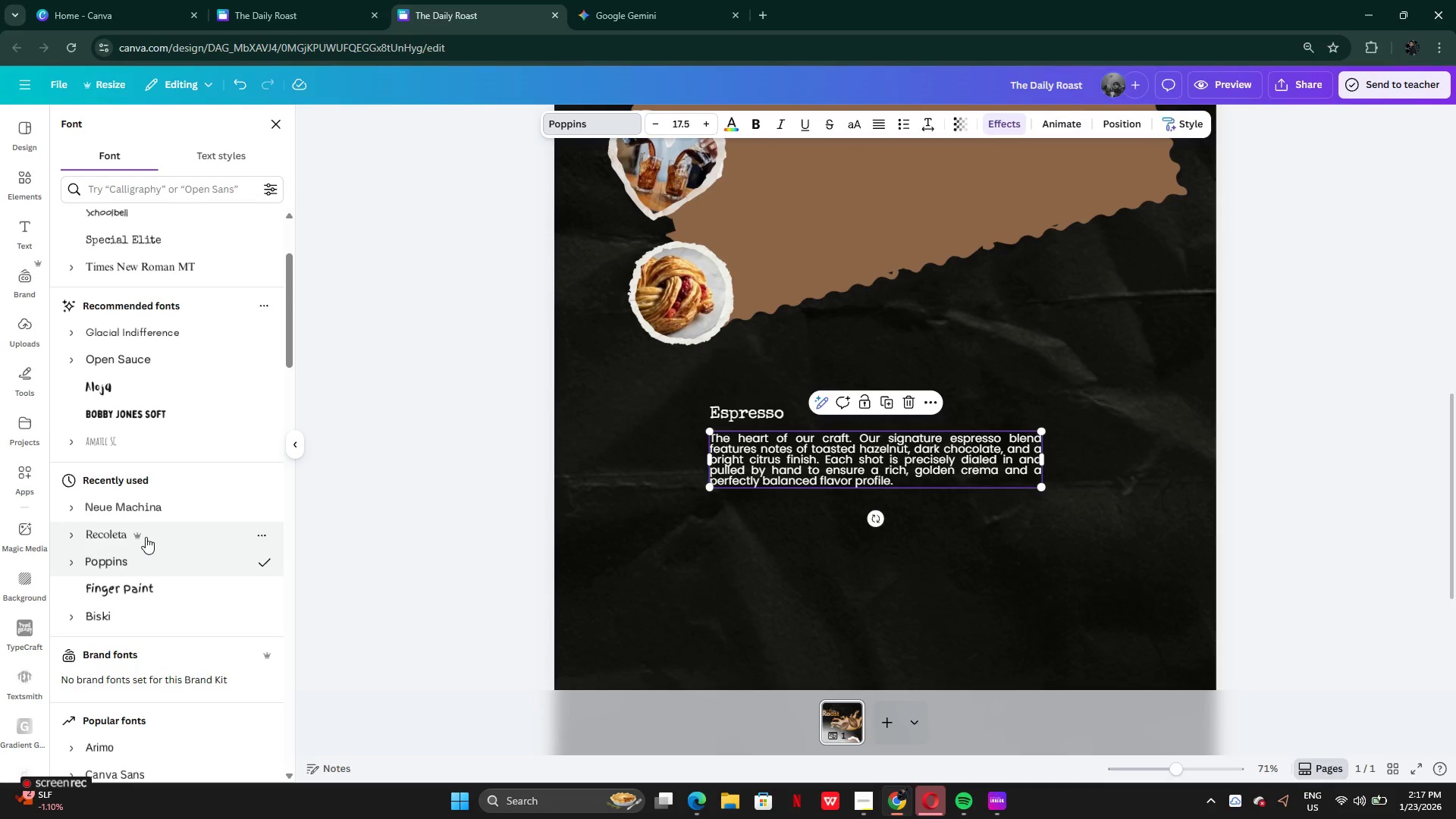 
left_click([146, 535])
 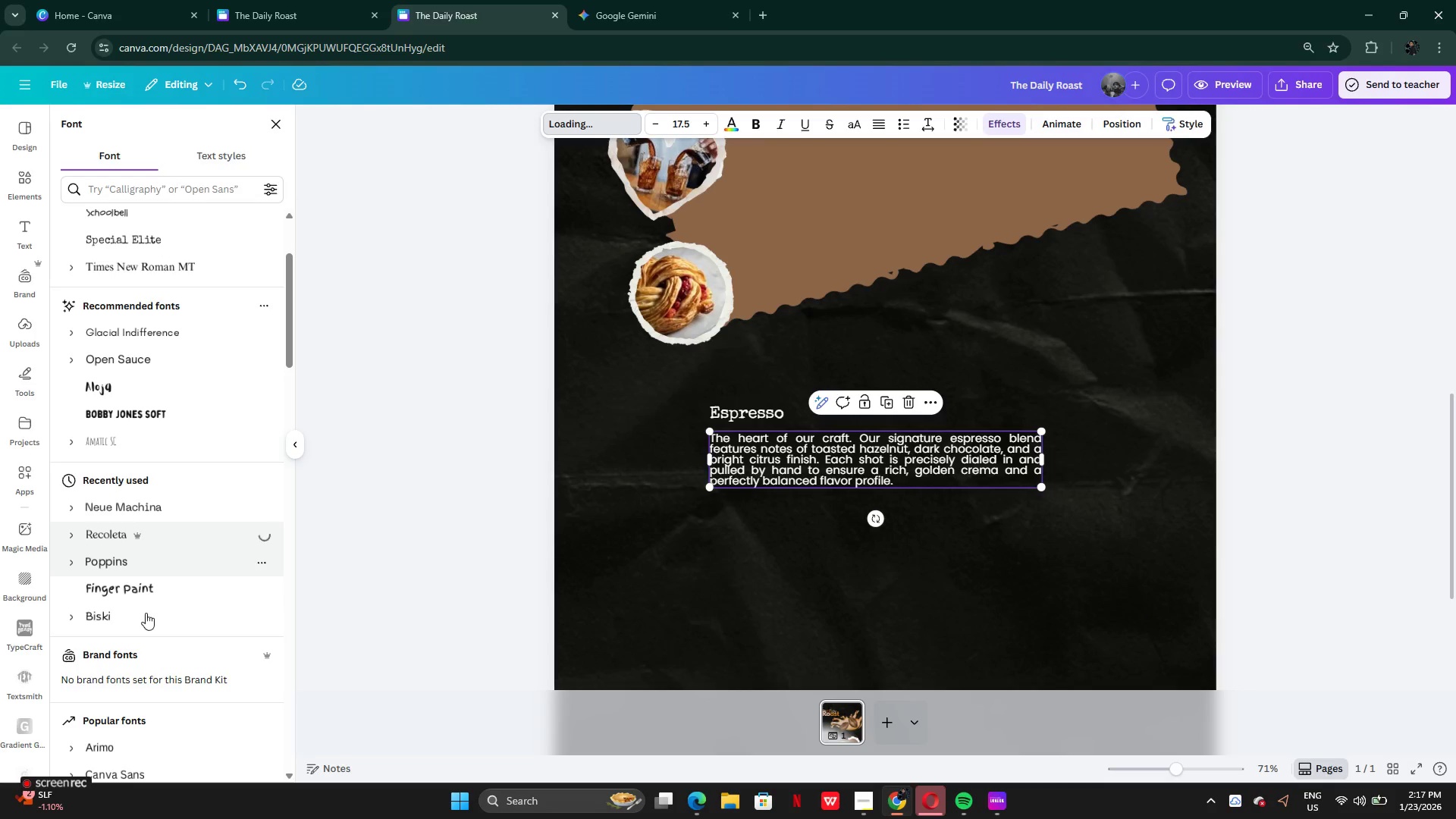 
left_click([146, 613])
 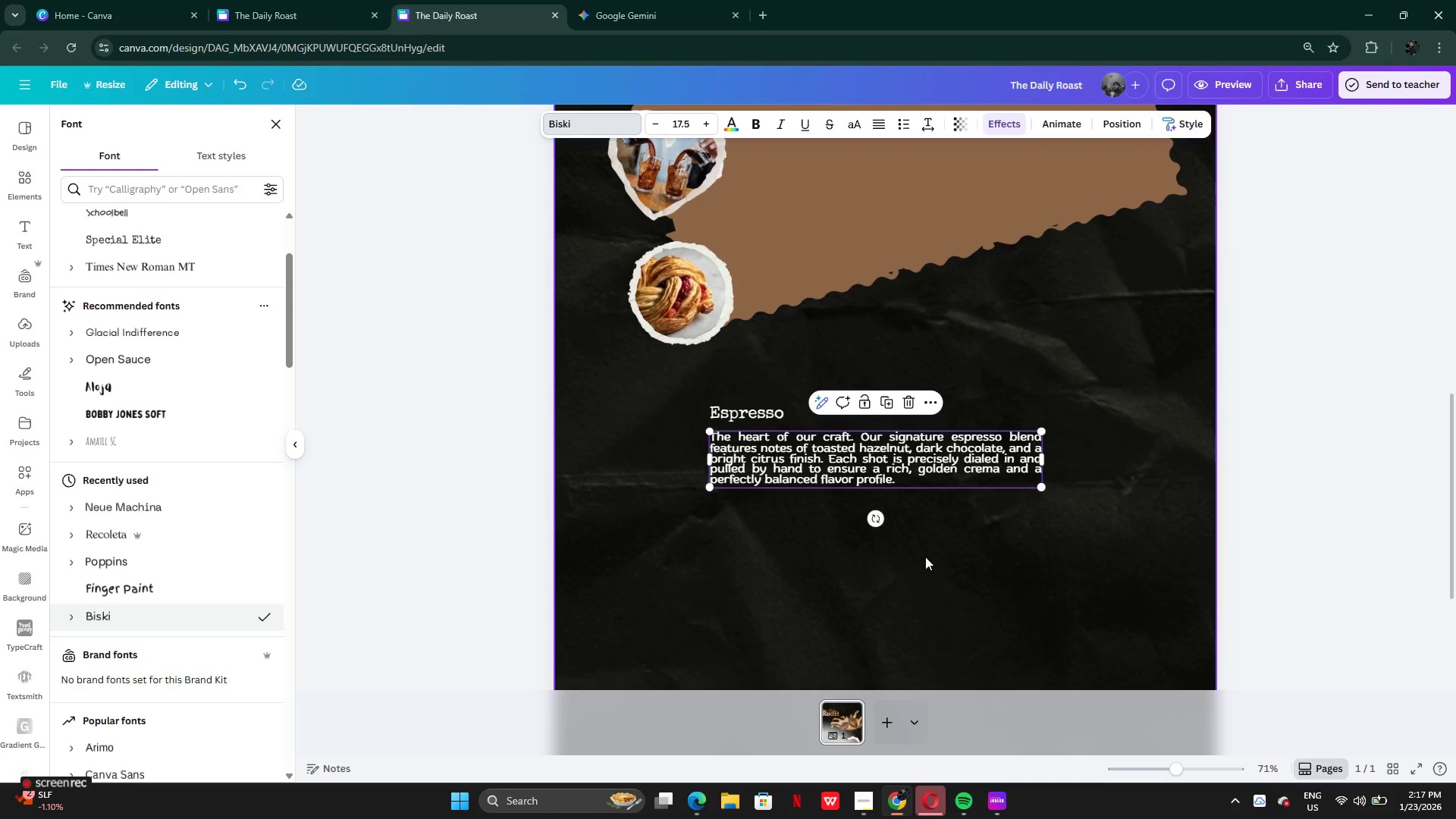 
left_click([872, 574])
 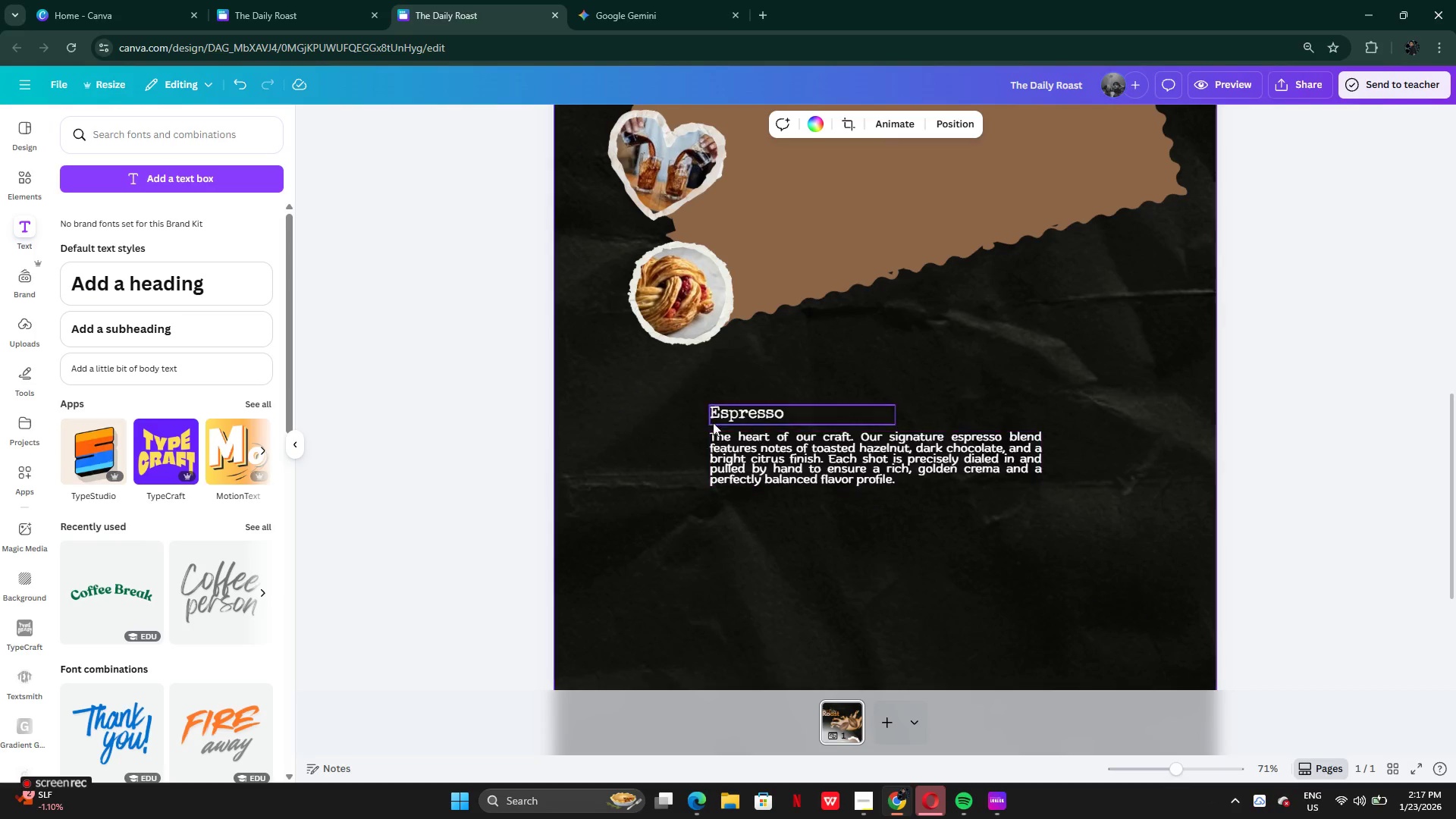 
scroll: coordinate [772, 655], scroll_direction: up, amount: 1.0
 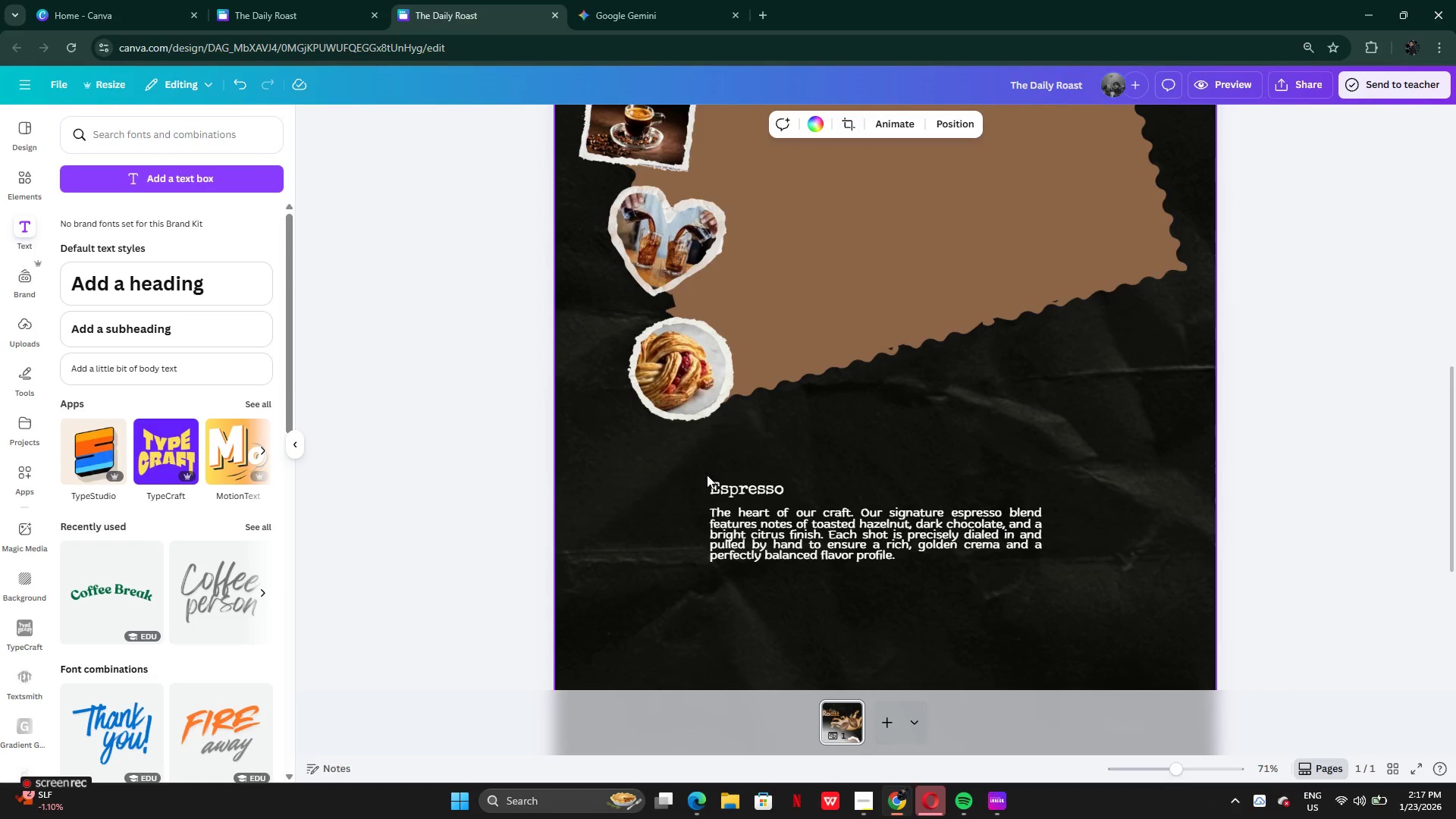 
left_click([721, 485])
 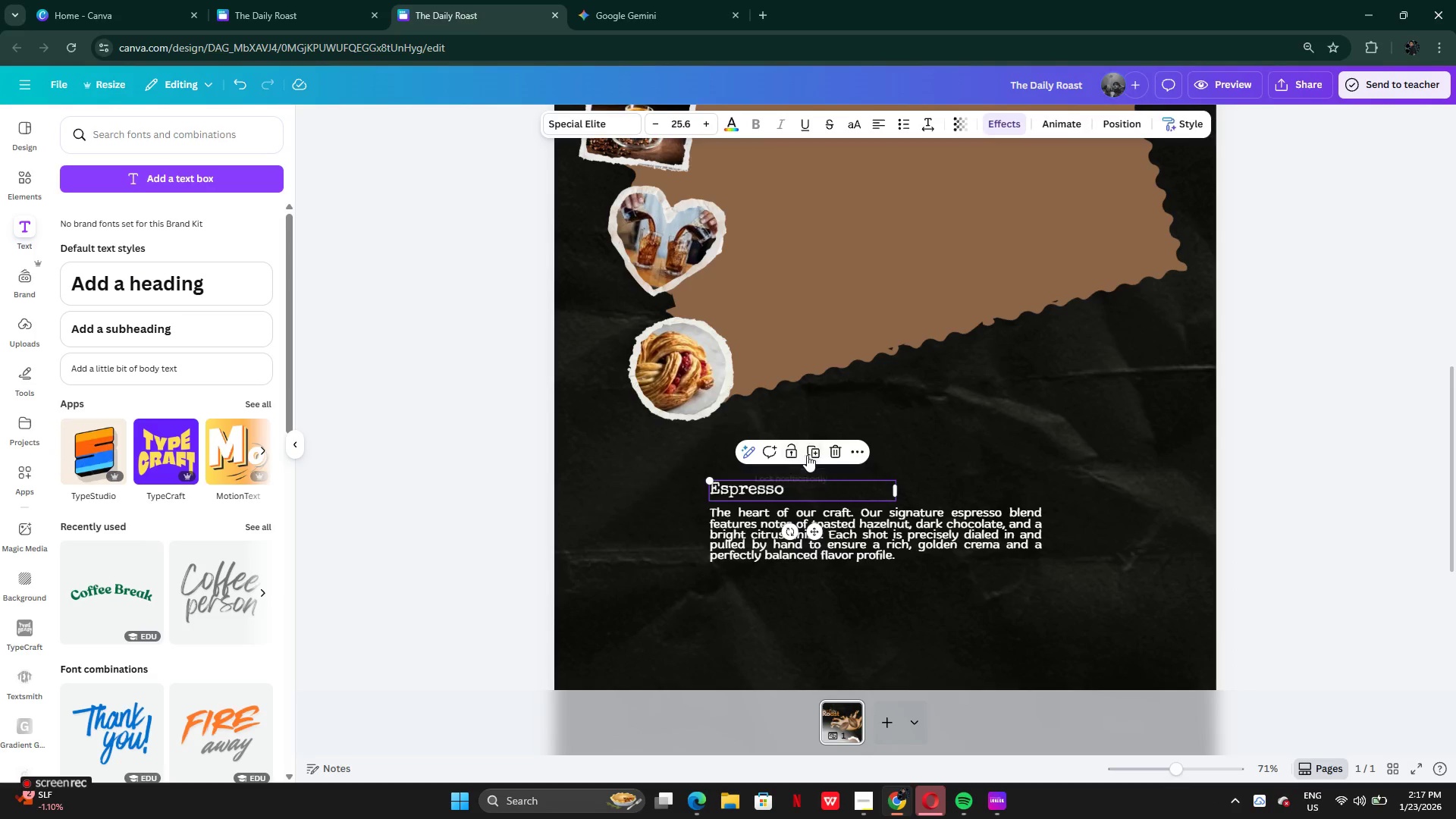 
left_click([818, 452])
 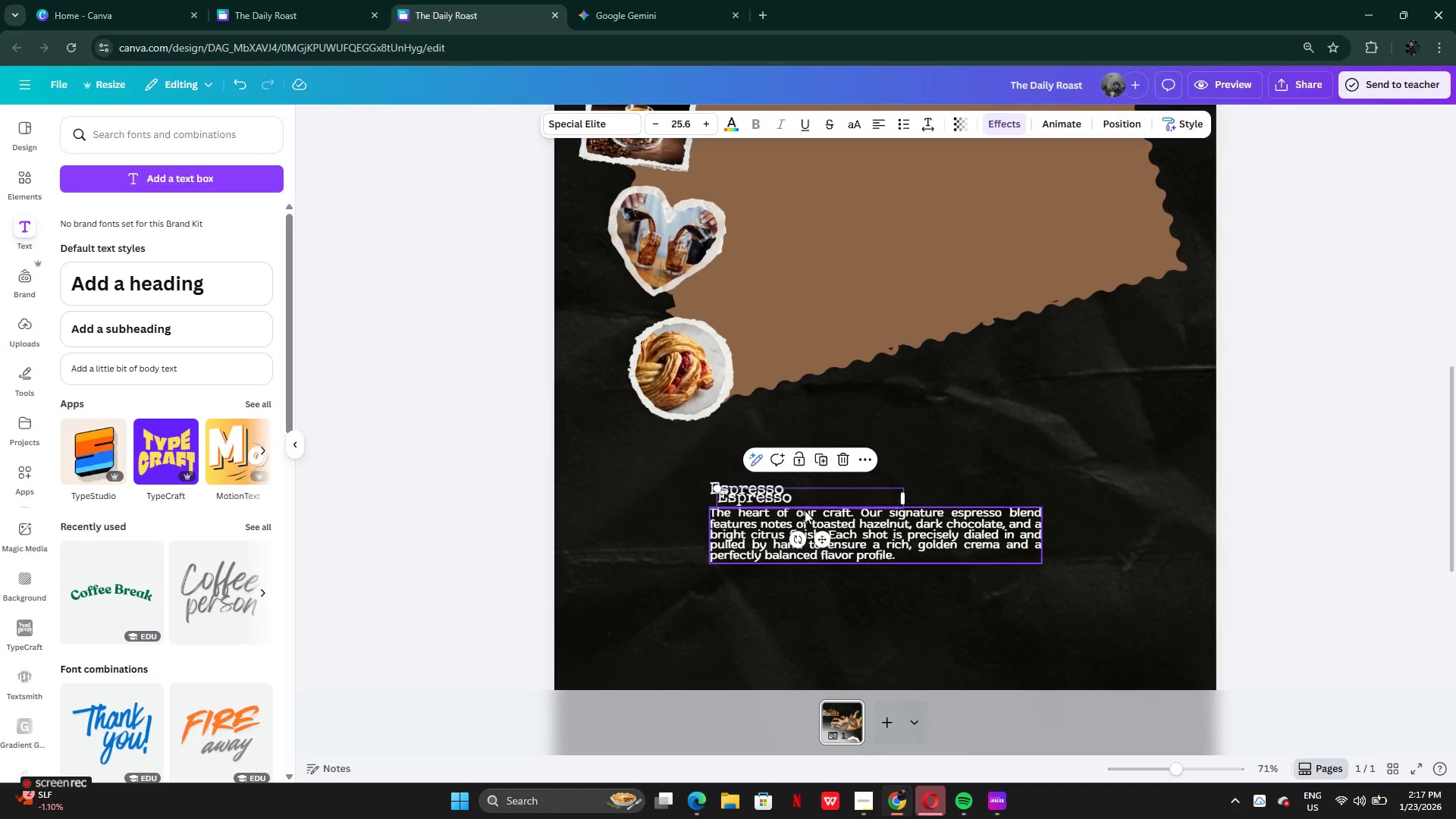 
scroll: coordinate [805, 510], scroll_direction: down, amount: 3.0
 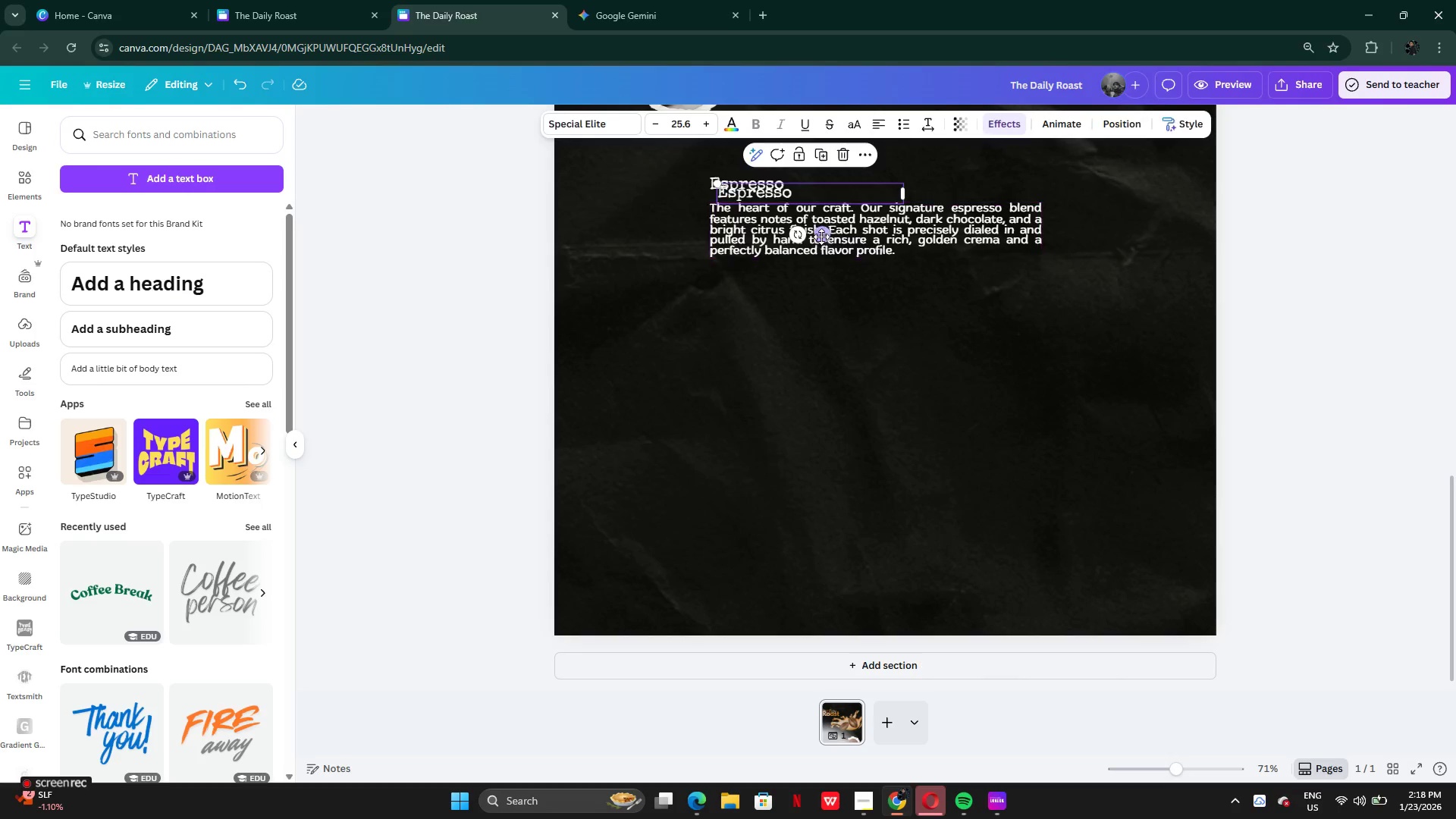 
left_click_drag(start_coordinate=[822, 234], to_coordinate=[815, 332])
 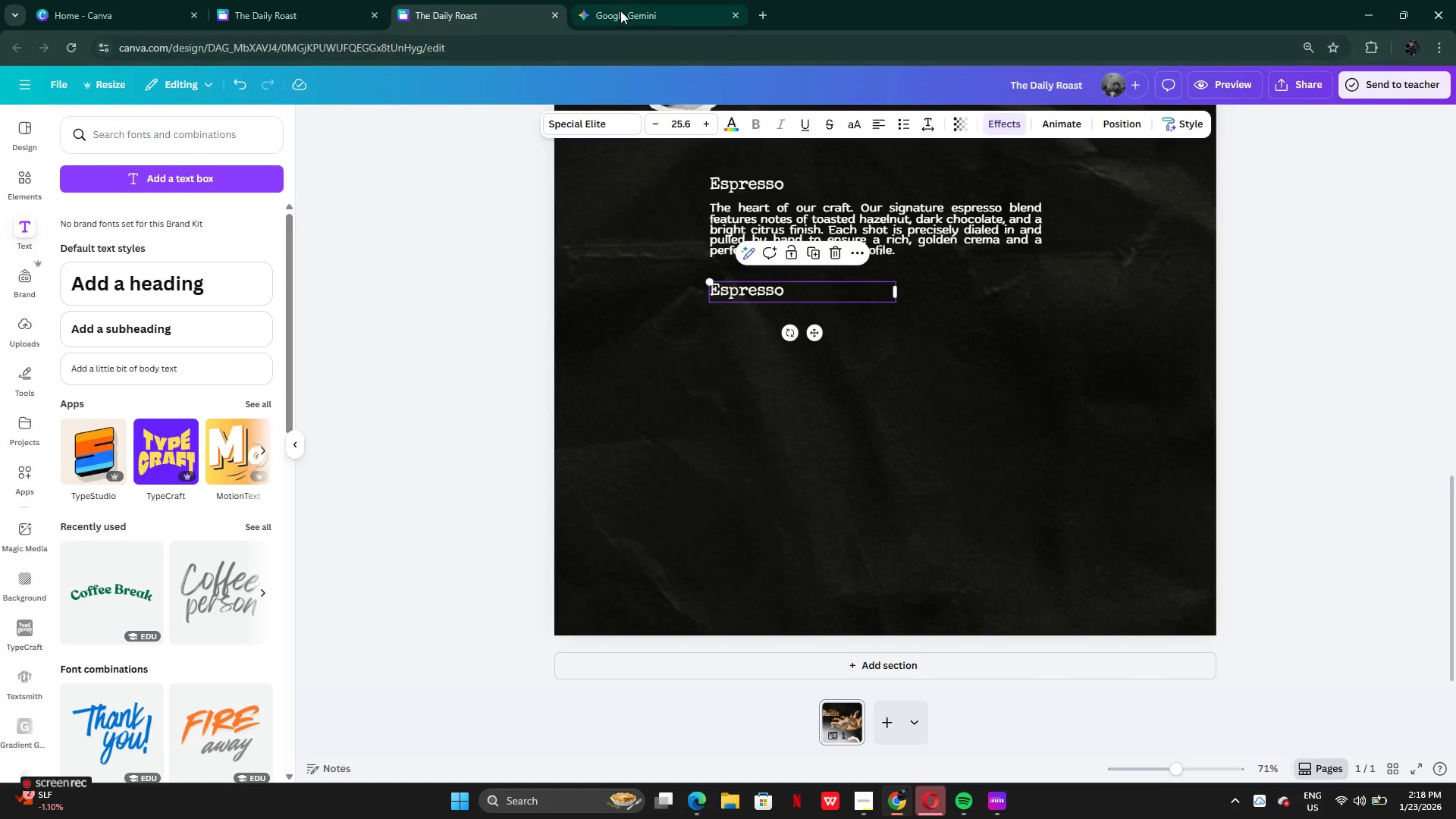 
left_click([620, 9])
 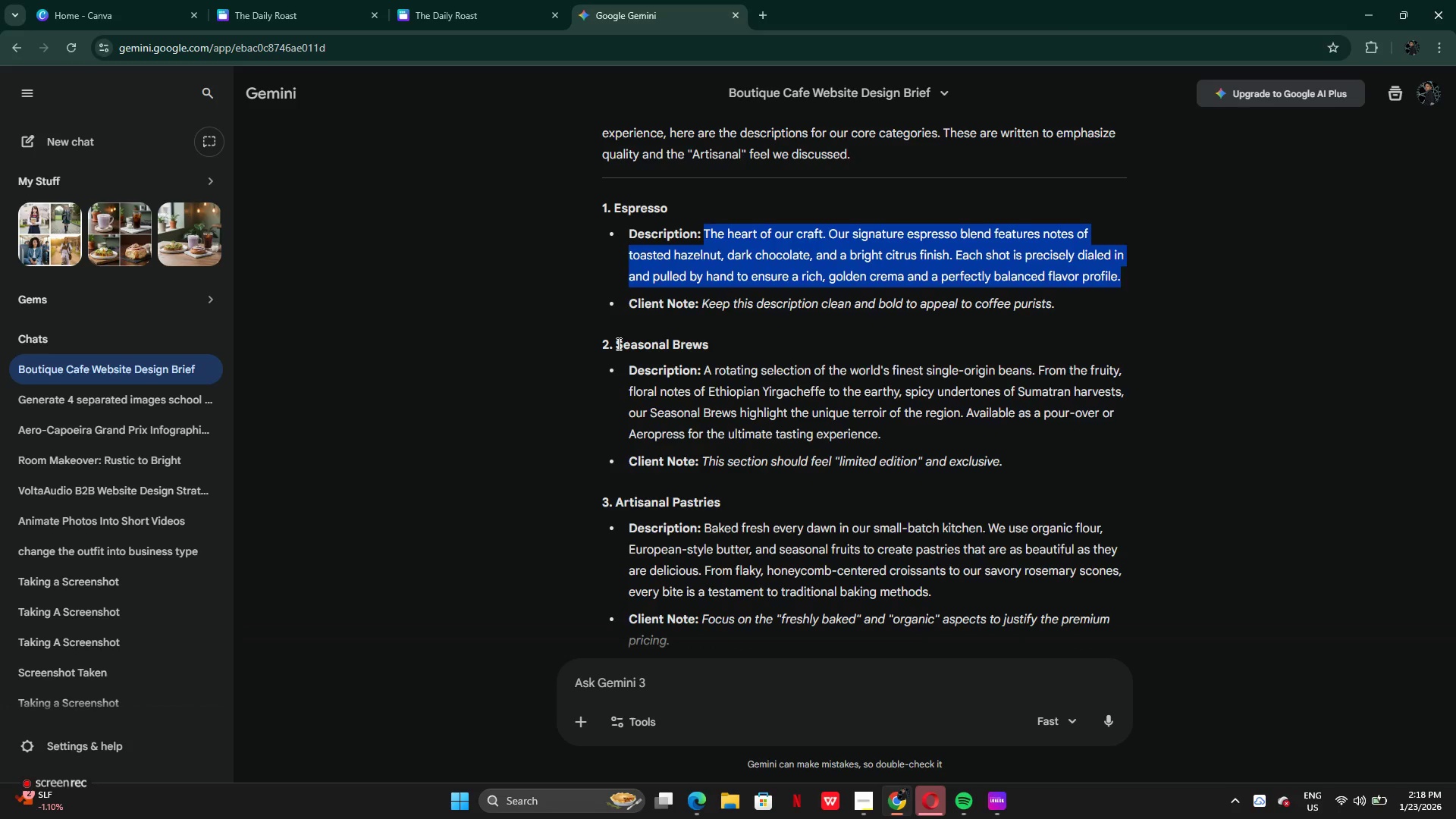 
left_click_drag(start_coordinate=[617, 344], to_coordinate=[757, 347])
 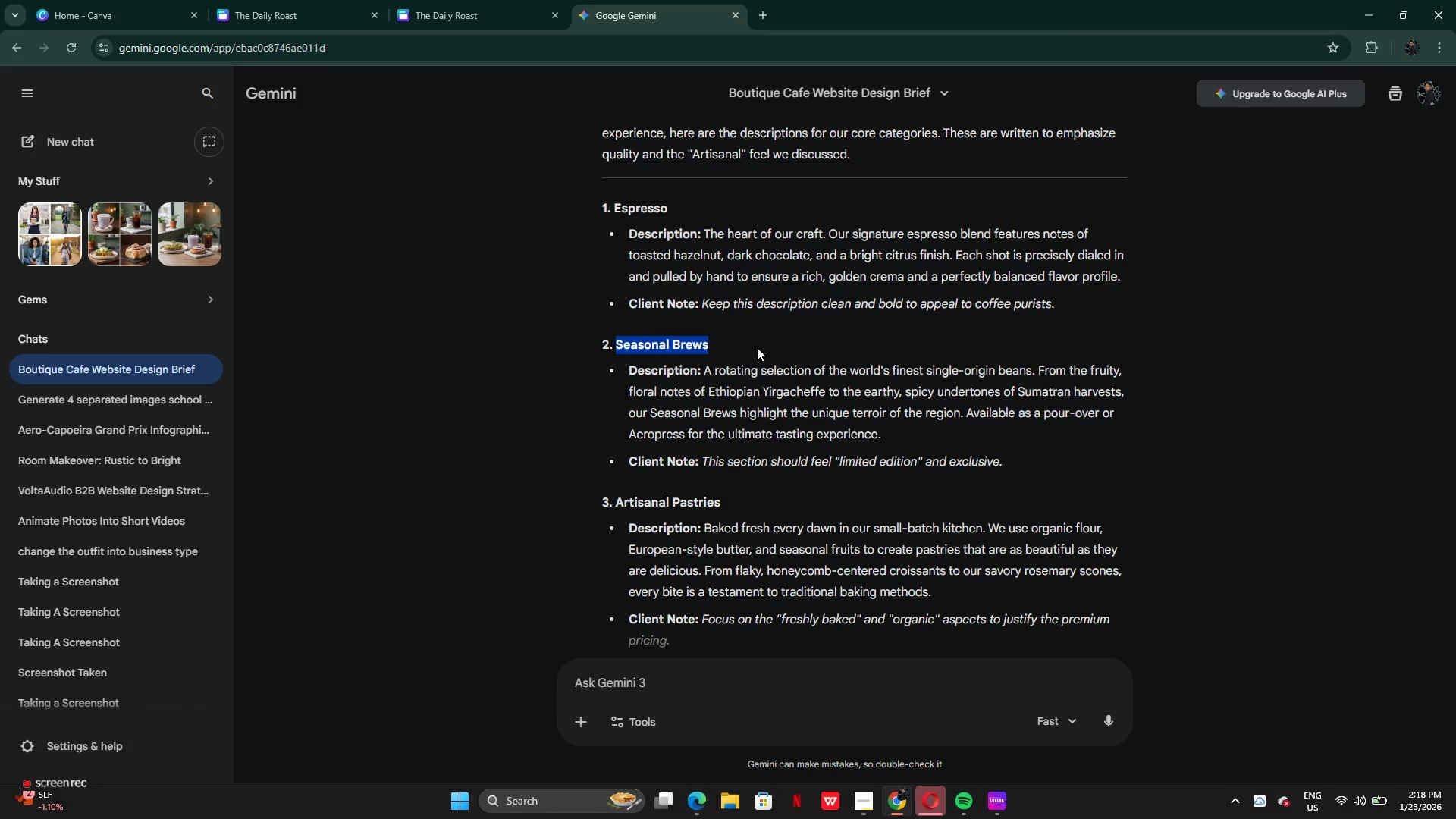 
key(Control+C)
 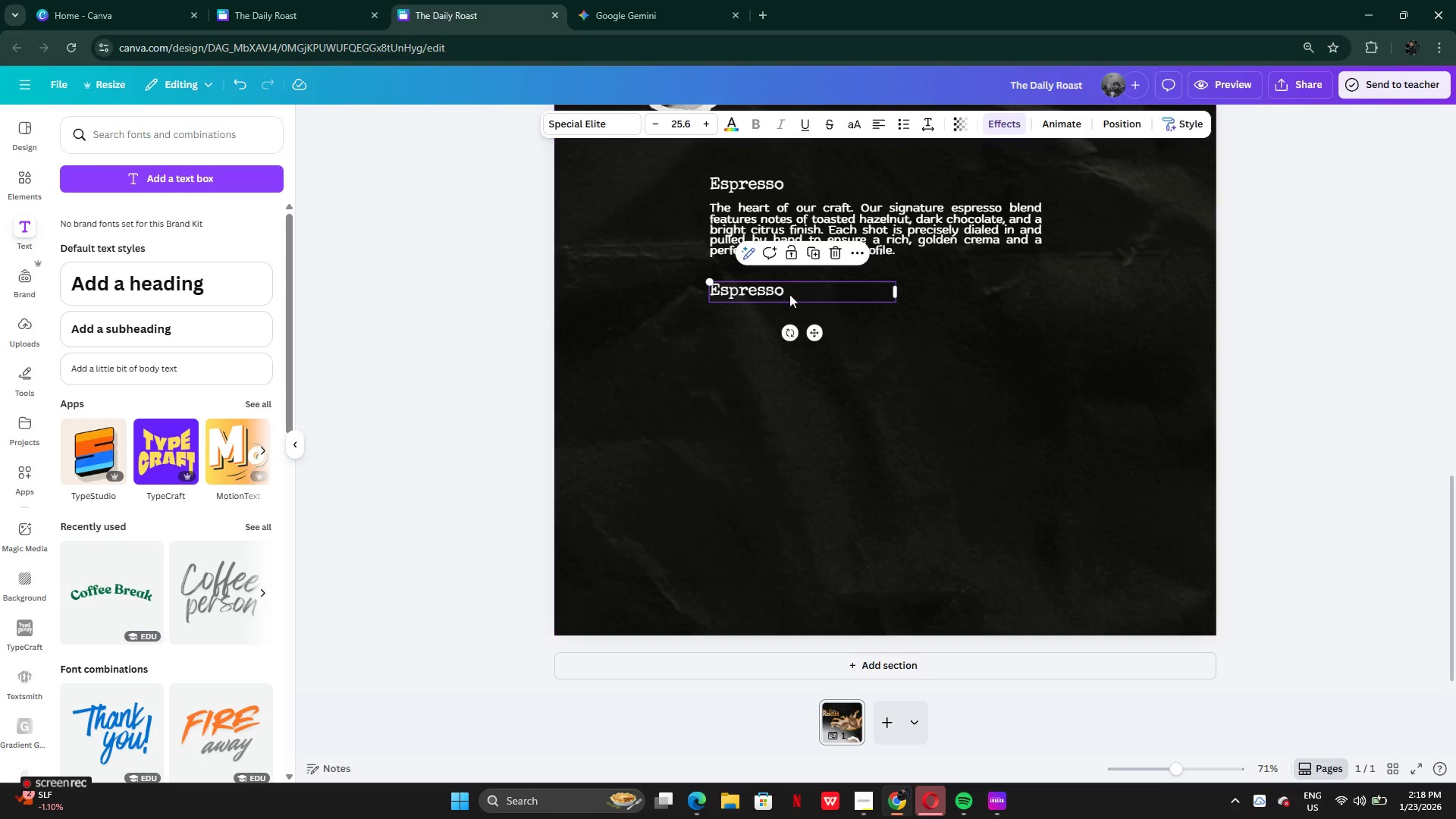 
double_click([789, 294])
 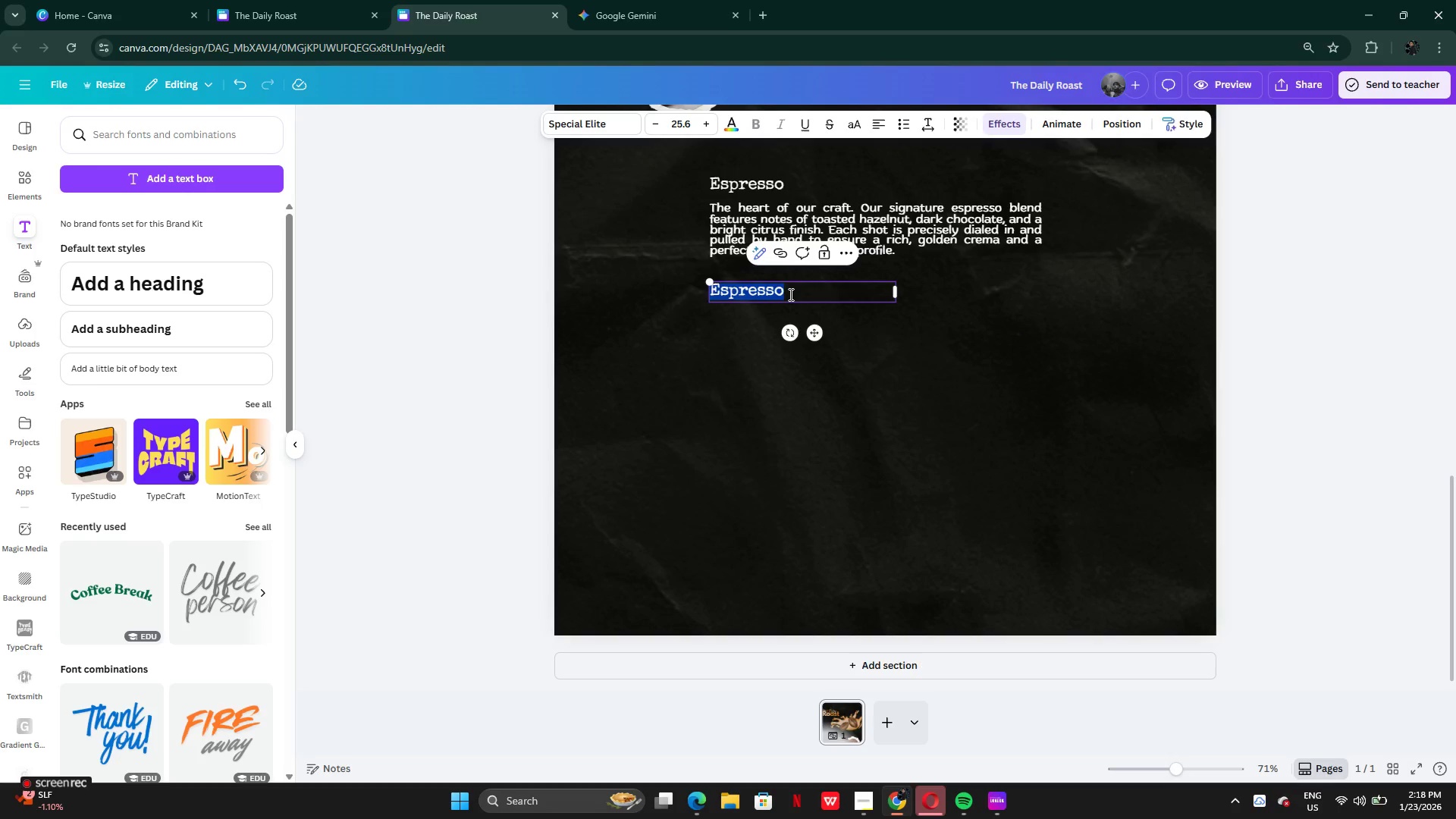 
key(Control+V)
 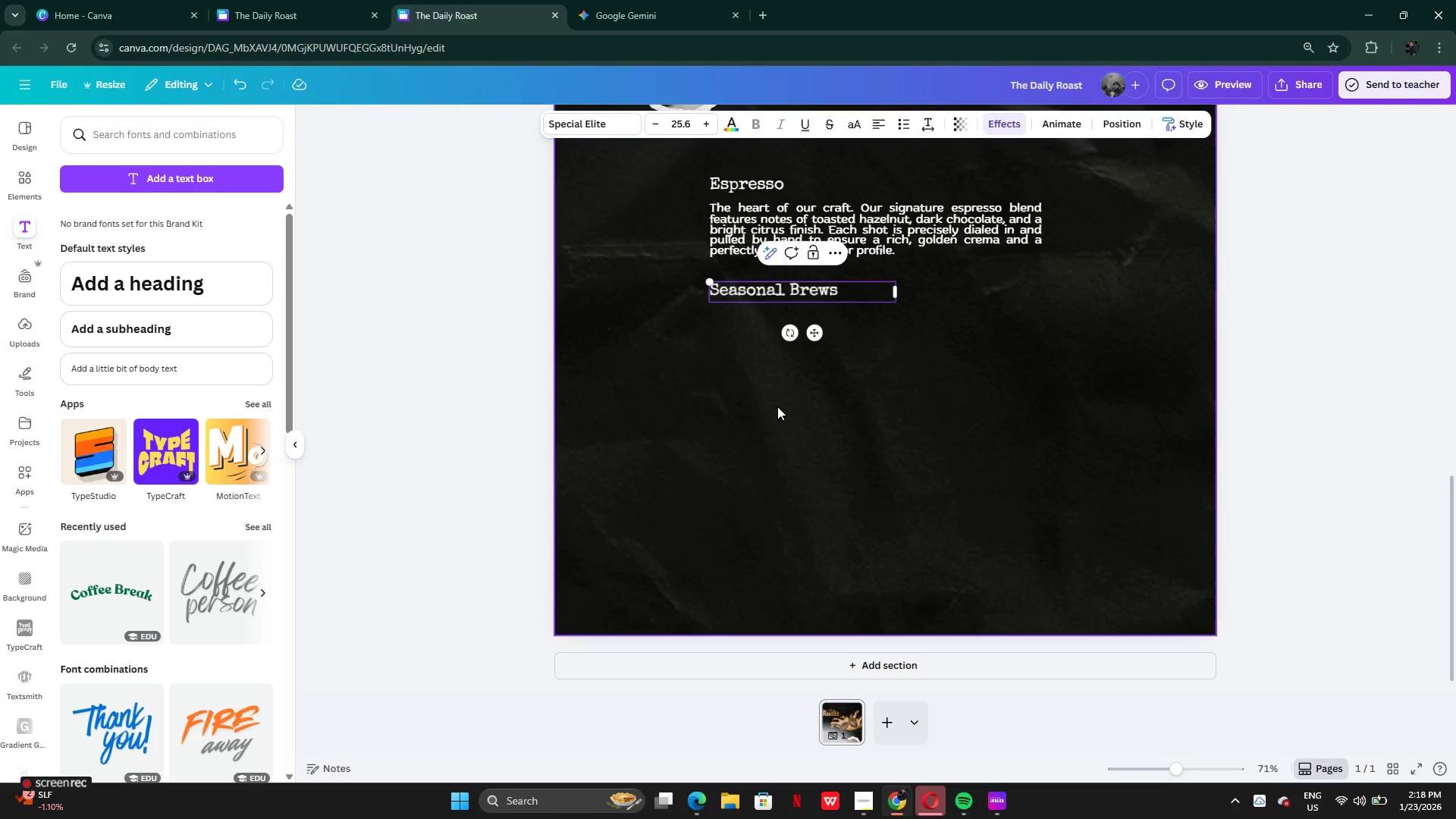 
left_click([777, 406])
 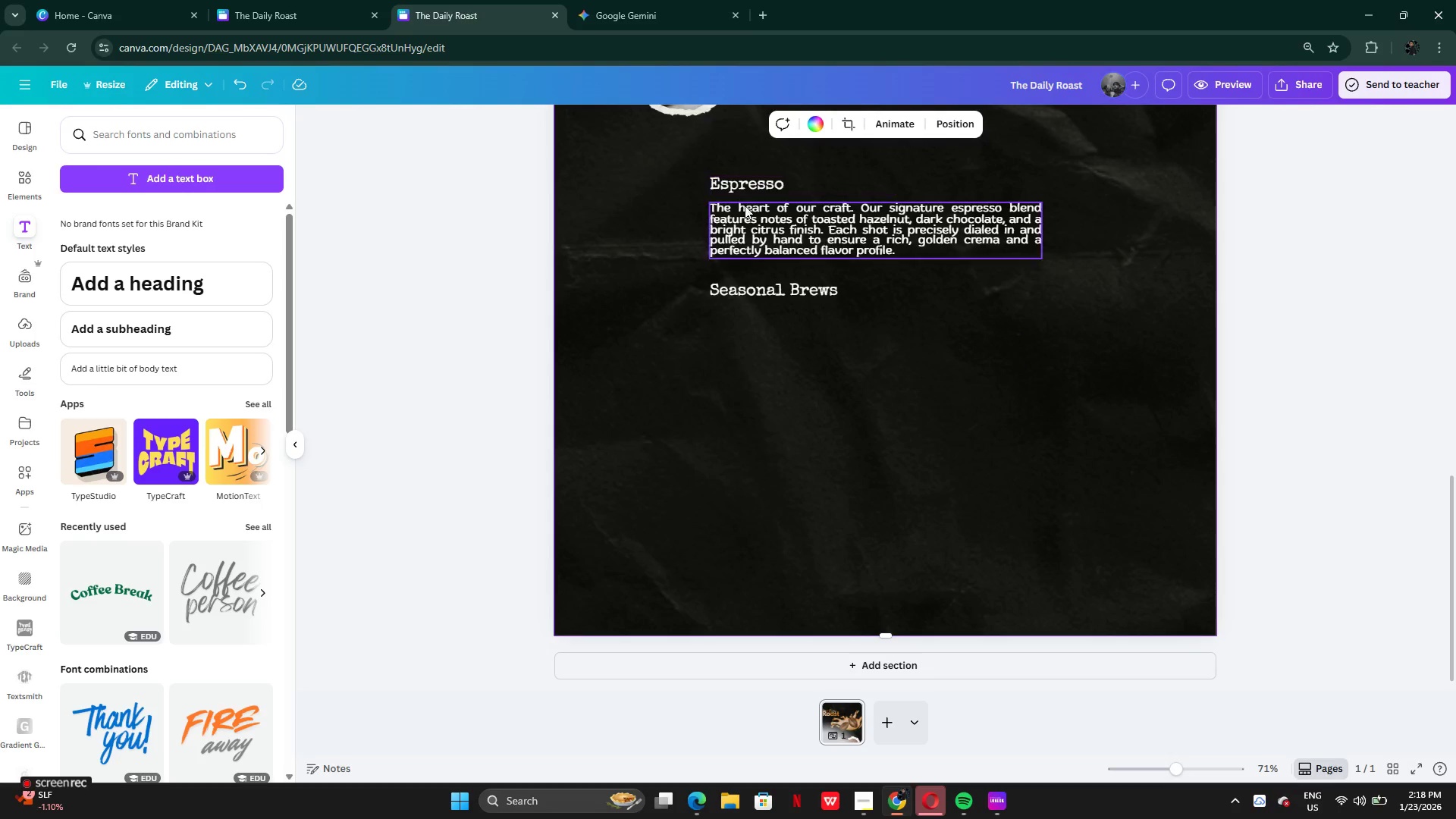 
left_click([753, 231])
 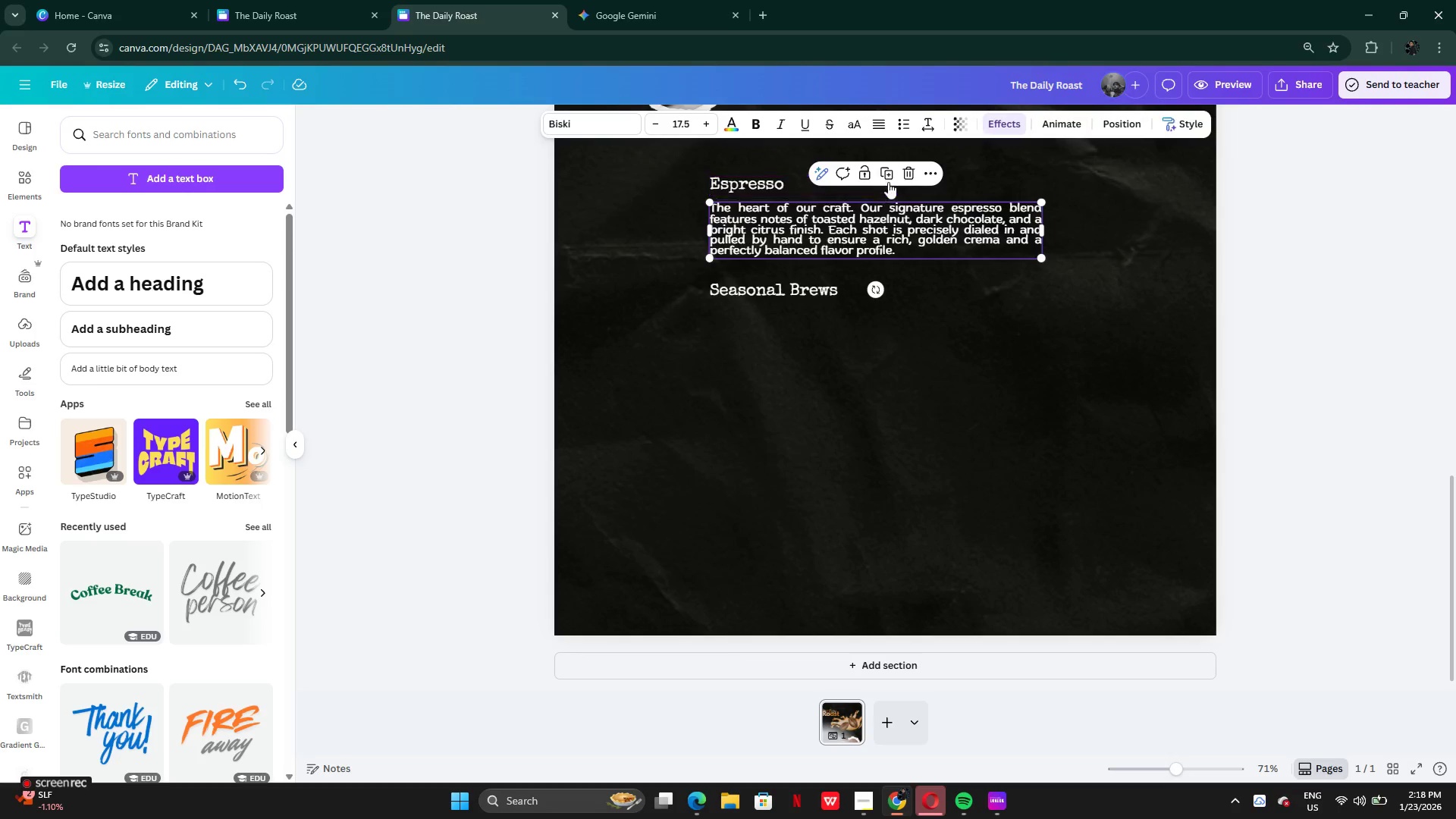 
left_click([888, 176])
 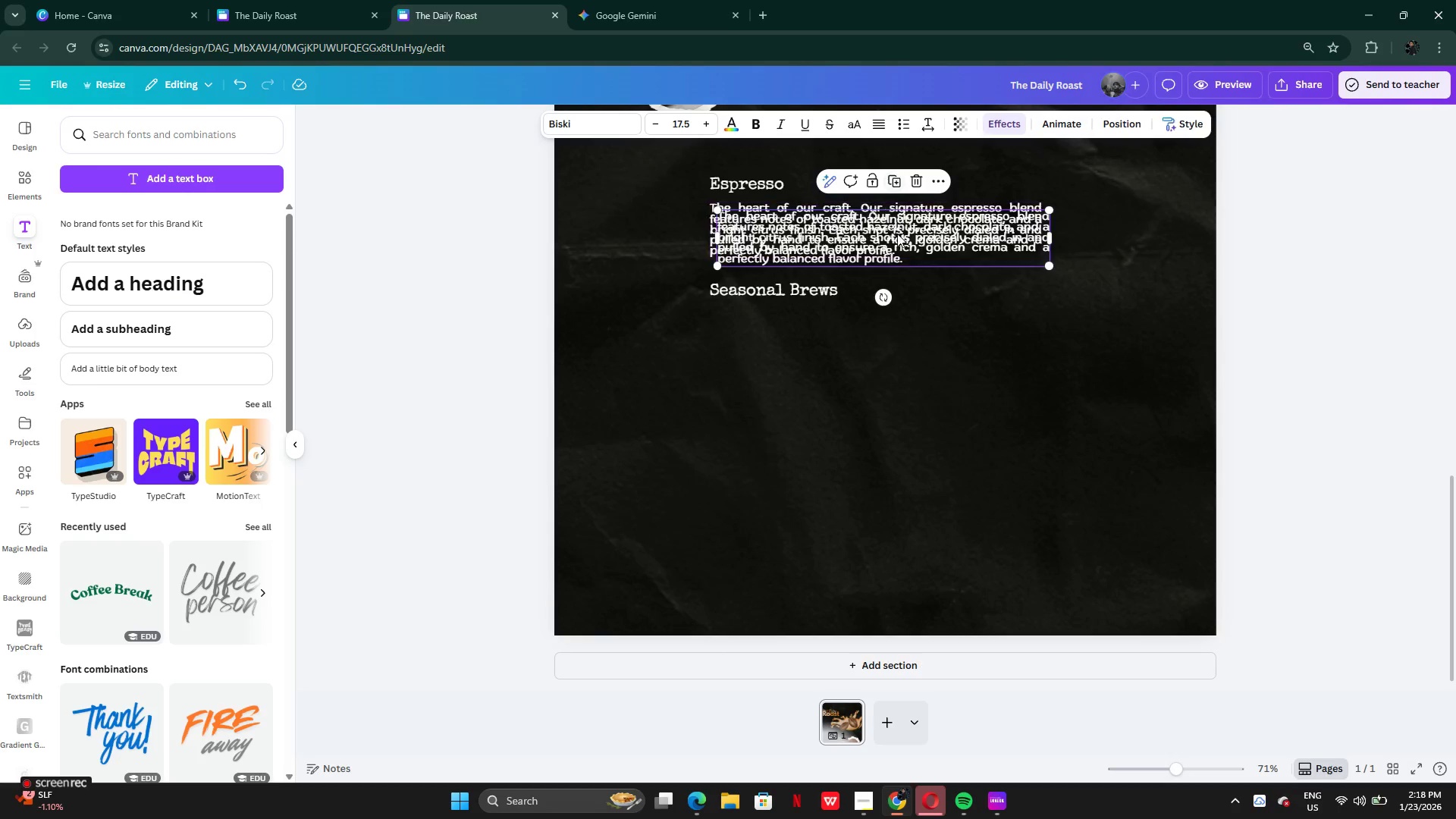 
left_click_drag(start_coordinate=[897, 235], to_coordinate=[893, 334])
 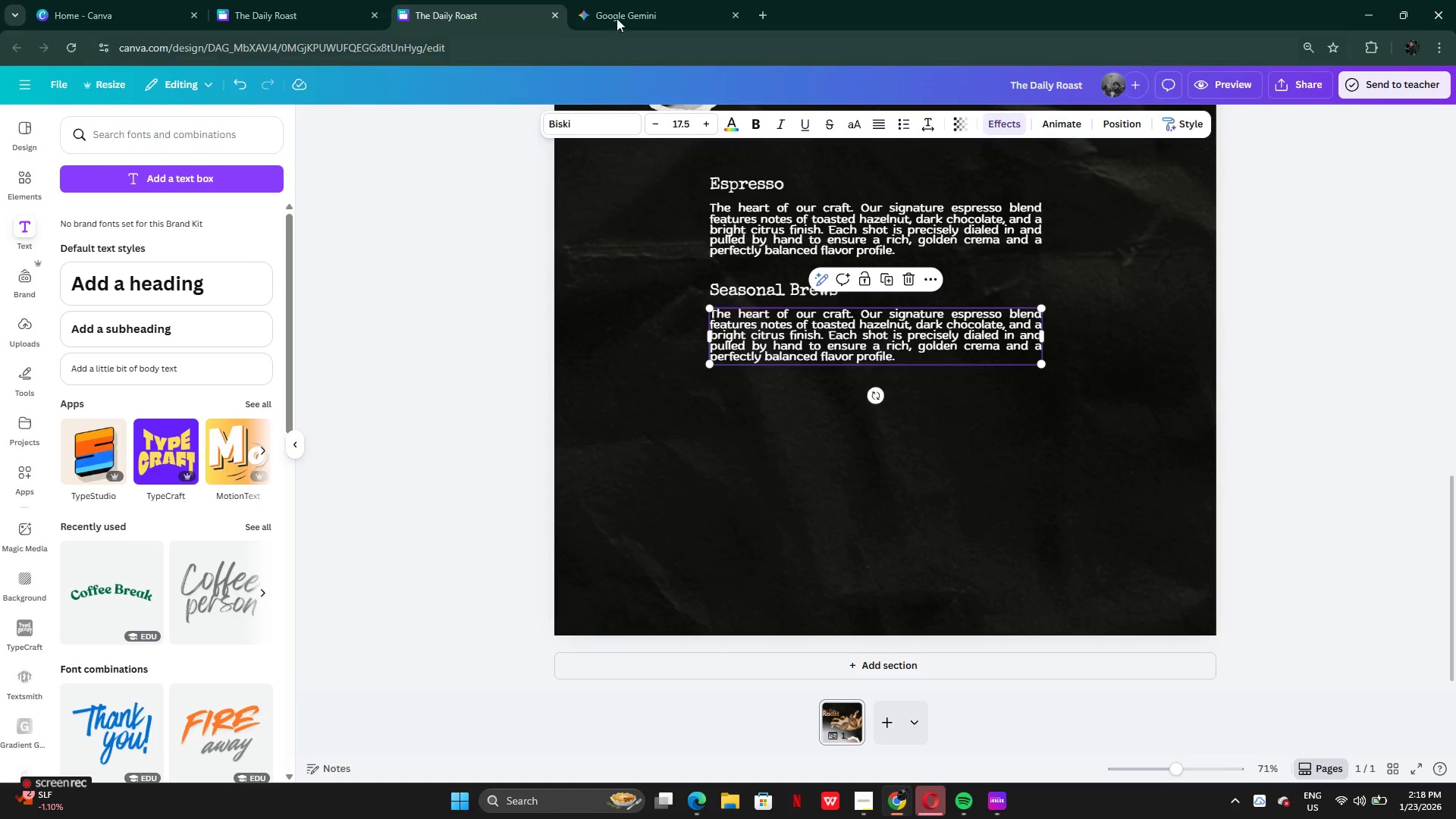 
left_click([616, 15])
 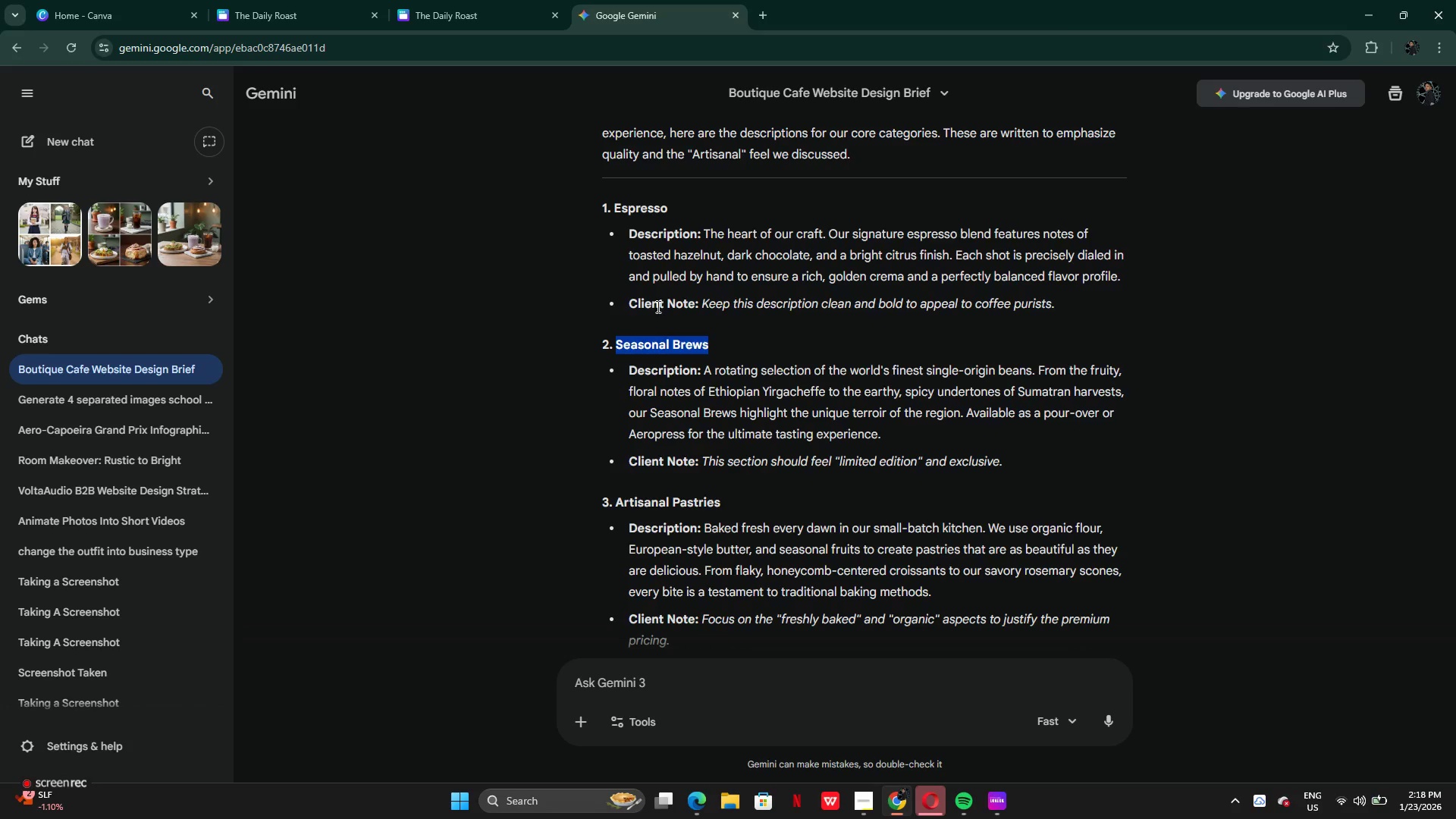 
left_click([651, 344])
 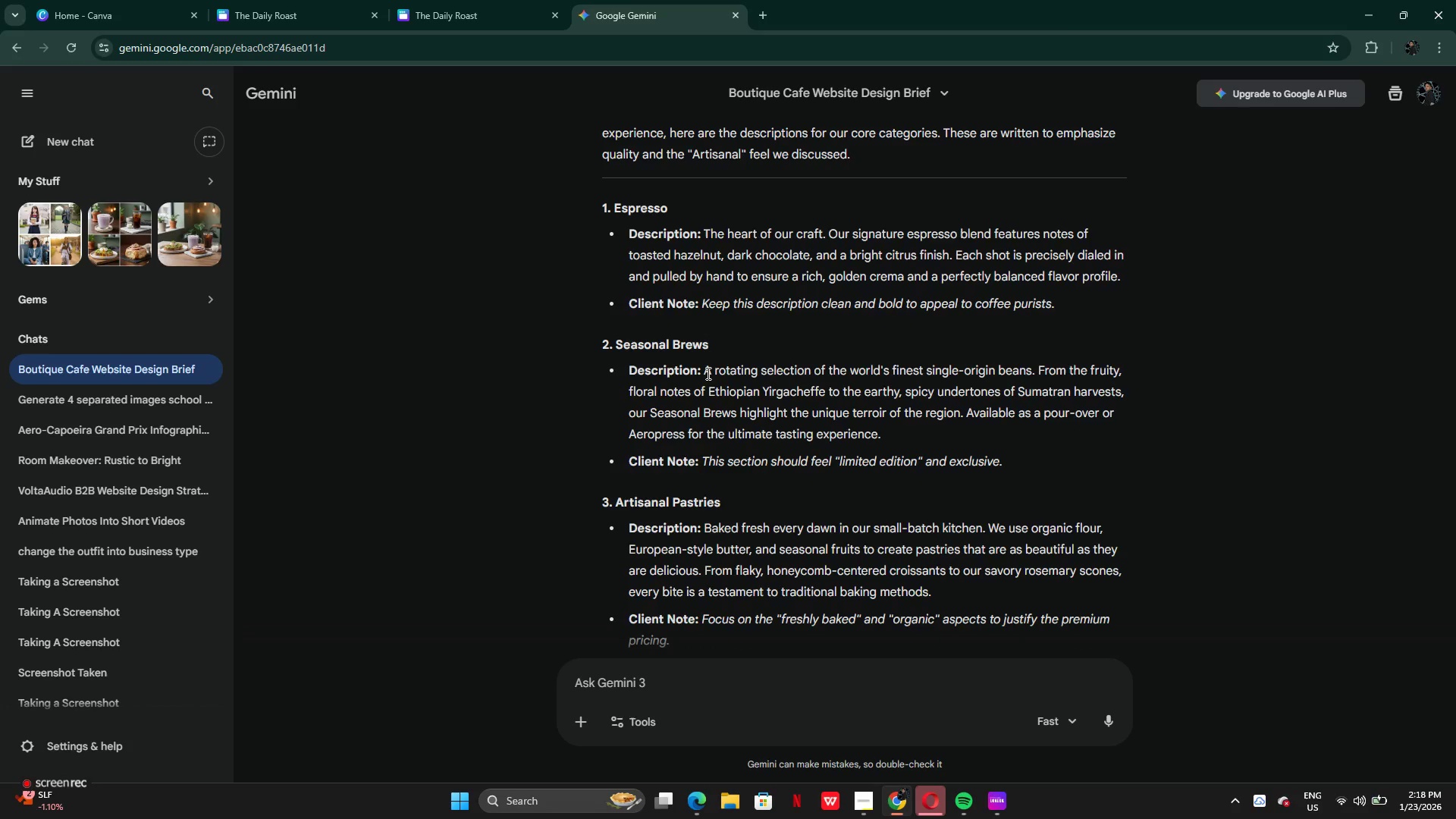 
left_click_drag(start_coordinate=[705, 370], to_coordinate=[942, 425])
 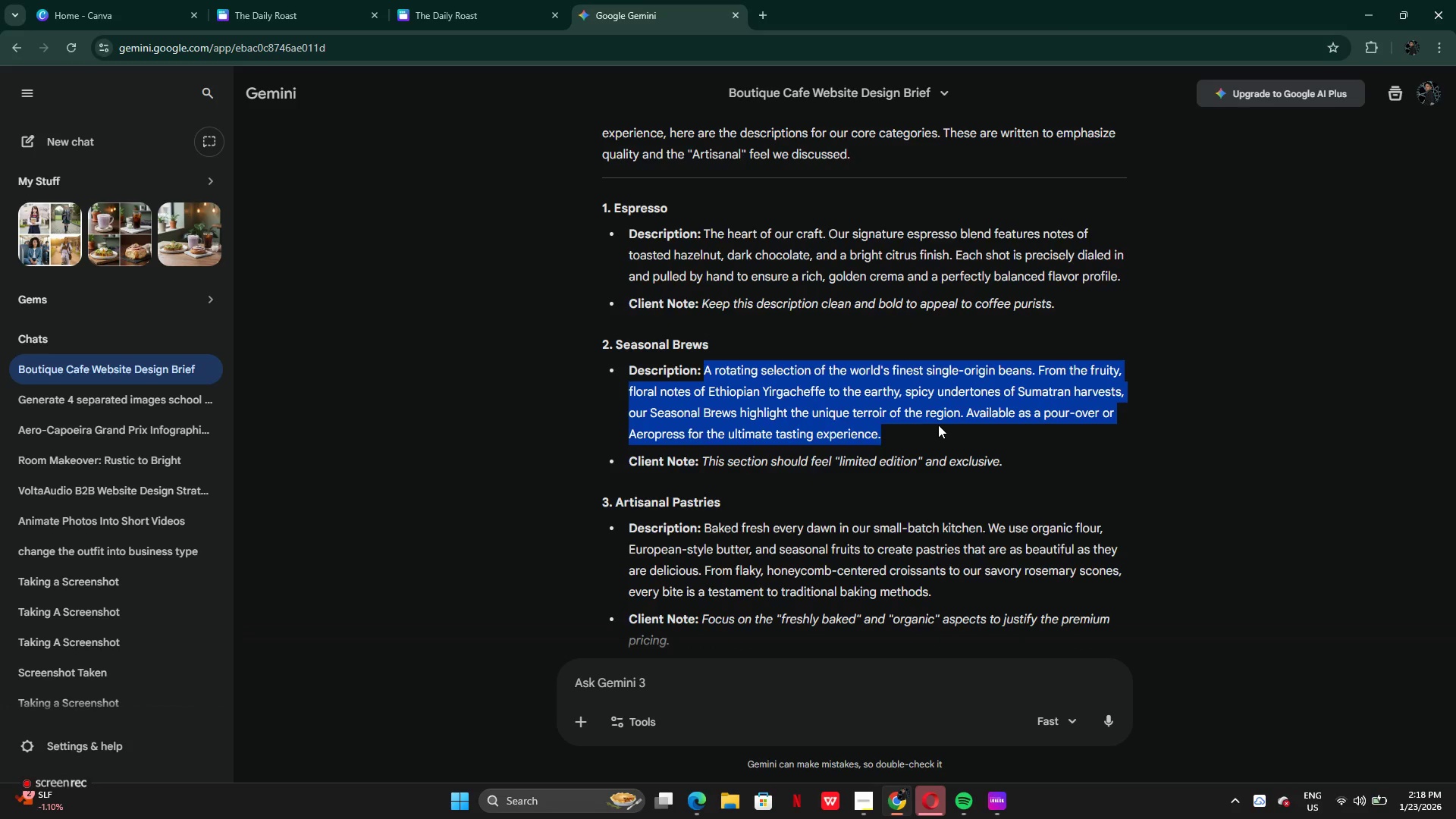 
key(Control+C)
 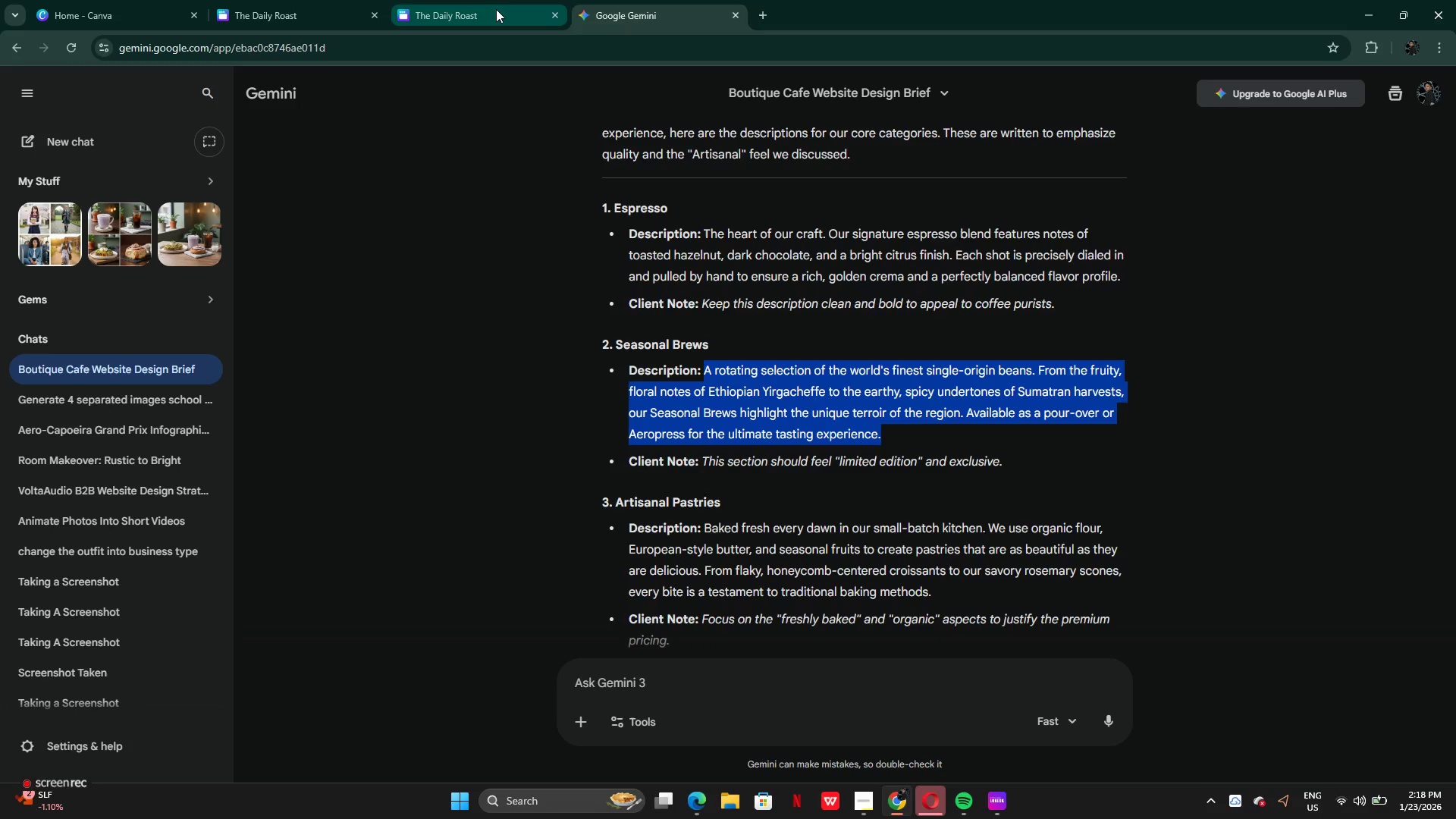 
left_click([495, 10])
 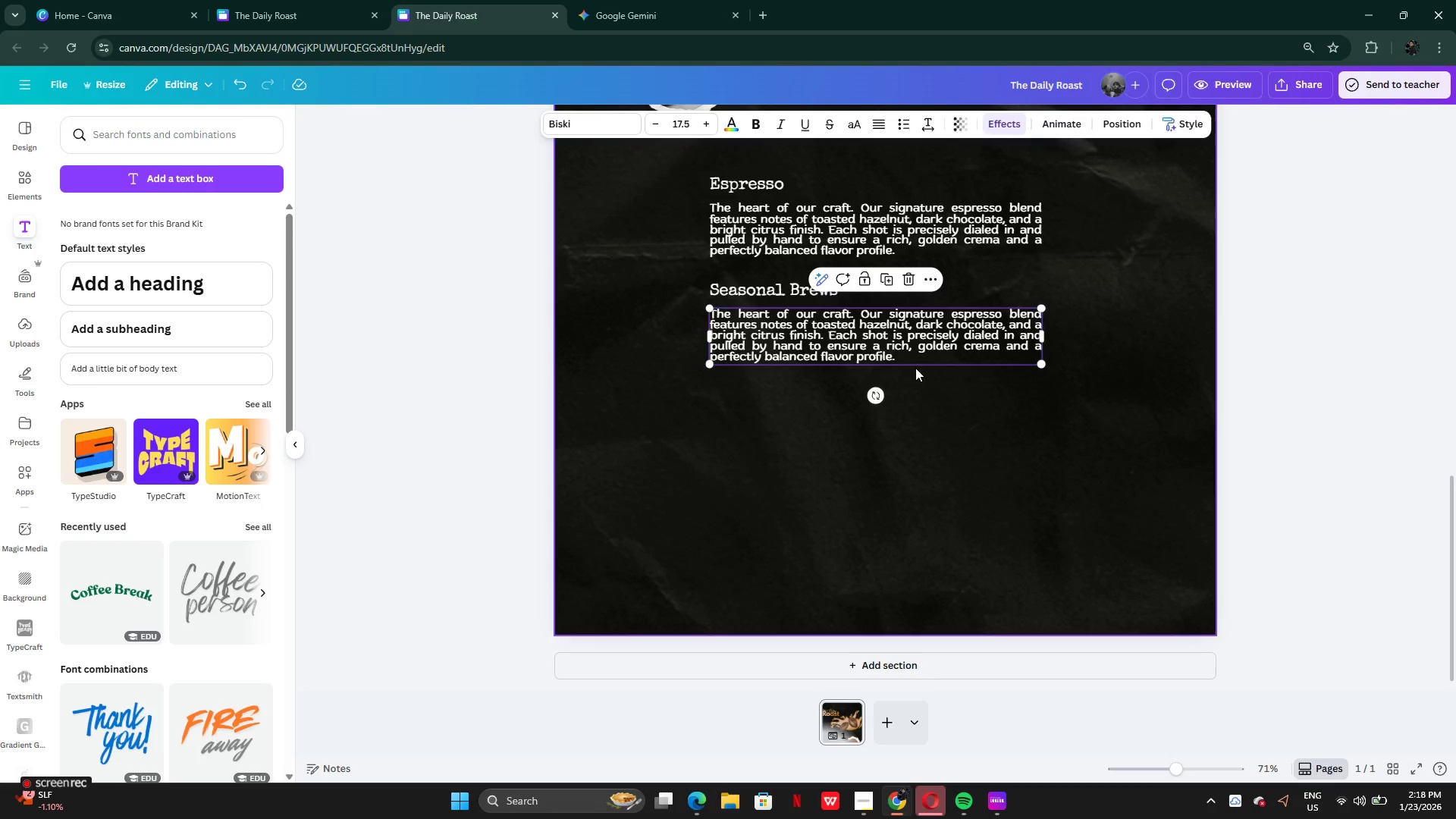 
left_click([915, 361])
 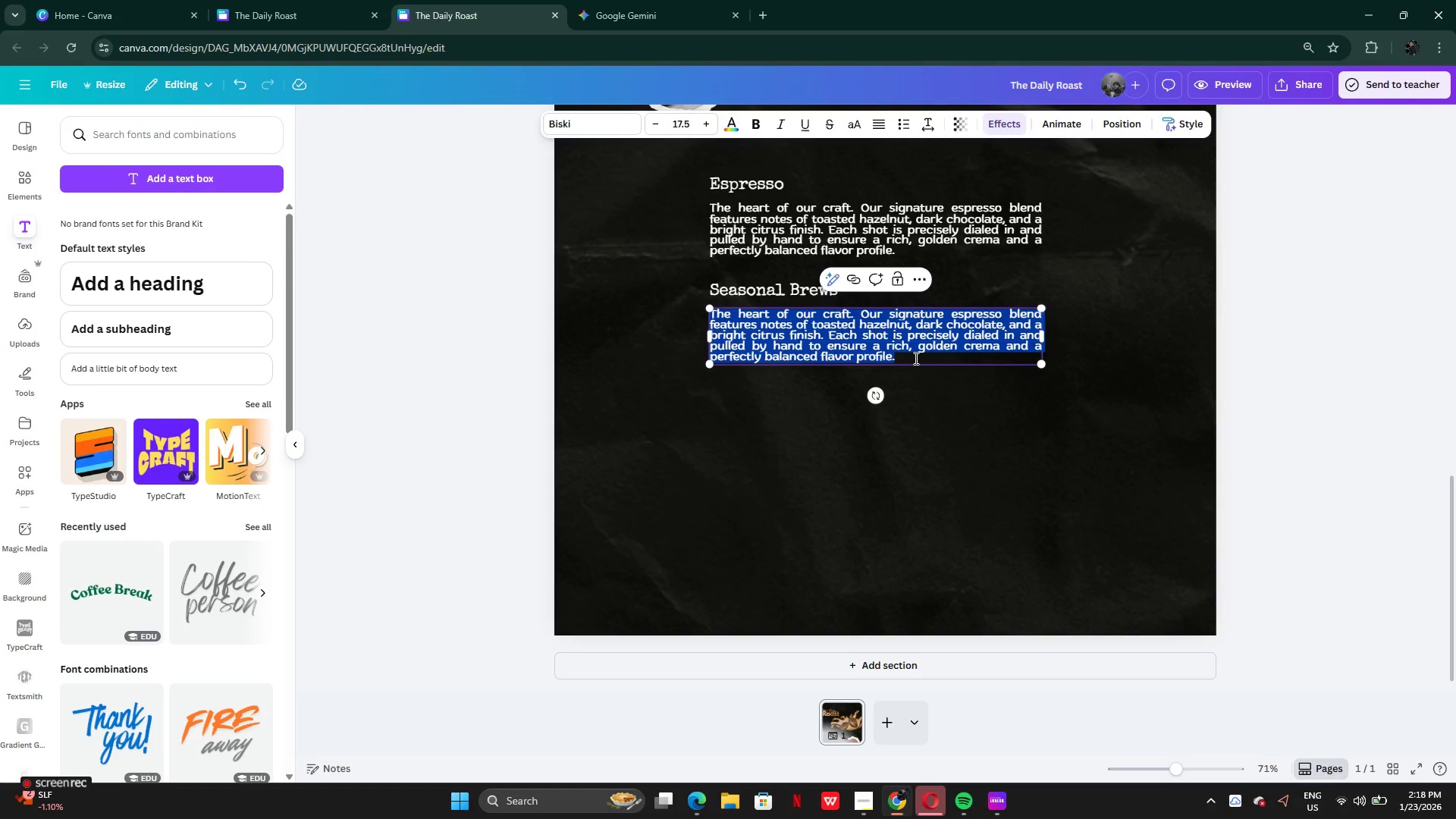 
key(Control+V)
 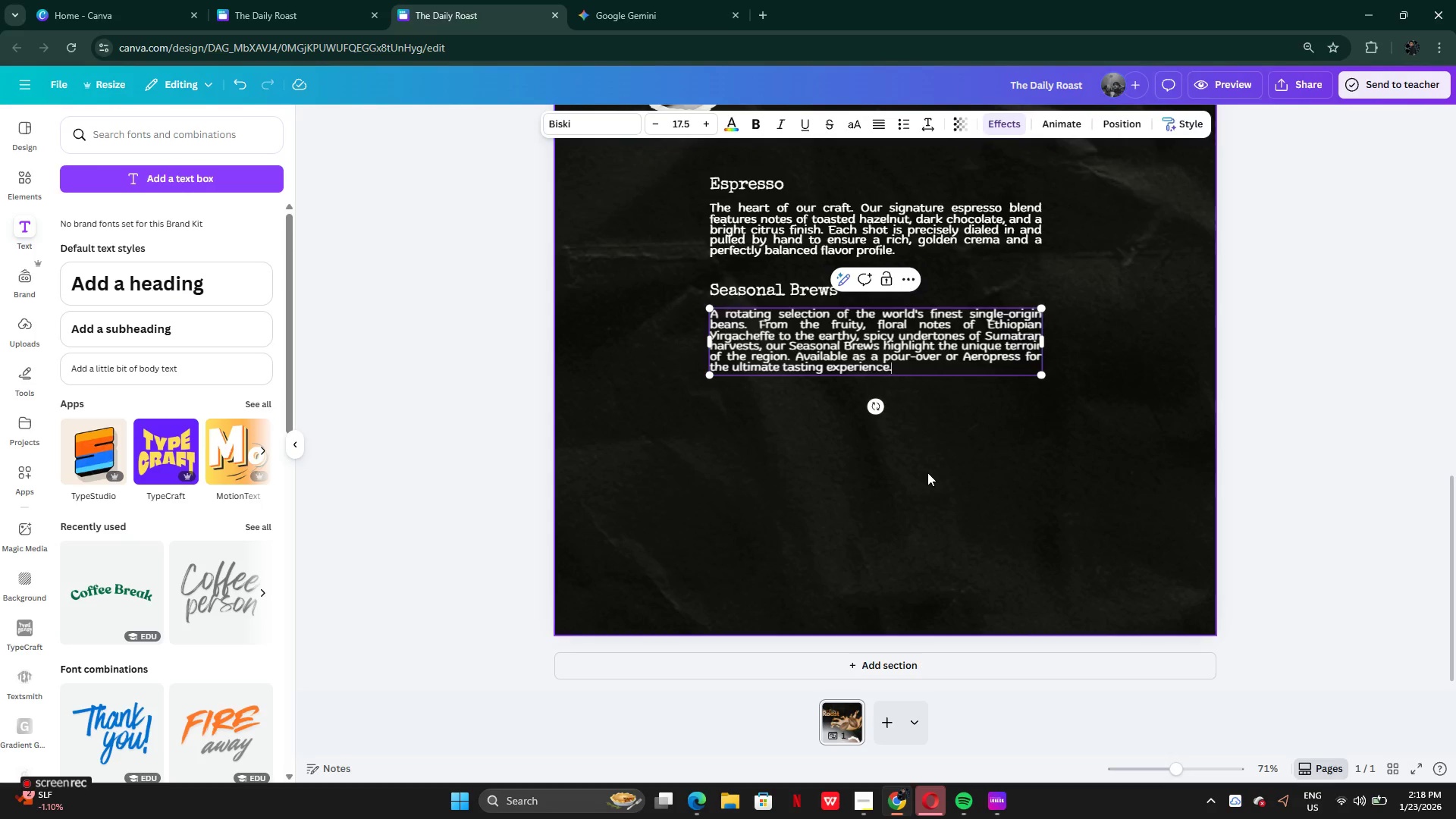 
left_click([927, 472])
 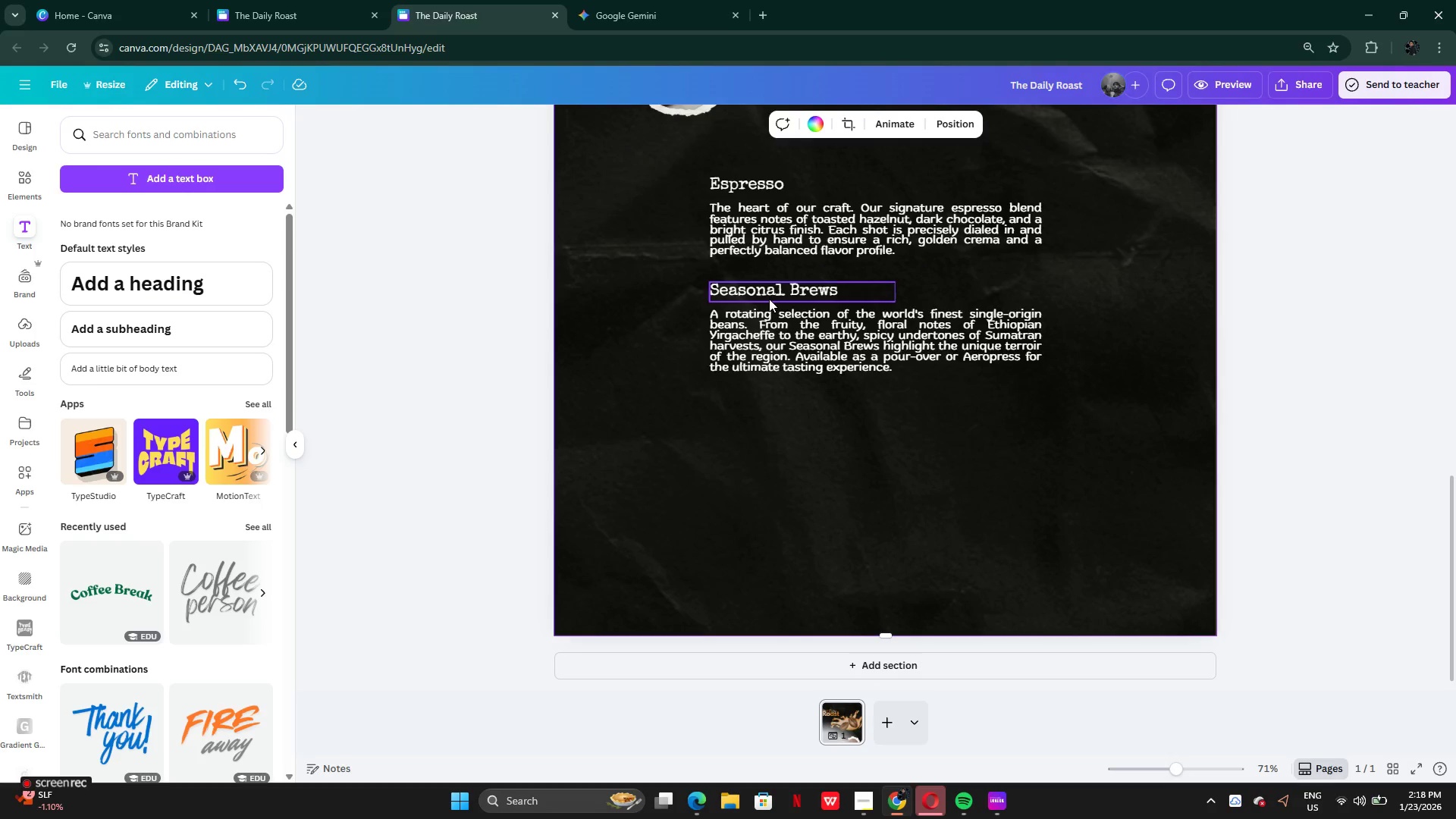 
left_click([769, 299])
 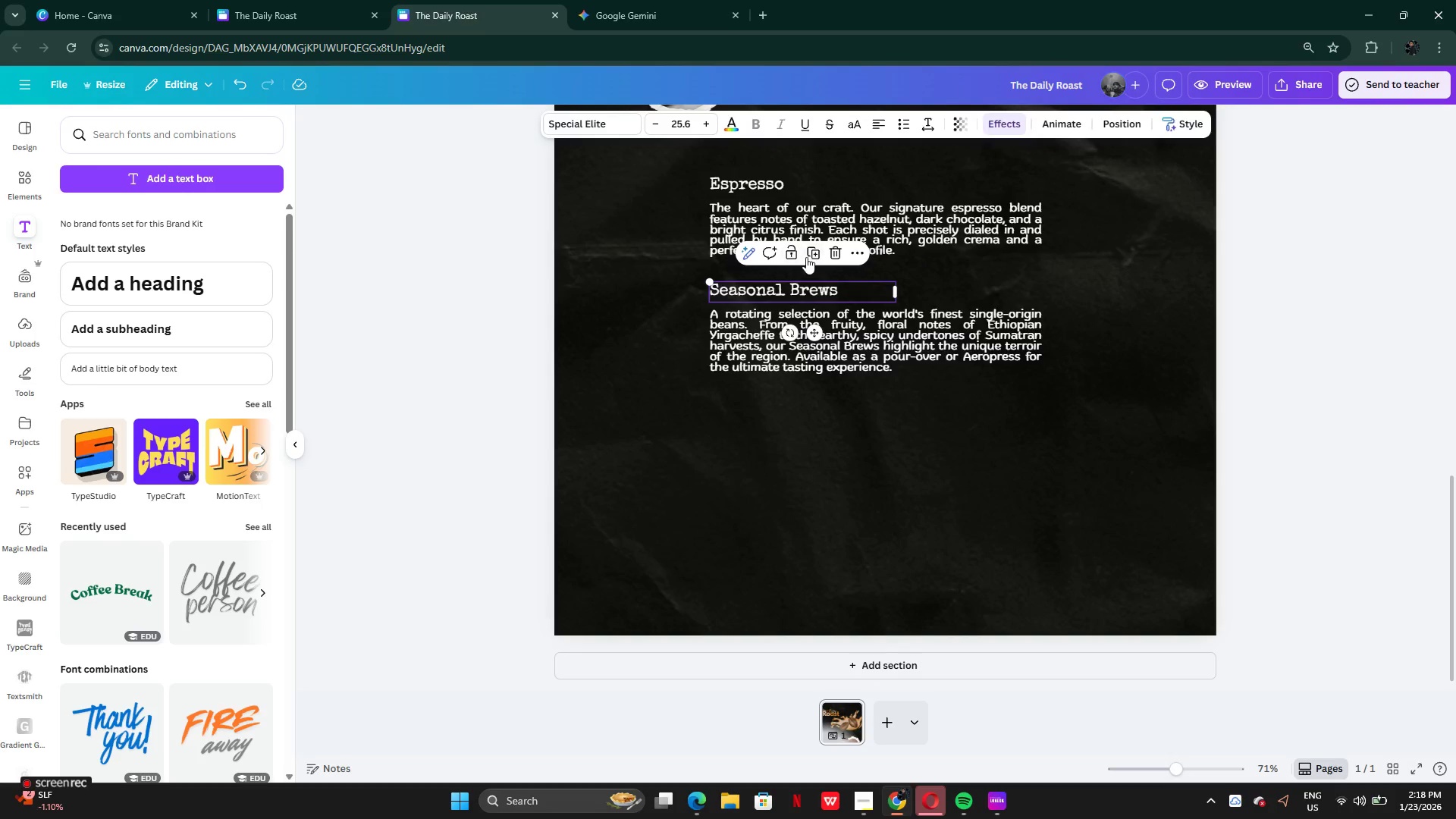 
left_click([810, 253])
 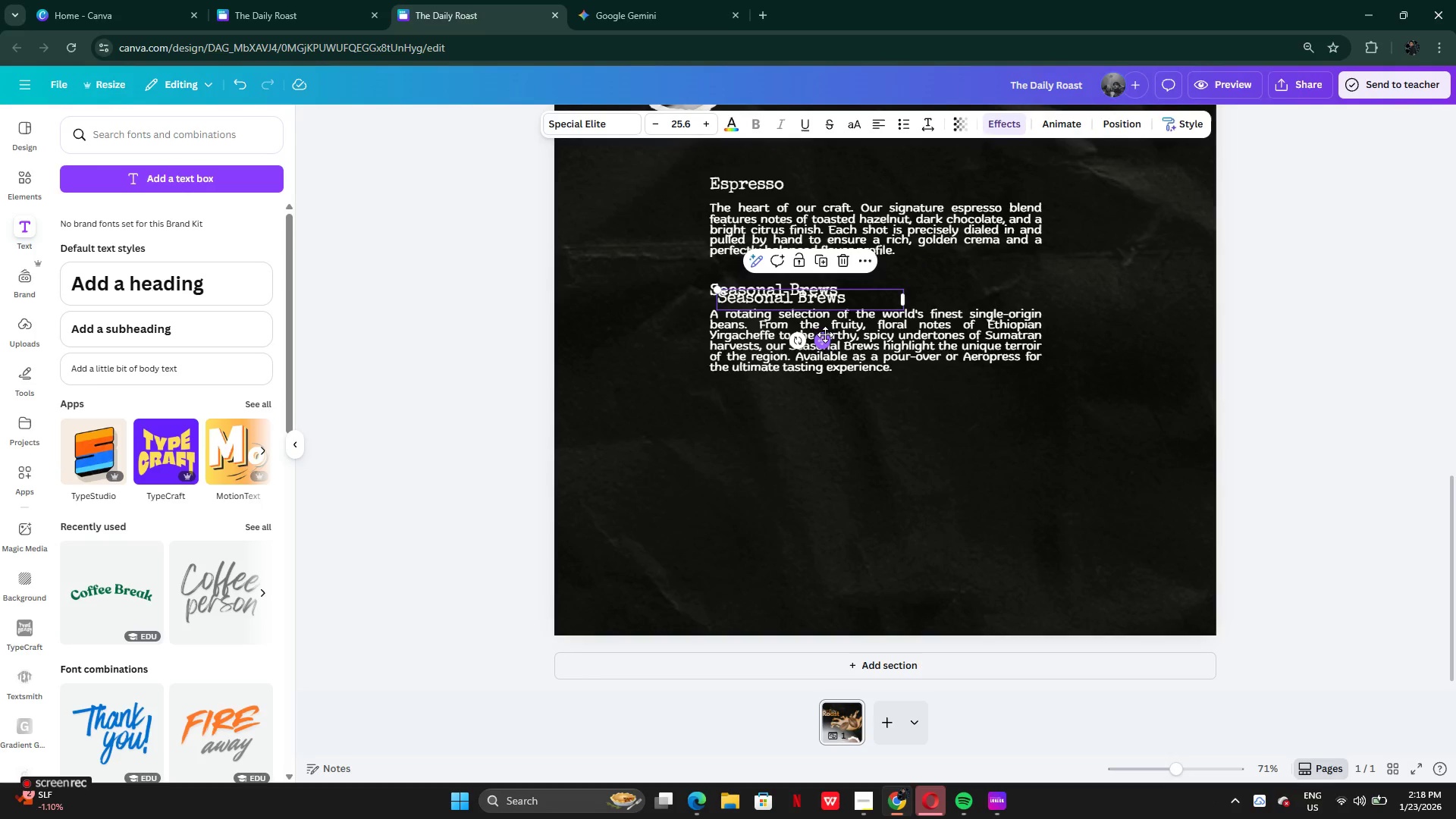 
left_click_drag(start_coordinate=[824, 344], to_coordinate=[820, 449])
 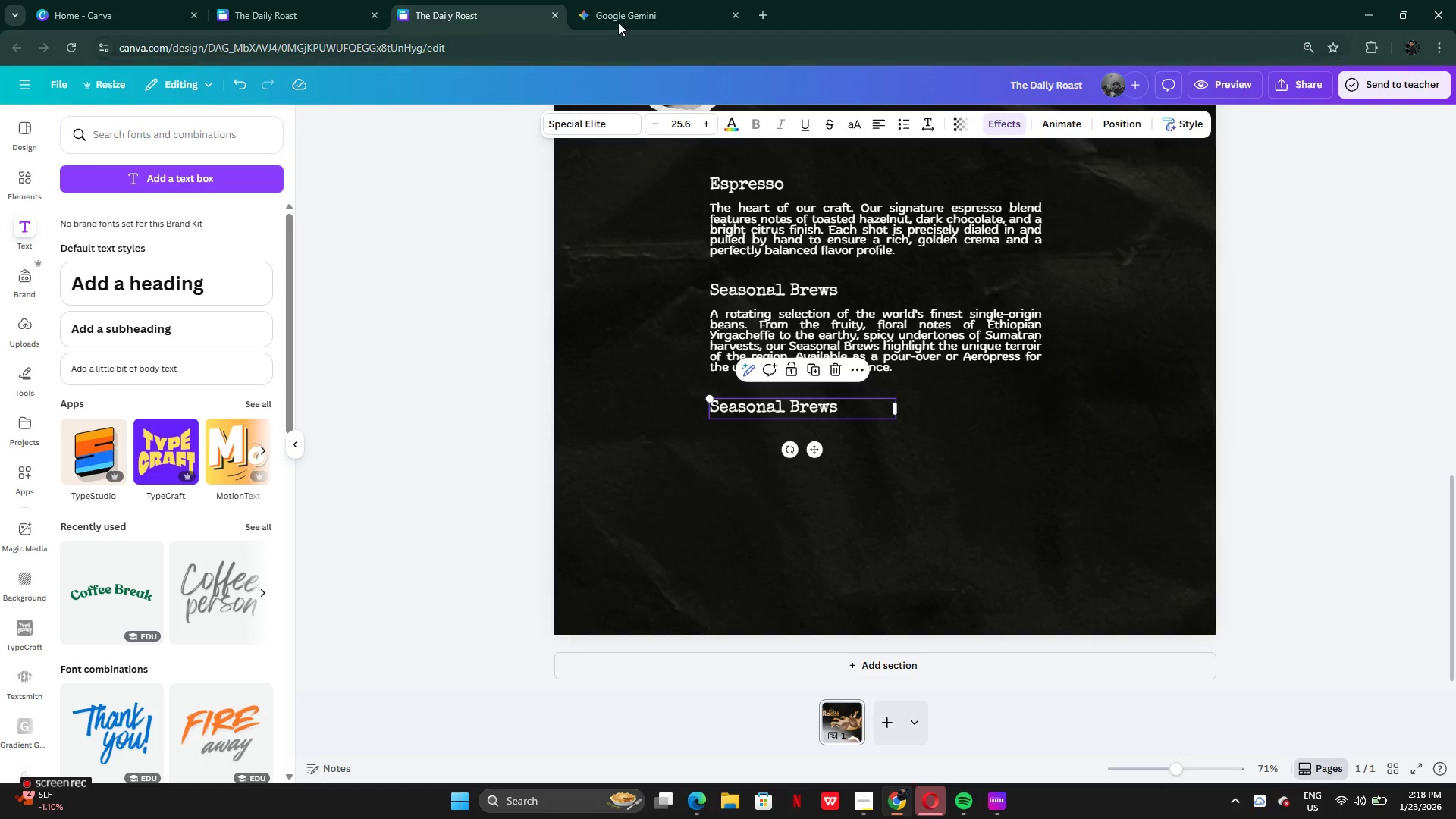 
left_click([618, 17])
 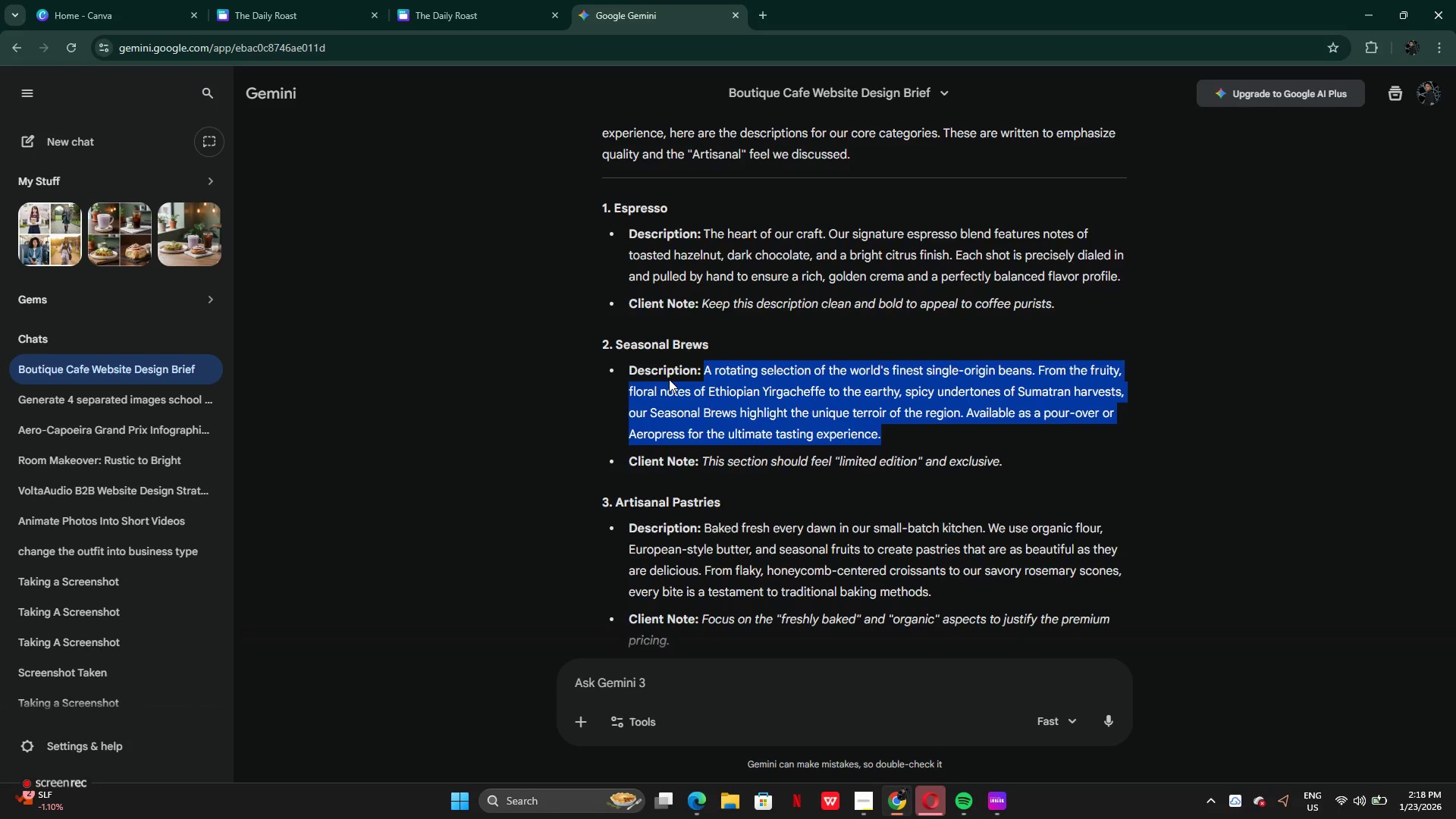 
scroll: coordinate [676, 516], scroll_direction: down, amount: 1.0
 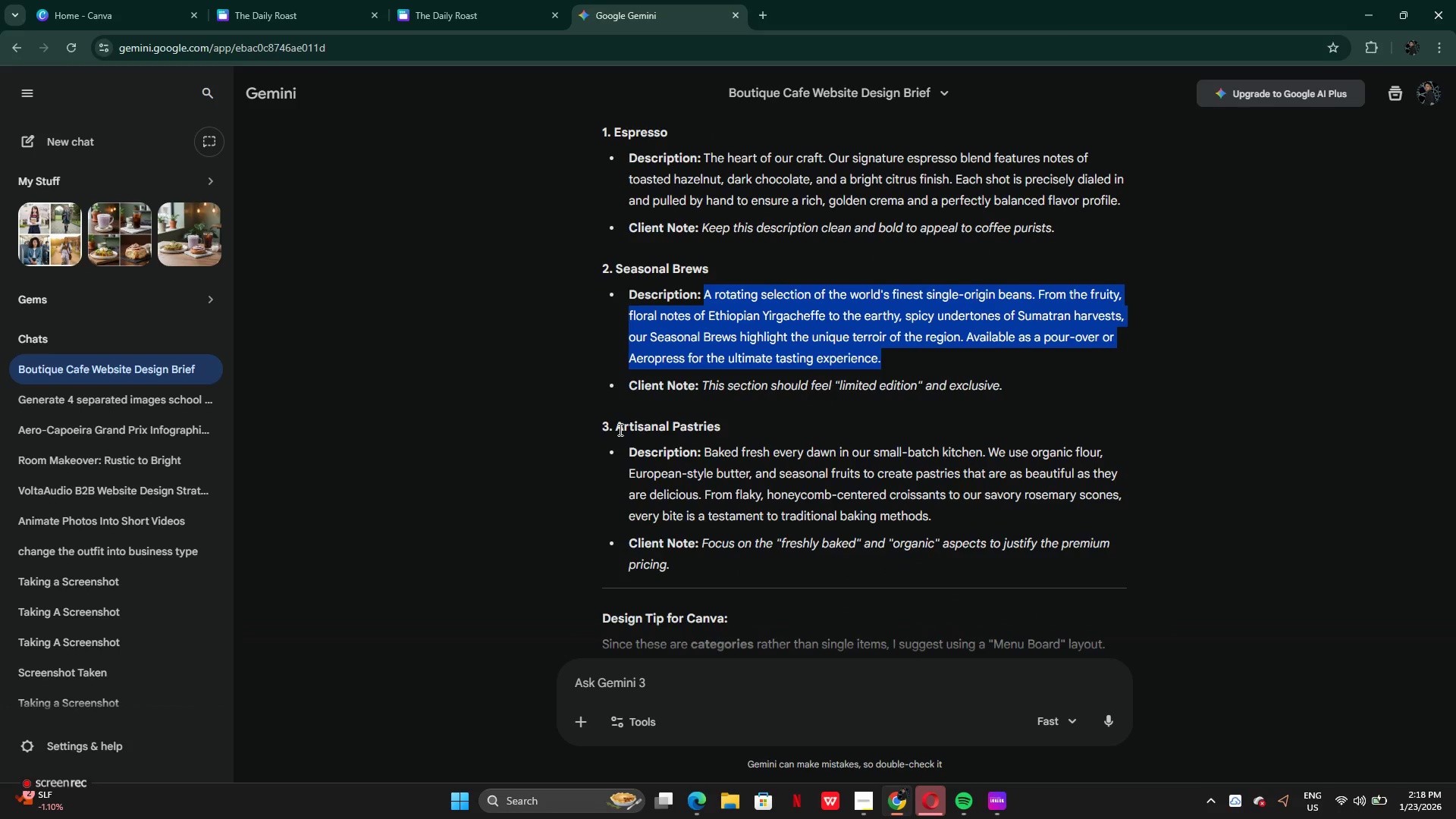 
left_click_drag(start_coordinate=[619, 429], to_coordinate=[731, 428])
 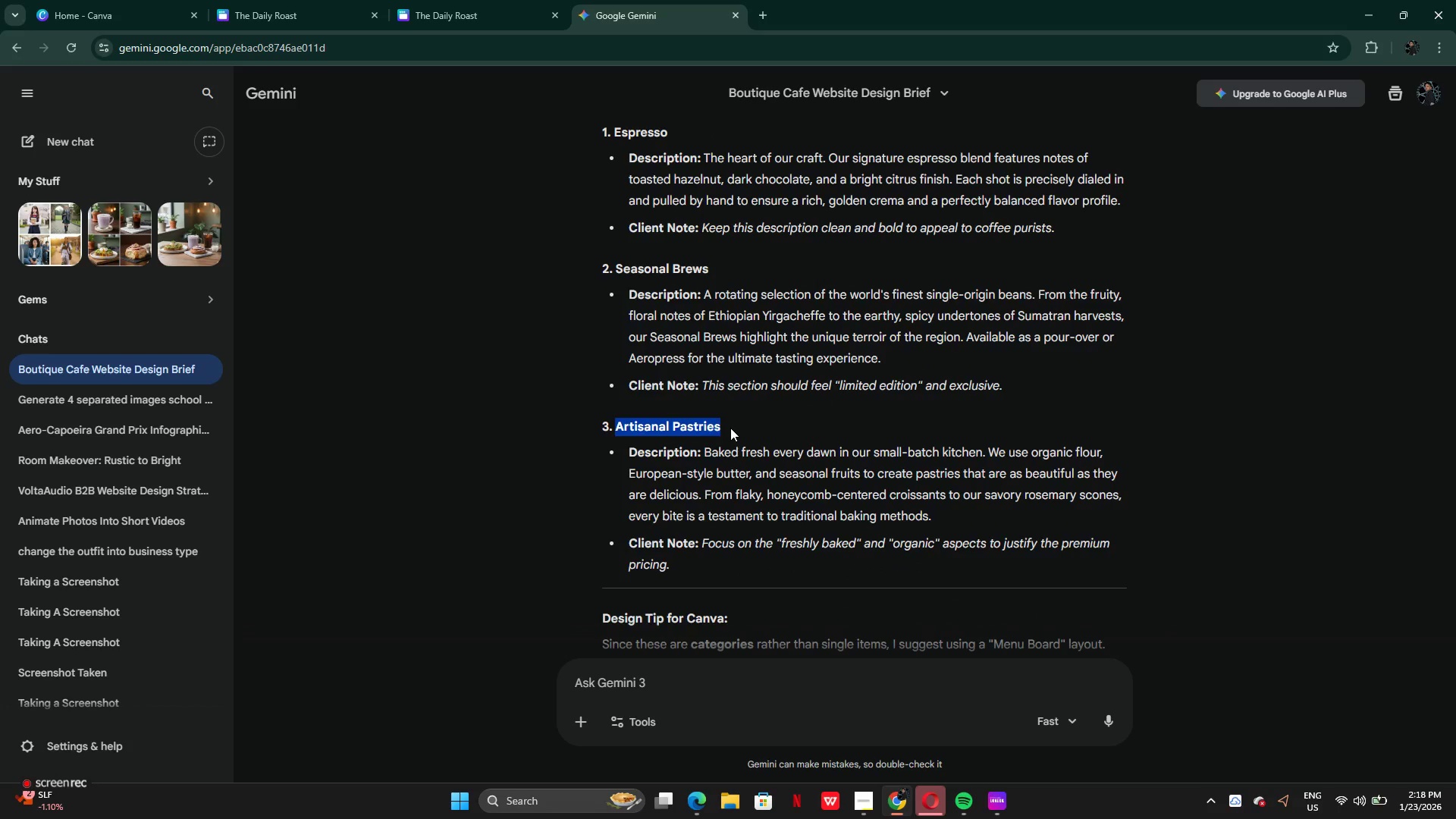 
key(Control+C)
 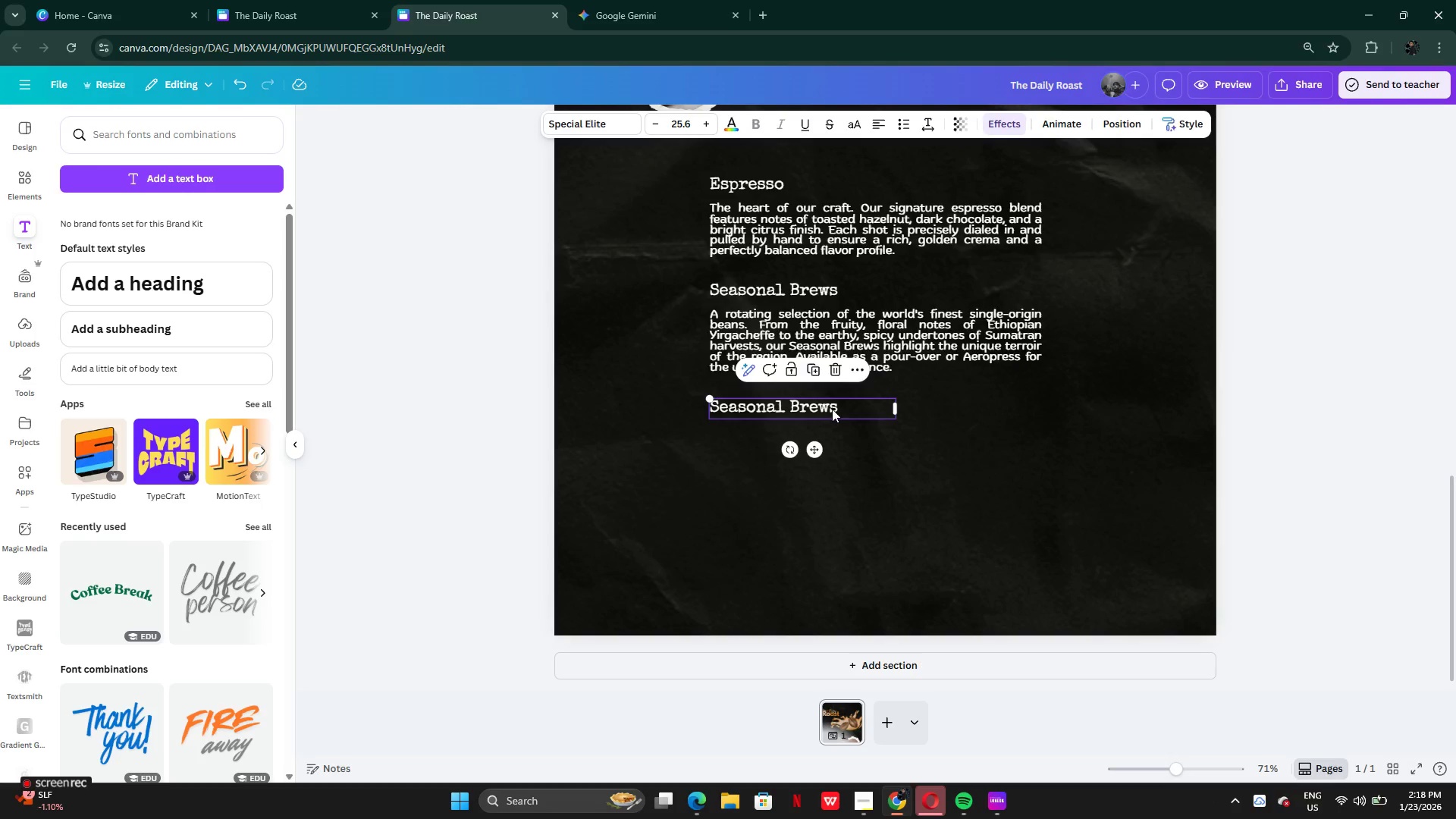 
key(Control+V)
 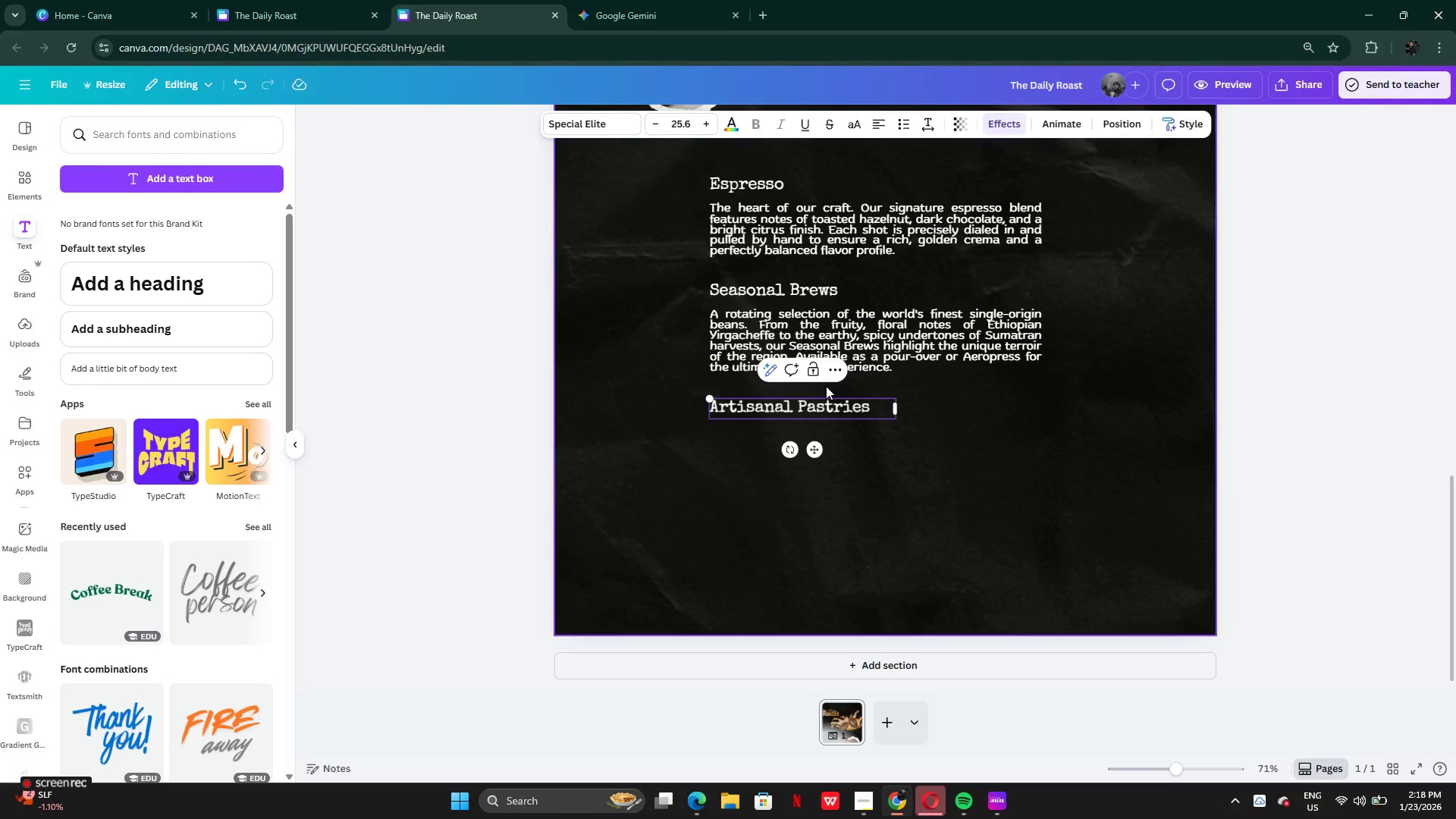 
left_click([864, 350])
 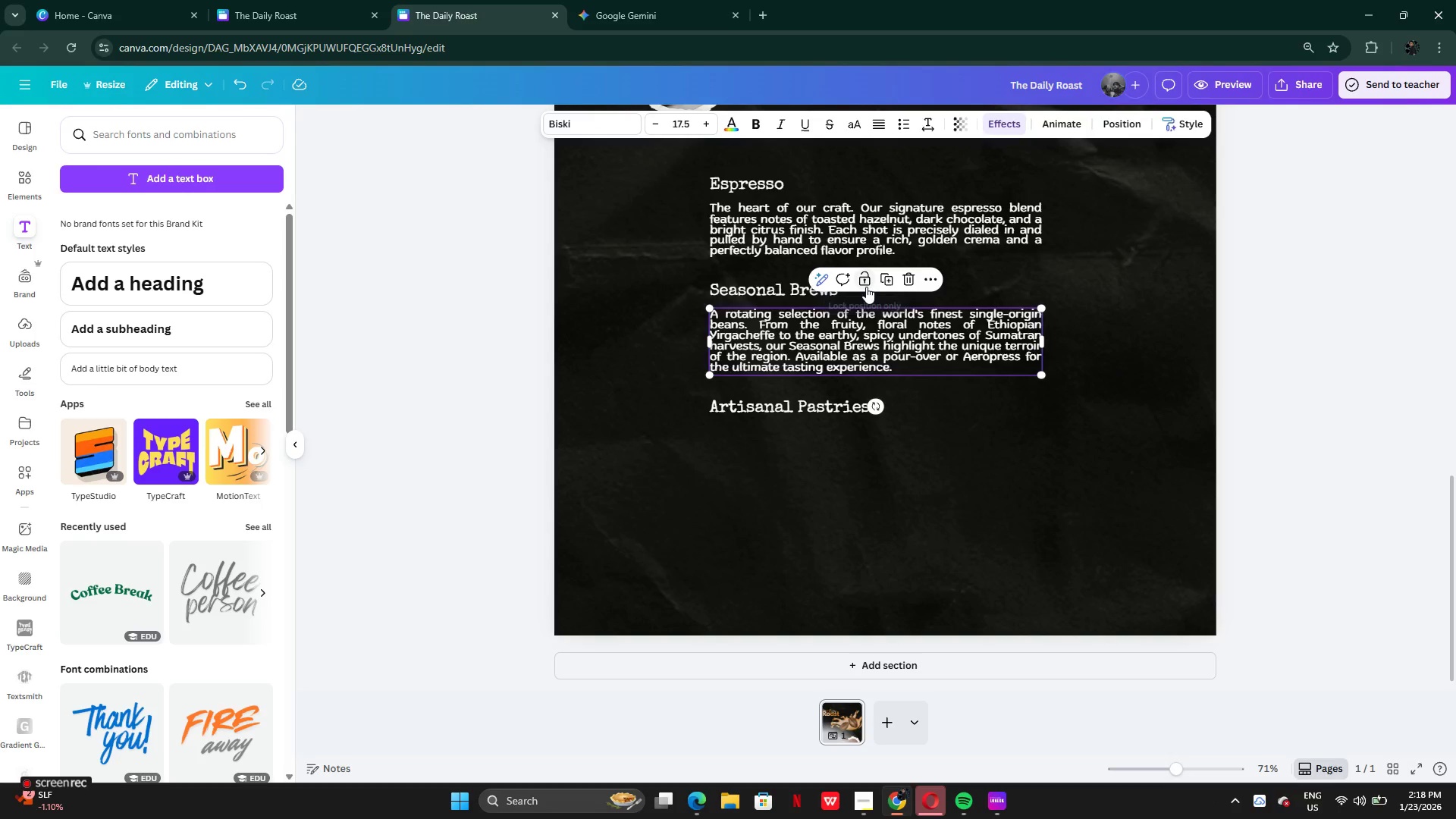 
left_click([866, 287])
 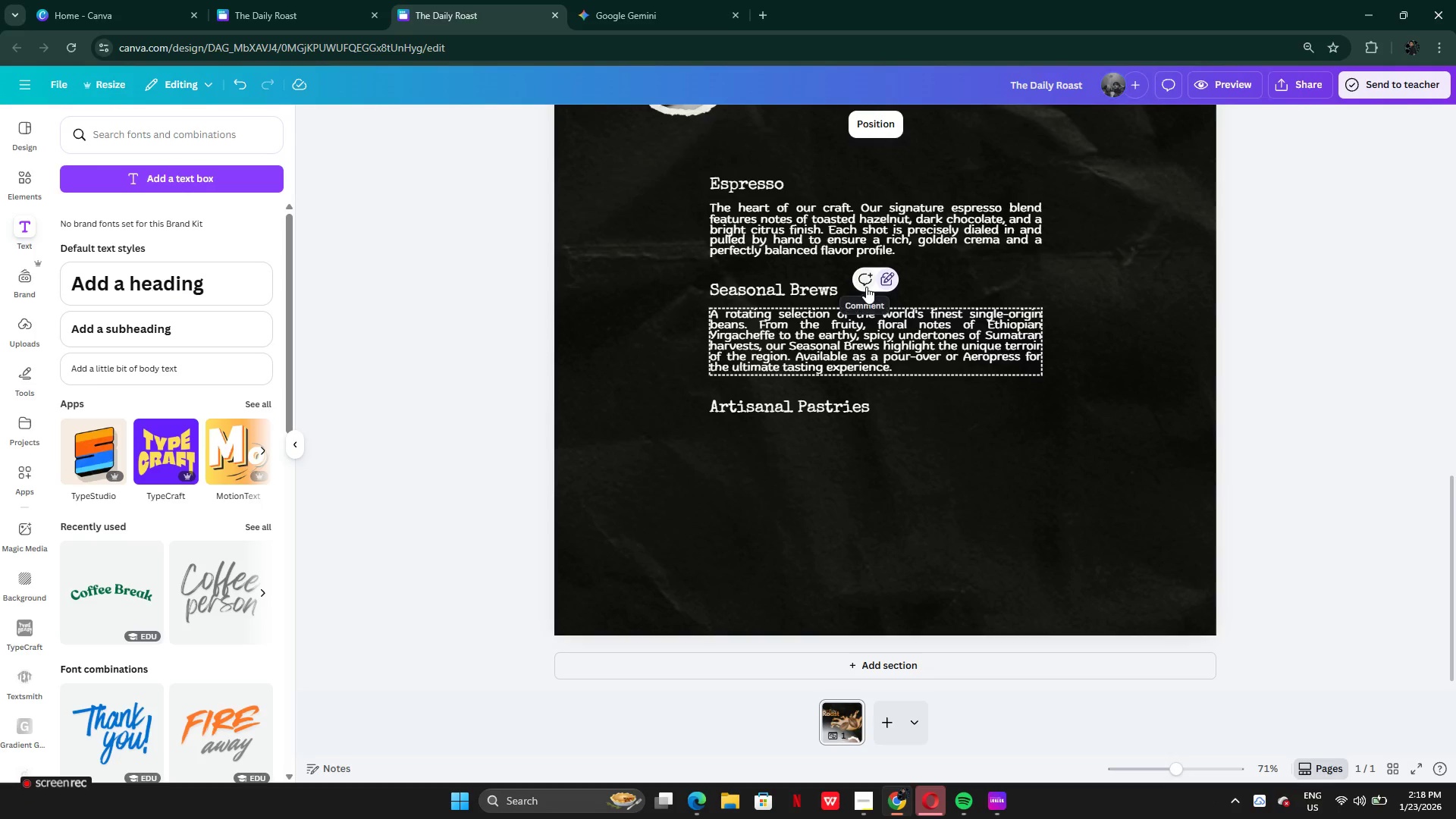 
key(Control+Z)
 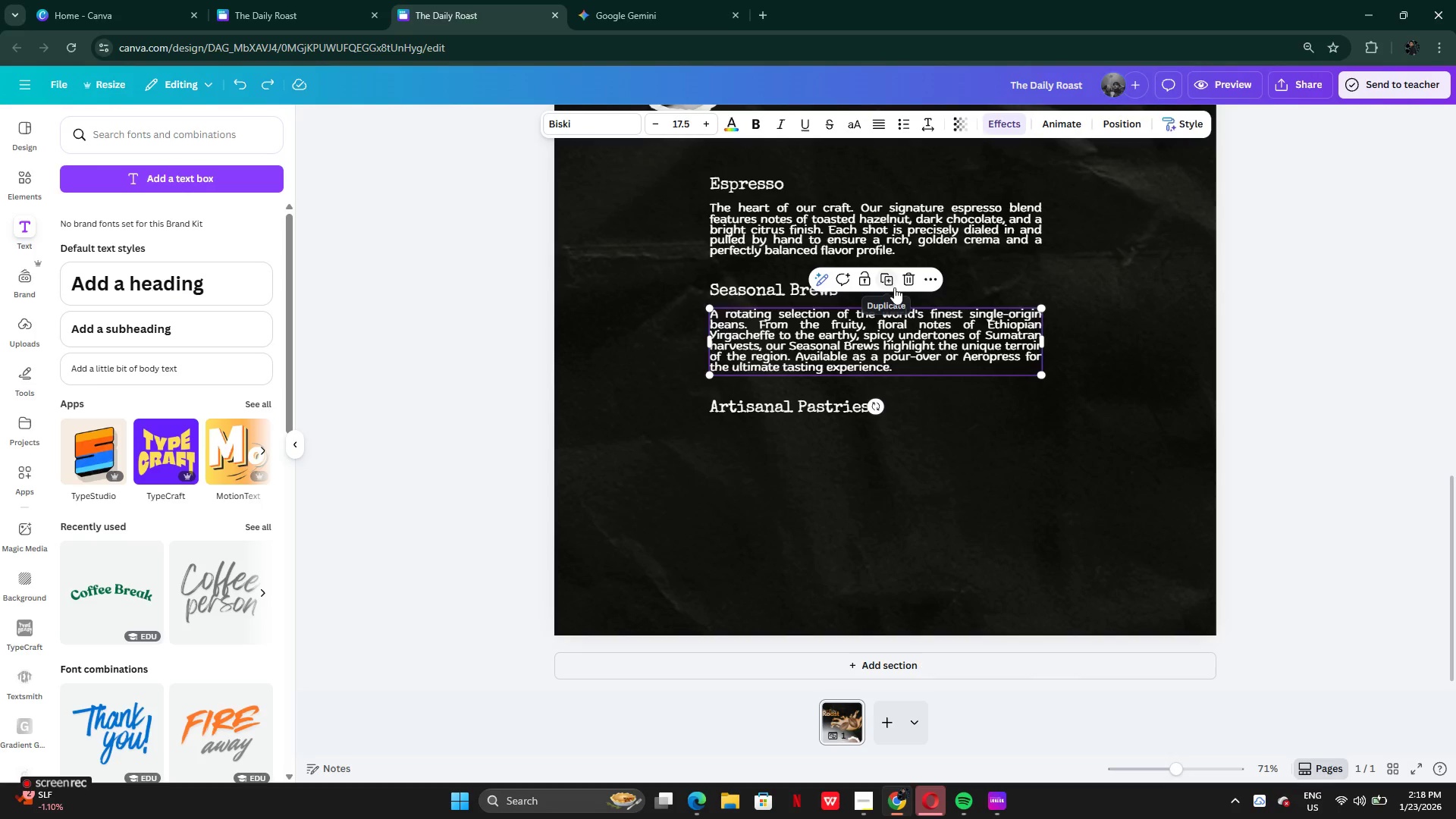 
left_click([890, 286])
 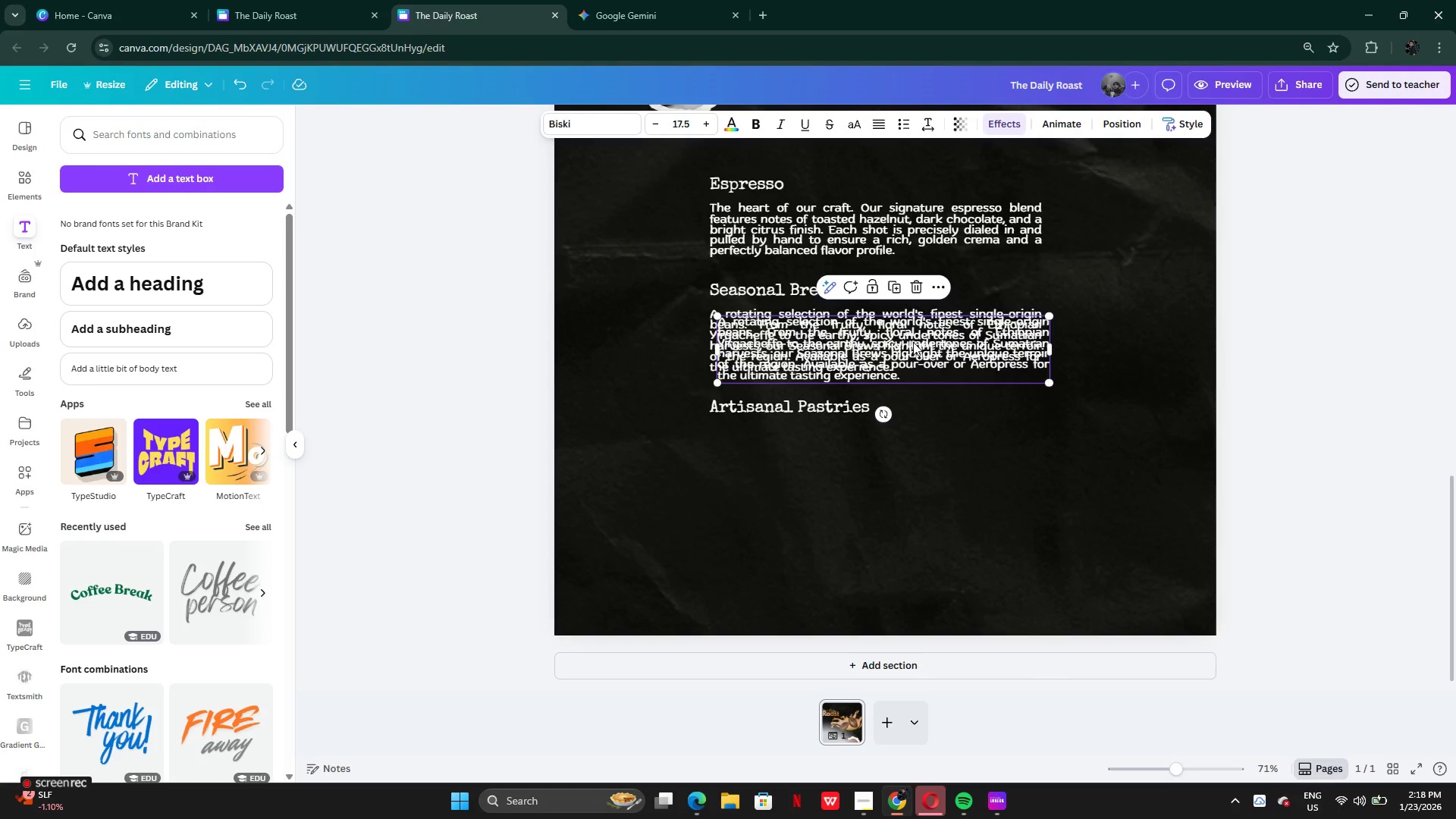 
left_click_drag(start_coordinate=[913, 346], to_coordinate=[906, 456])
 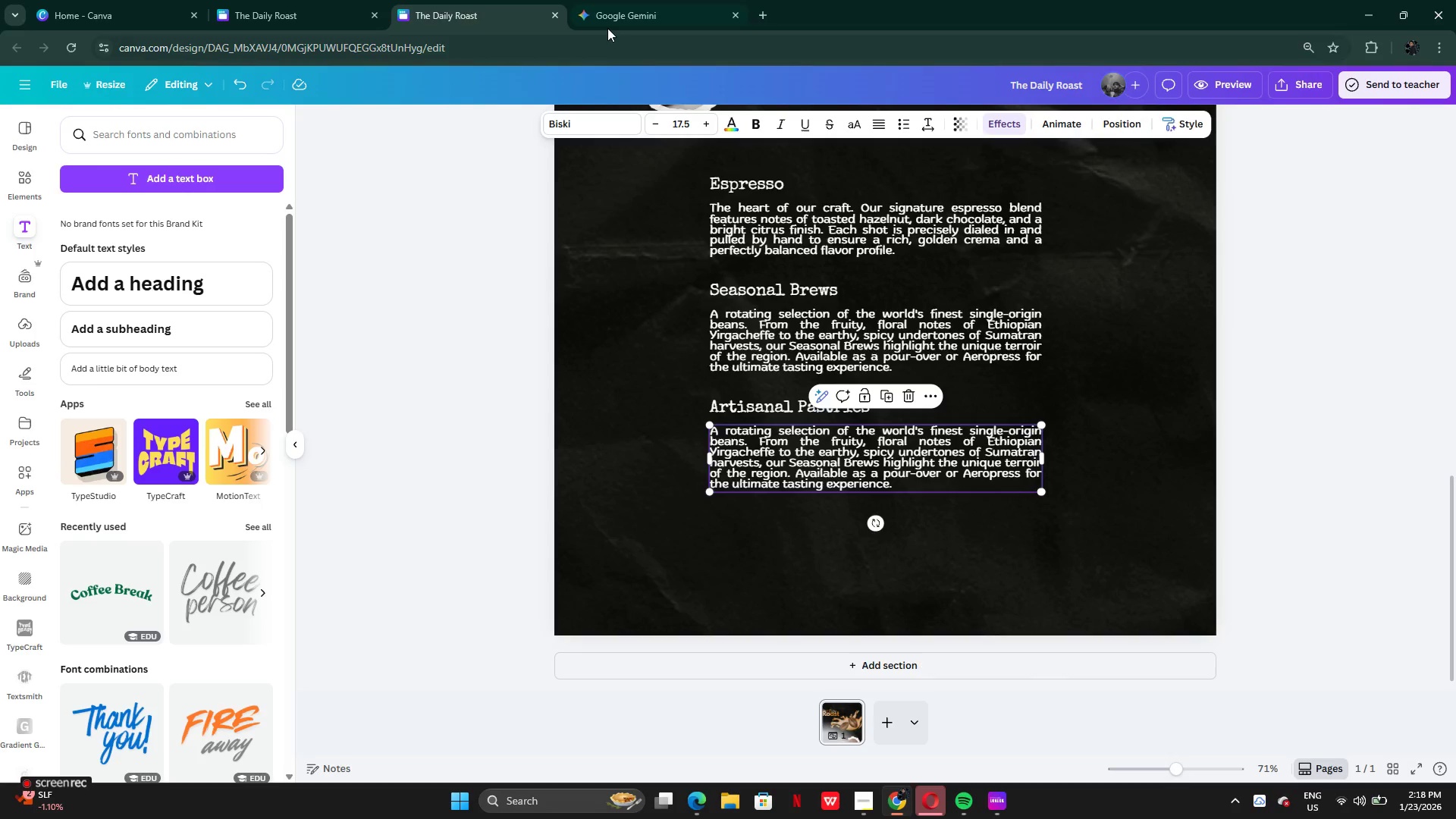 
left_click([607, 20])
 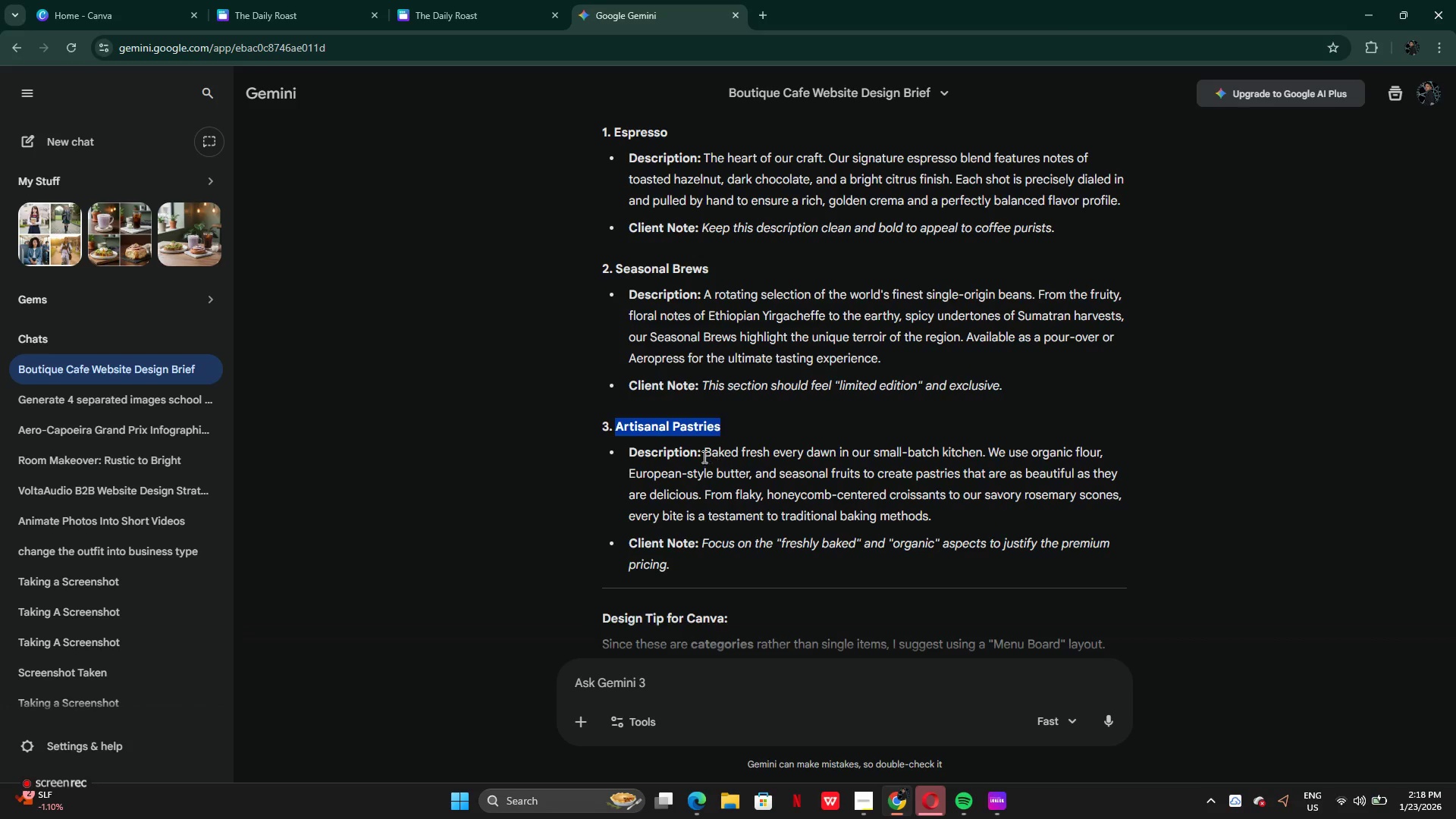 
left_click_drag(start_coordinate=[702, 456], to_coordinate=[959, 521])
 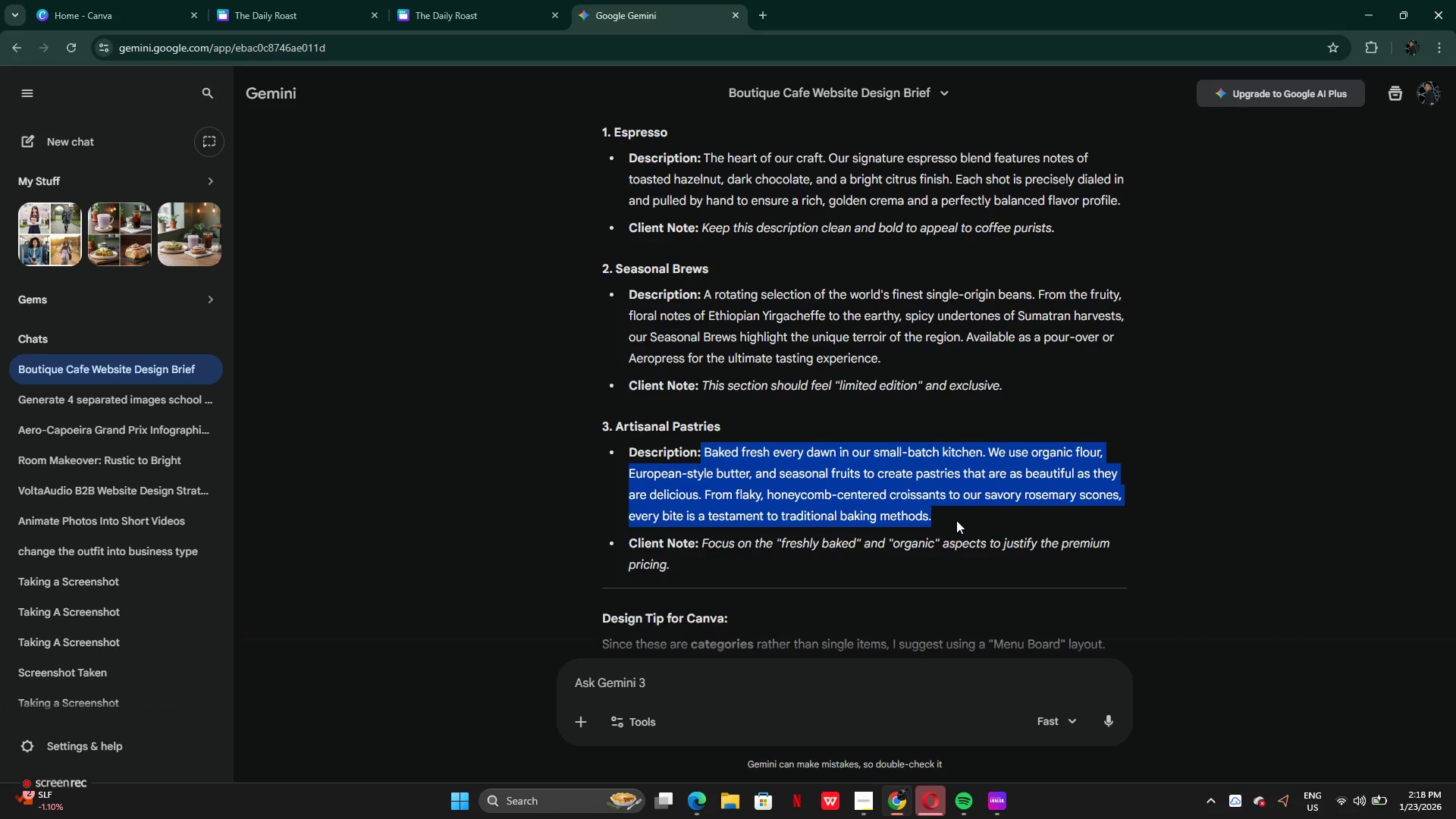 
key(Control+C)
 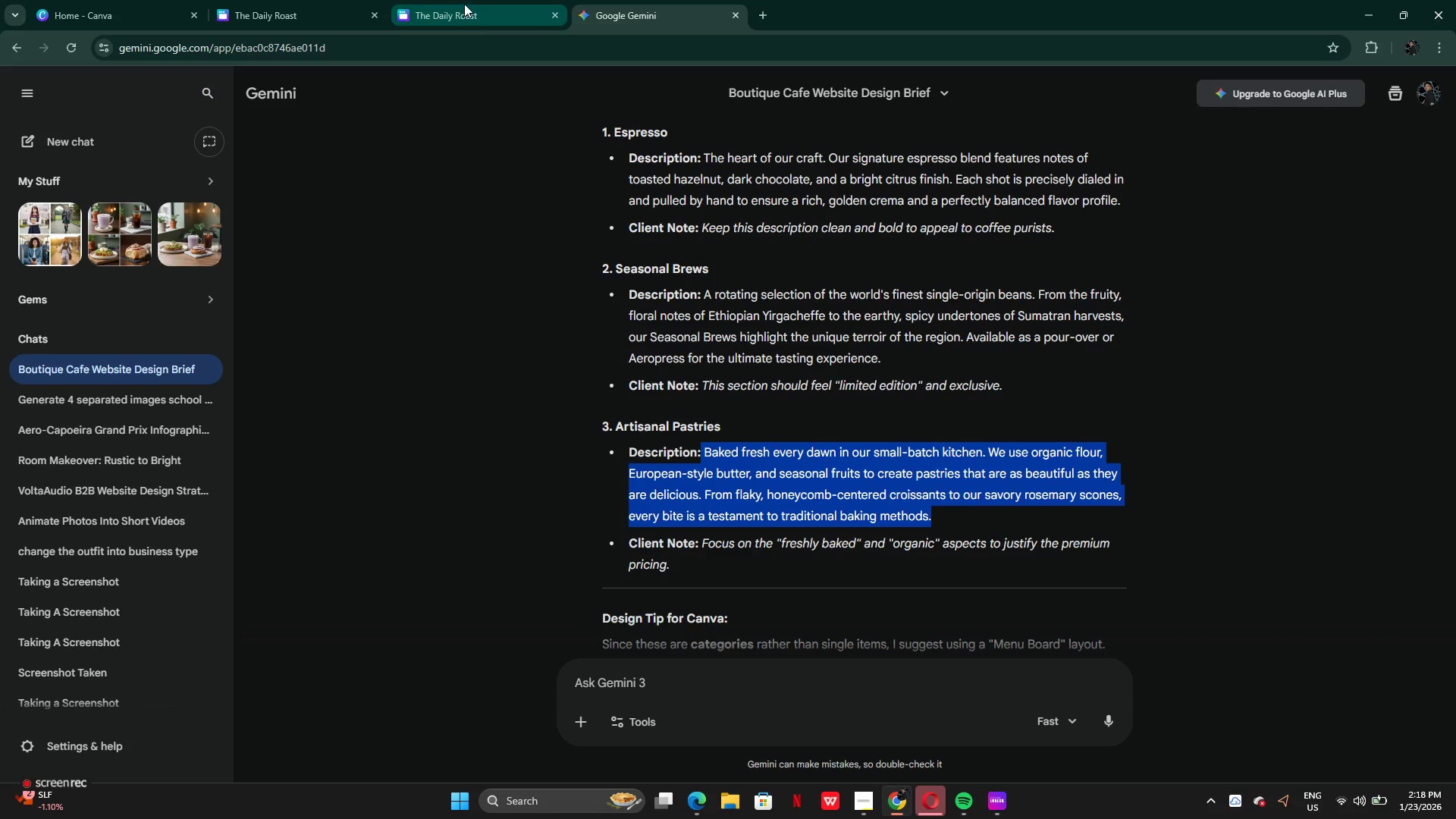 
left_click([464, 4])
 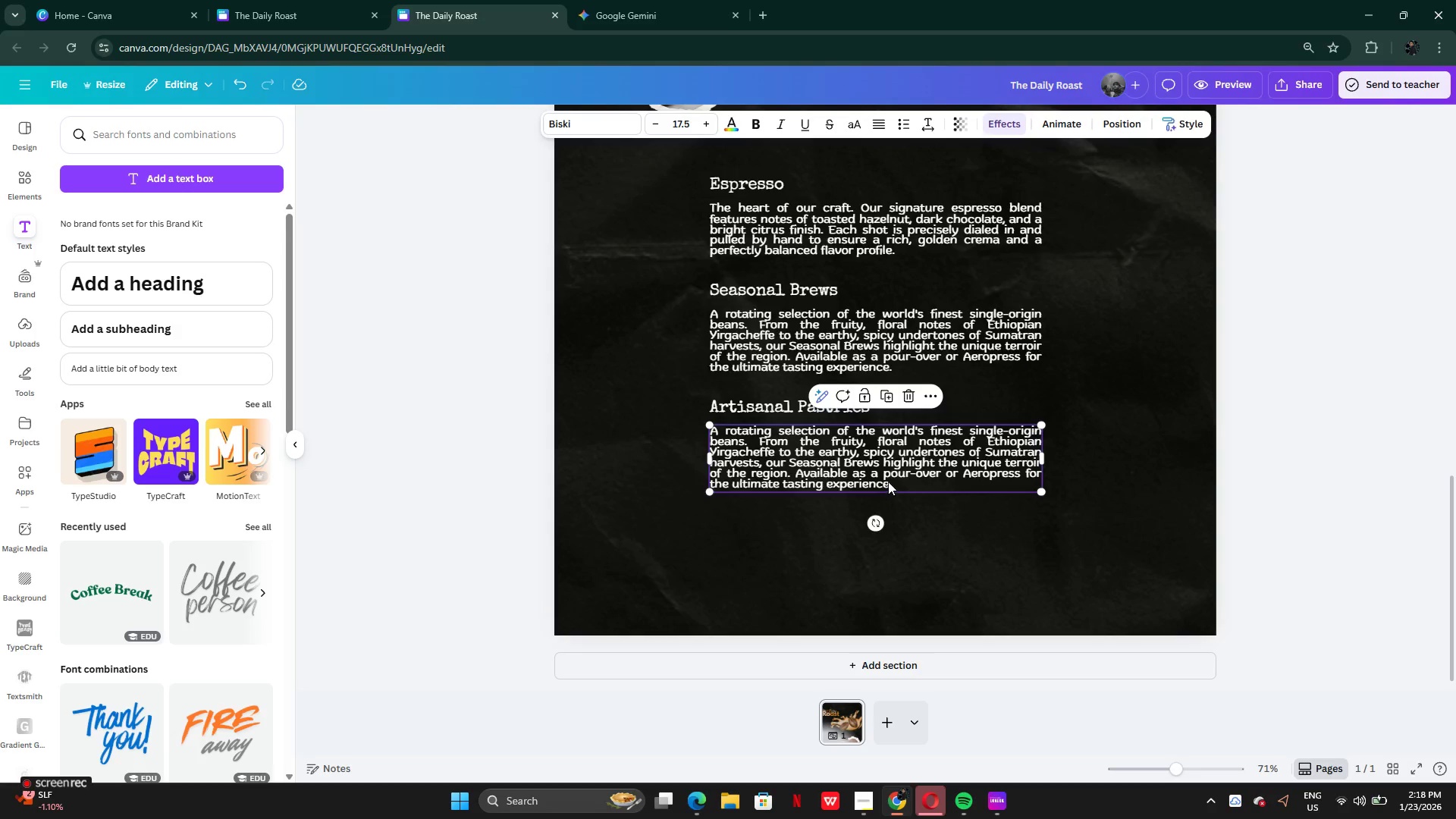 
left_click([890, 482])
 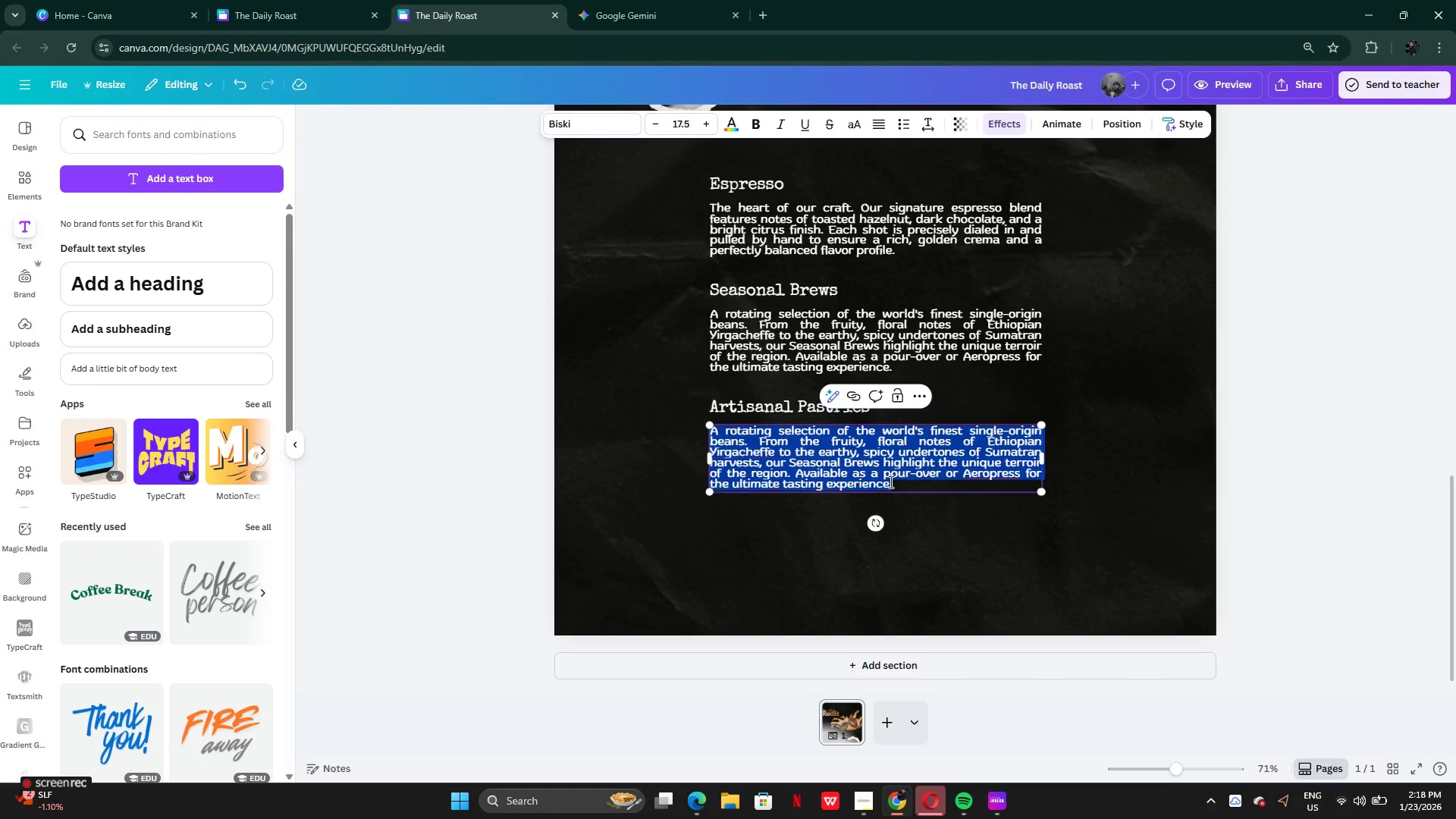 
key(Control+V)
 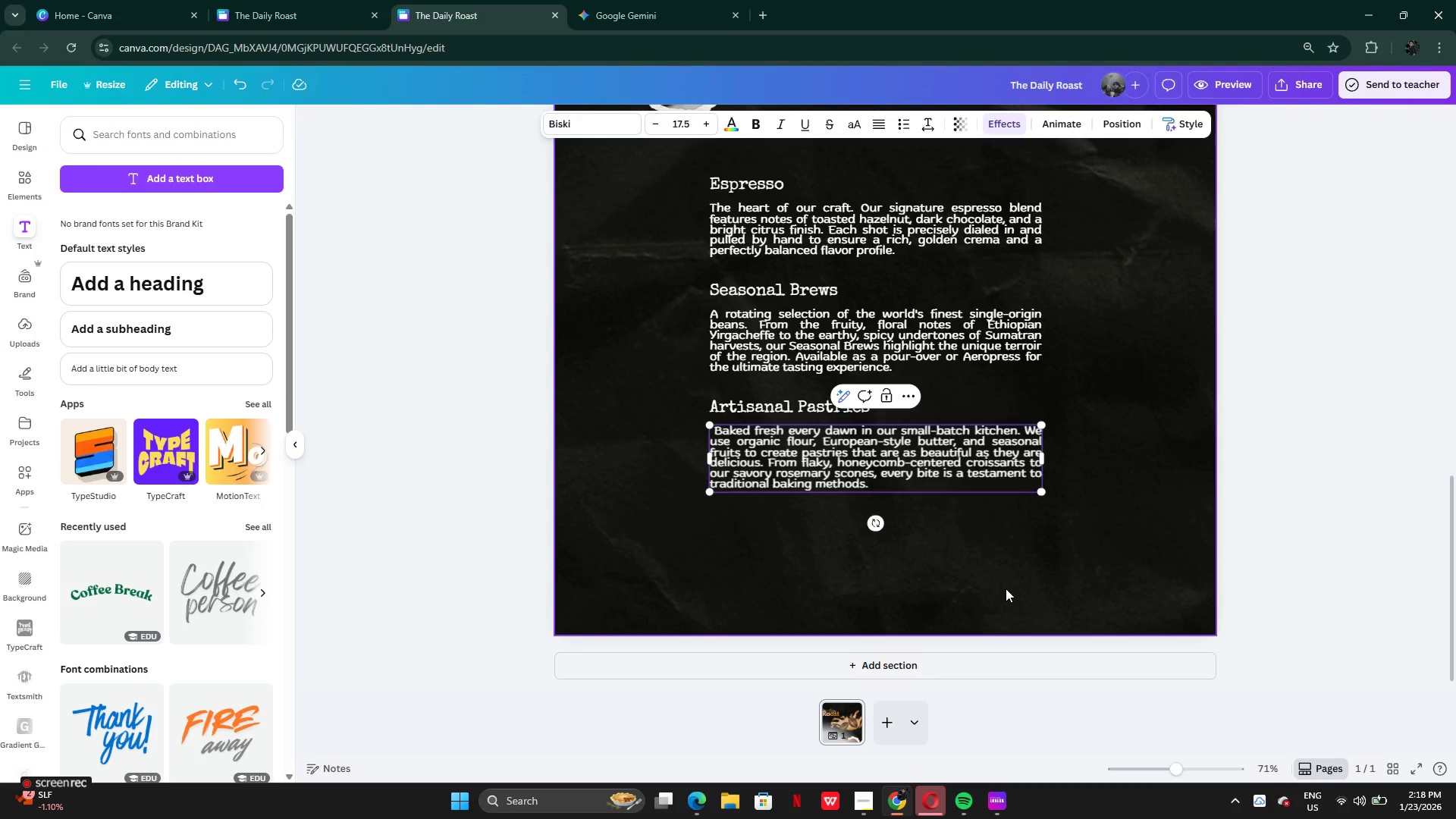 
left_click([1005, 585])
 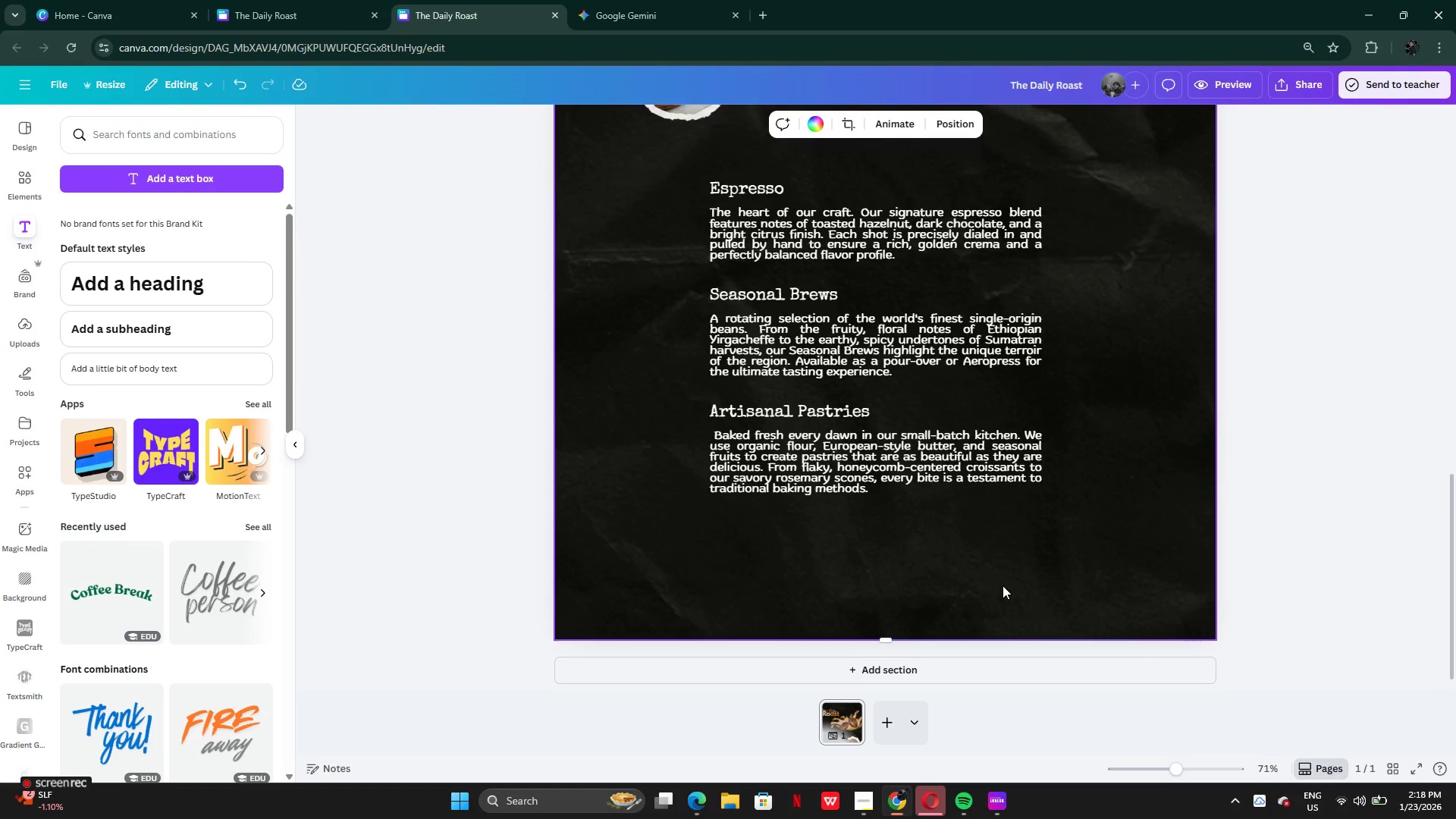 
scroll: coordinate [1003, 585], scroll_direction: up, amount: 3.0
 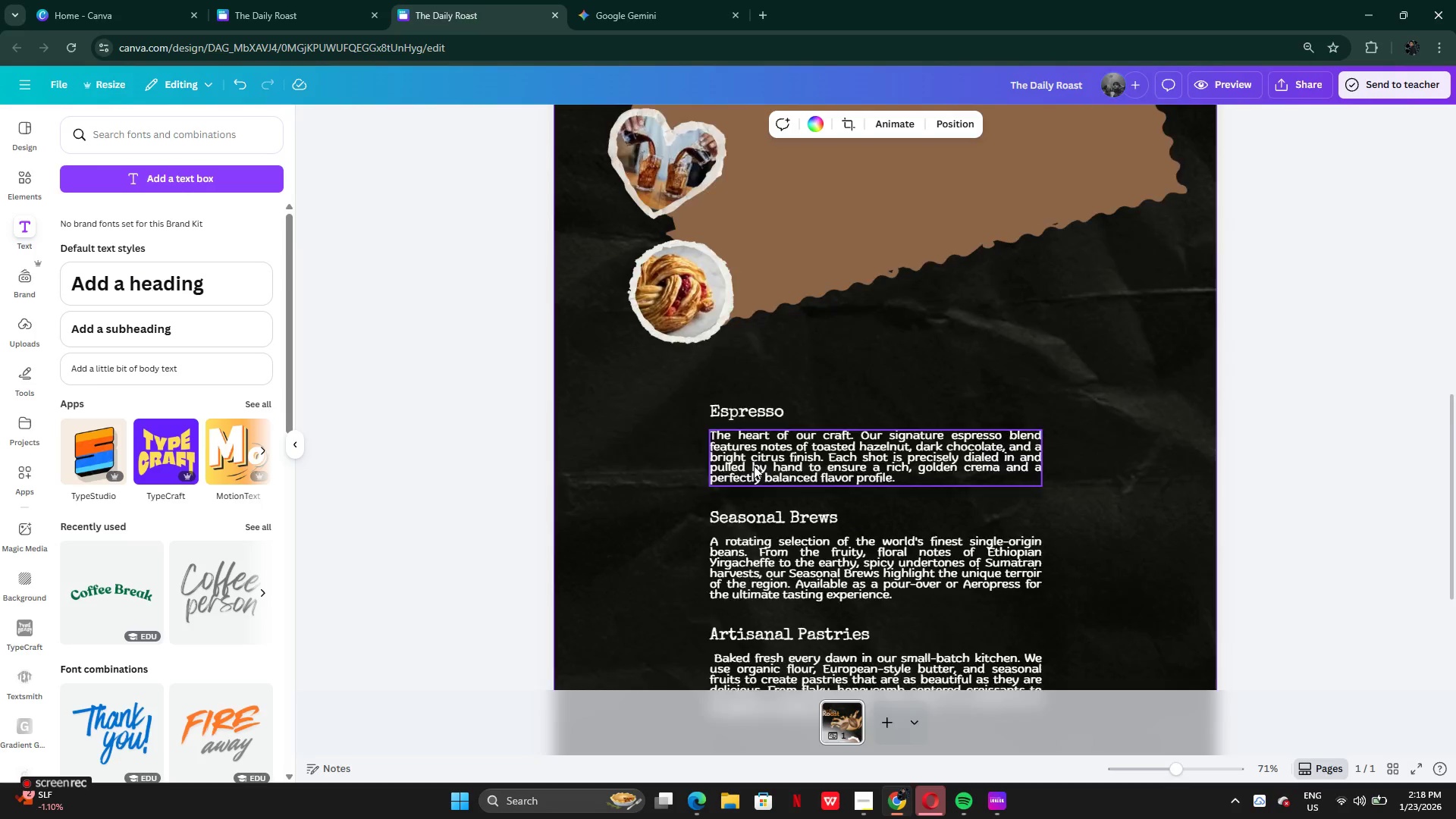 
scroll: coordinate [754, 466], scroll_direction: down, amount: 2.0
 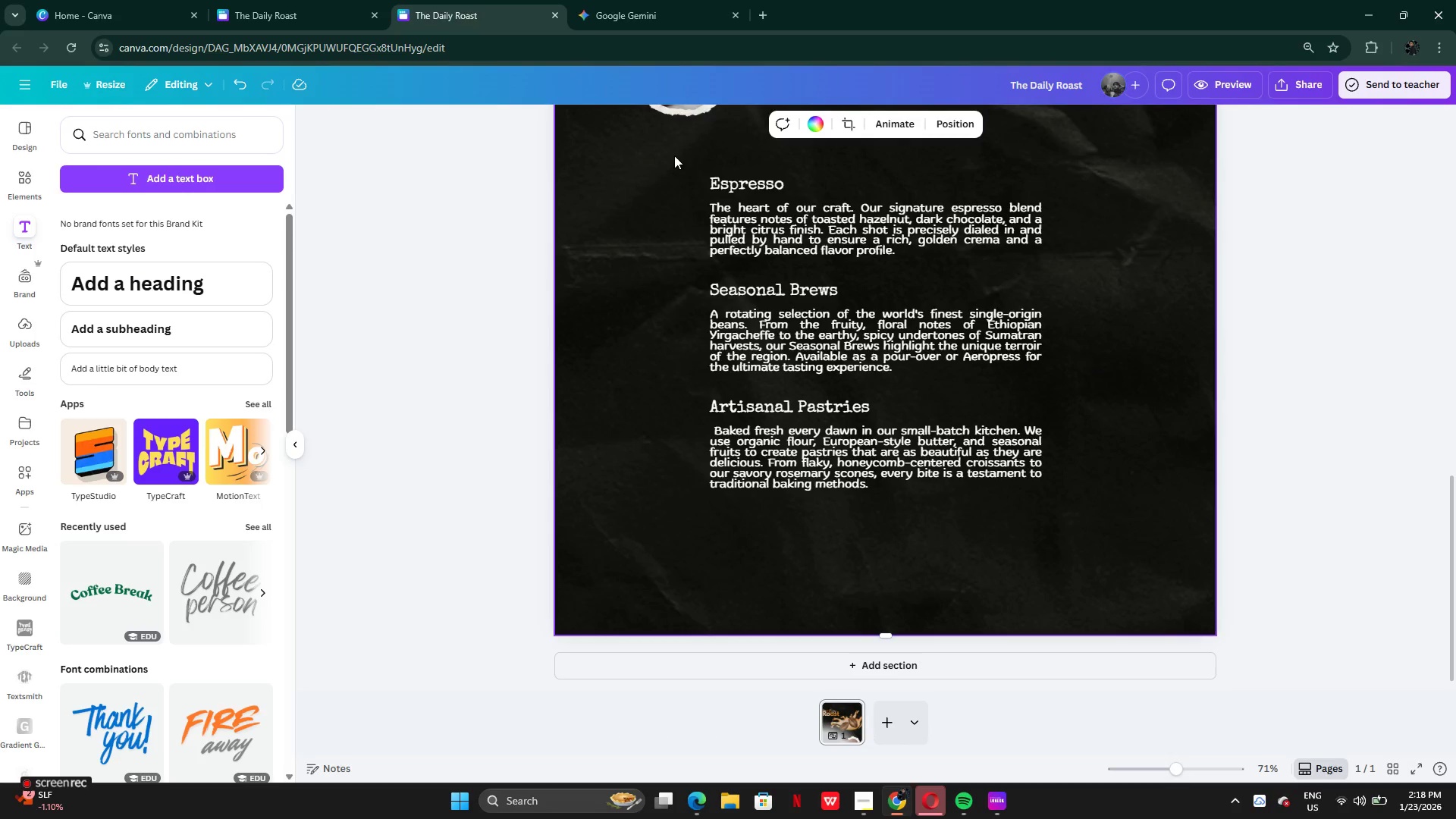 
left_click_drag(start_coordinate=[673, 155], to_coordinate=[957, 577])
 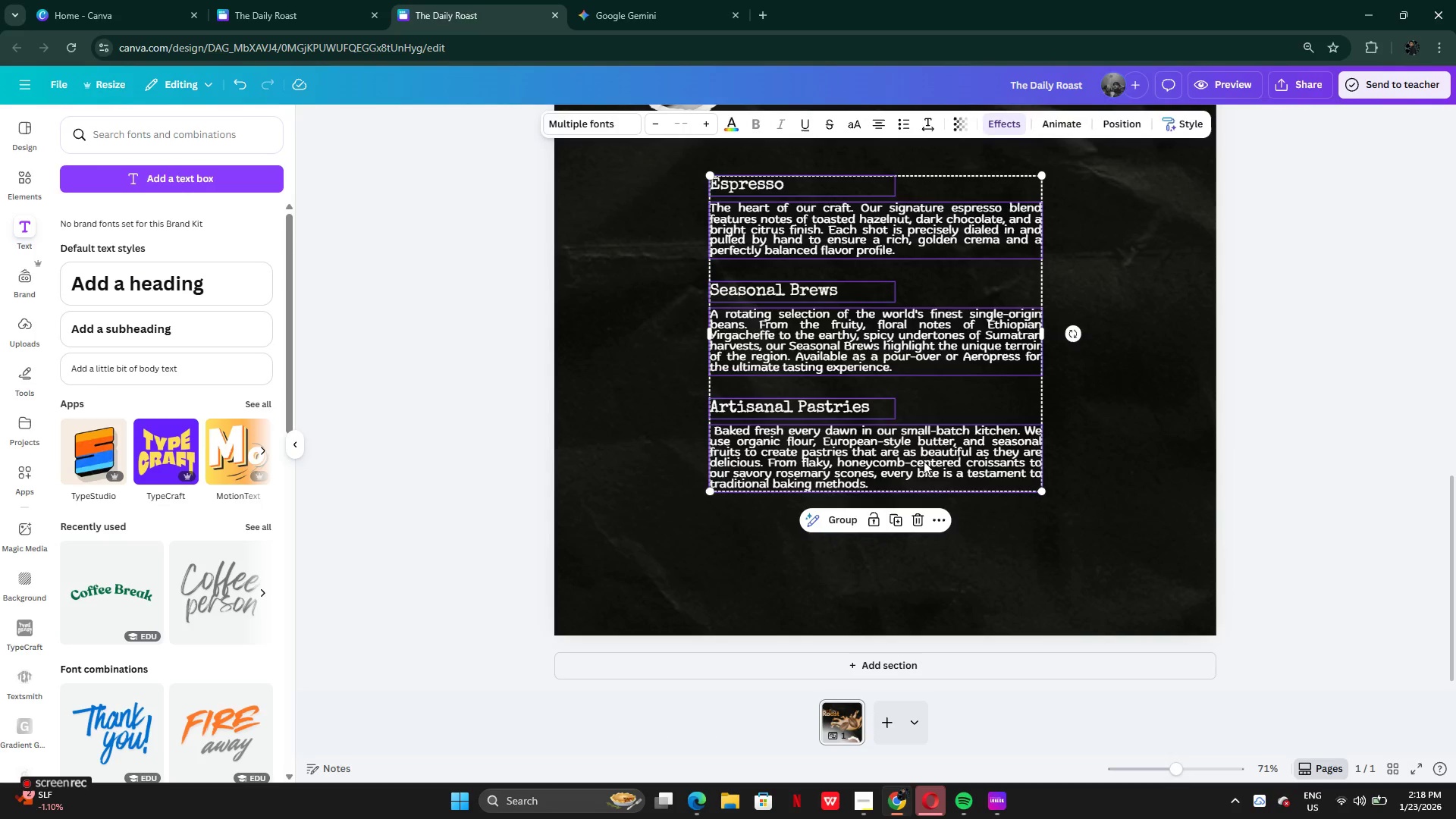 
left_click_drag(start_coordinate=[924, 458], to_coordinate=[935, 417])
 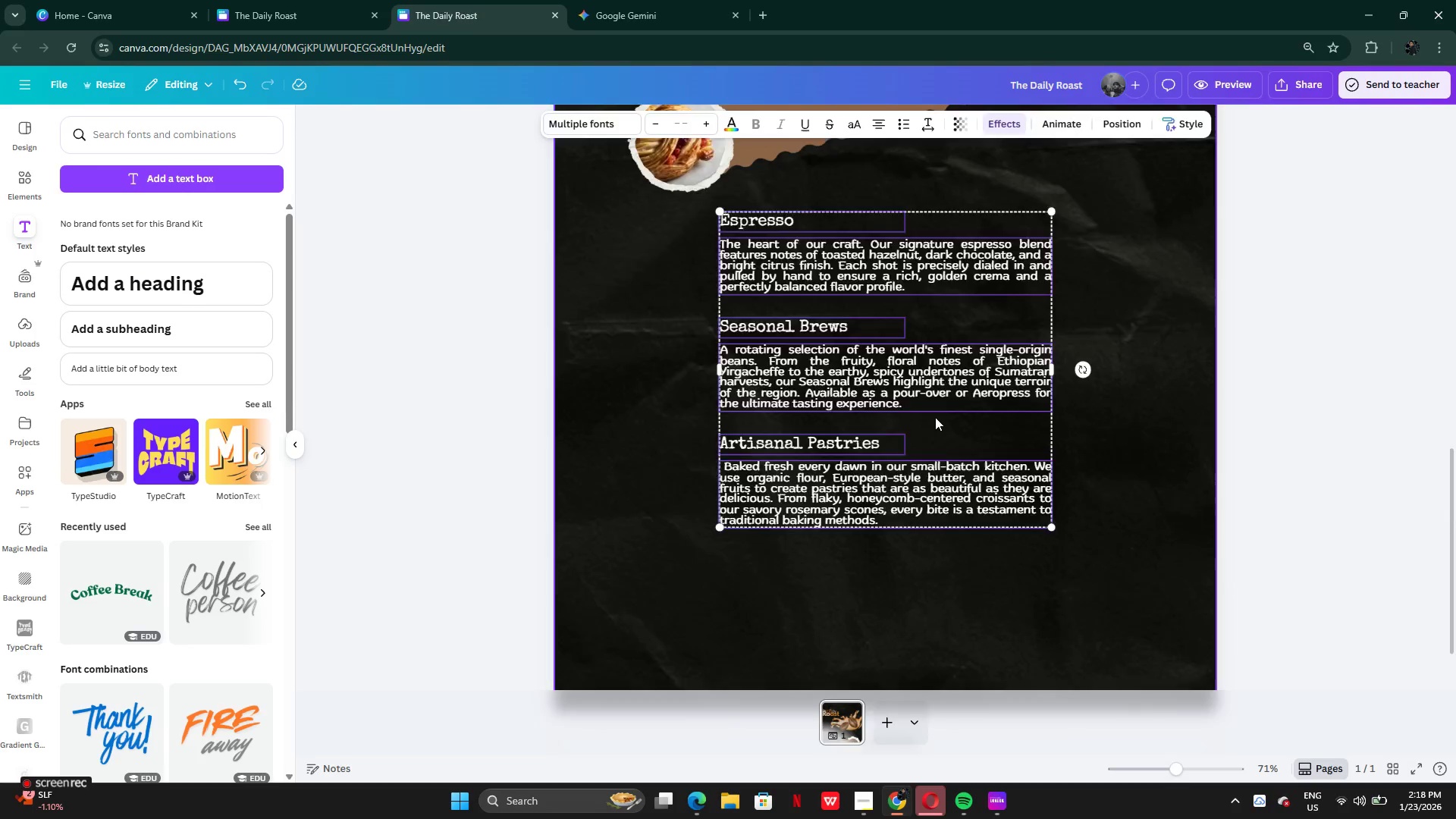 
left_click_drag(start_coordinate=[942, 740], to_coordinate=[952, 435])
 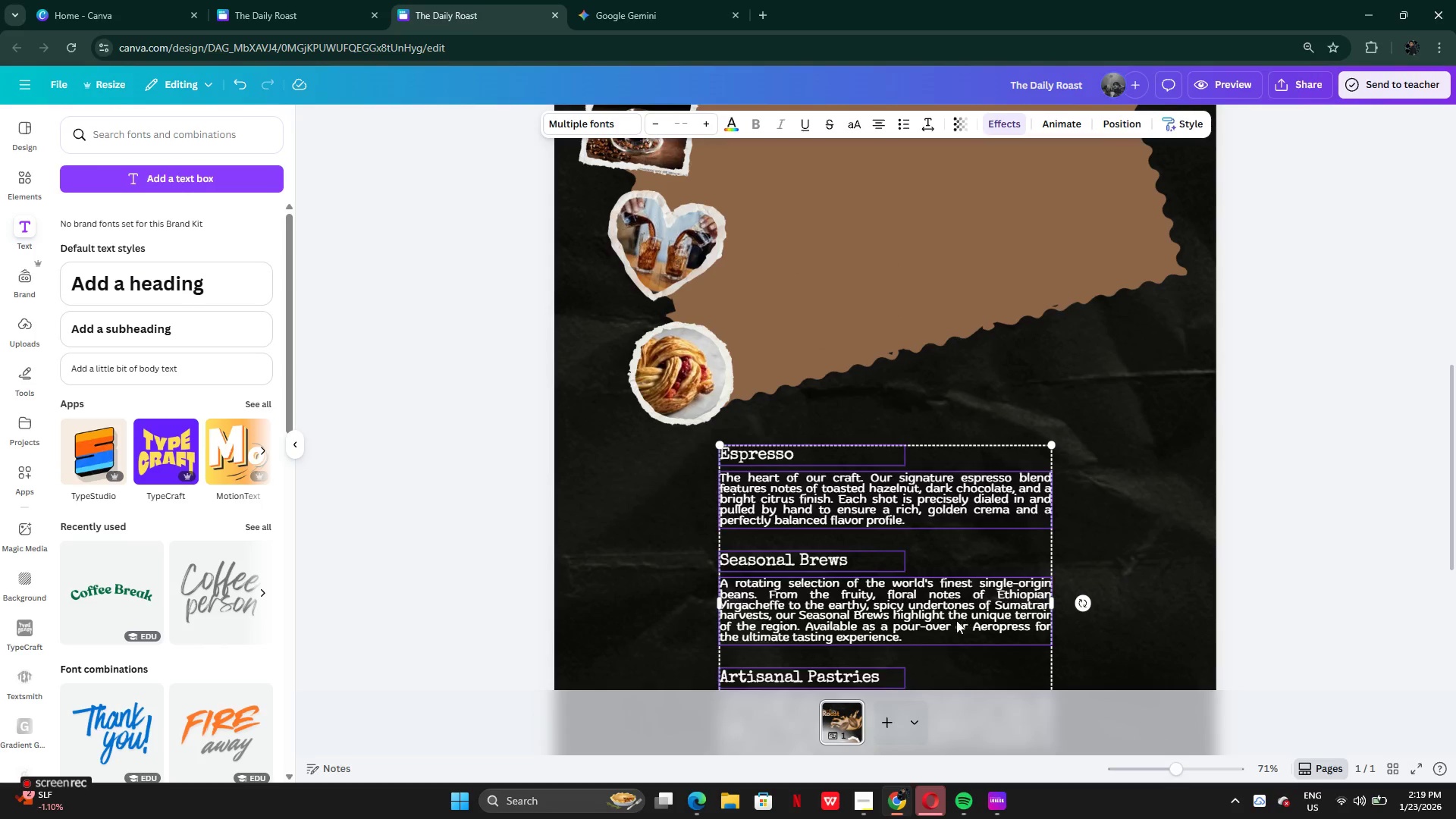 
scroll: coordinate [935, 417], scroll_direction: up, amount: 5.0
 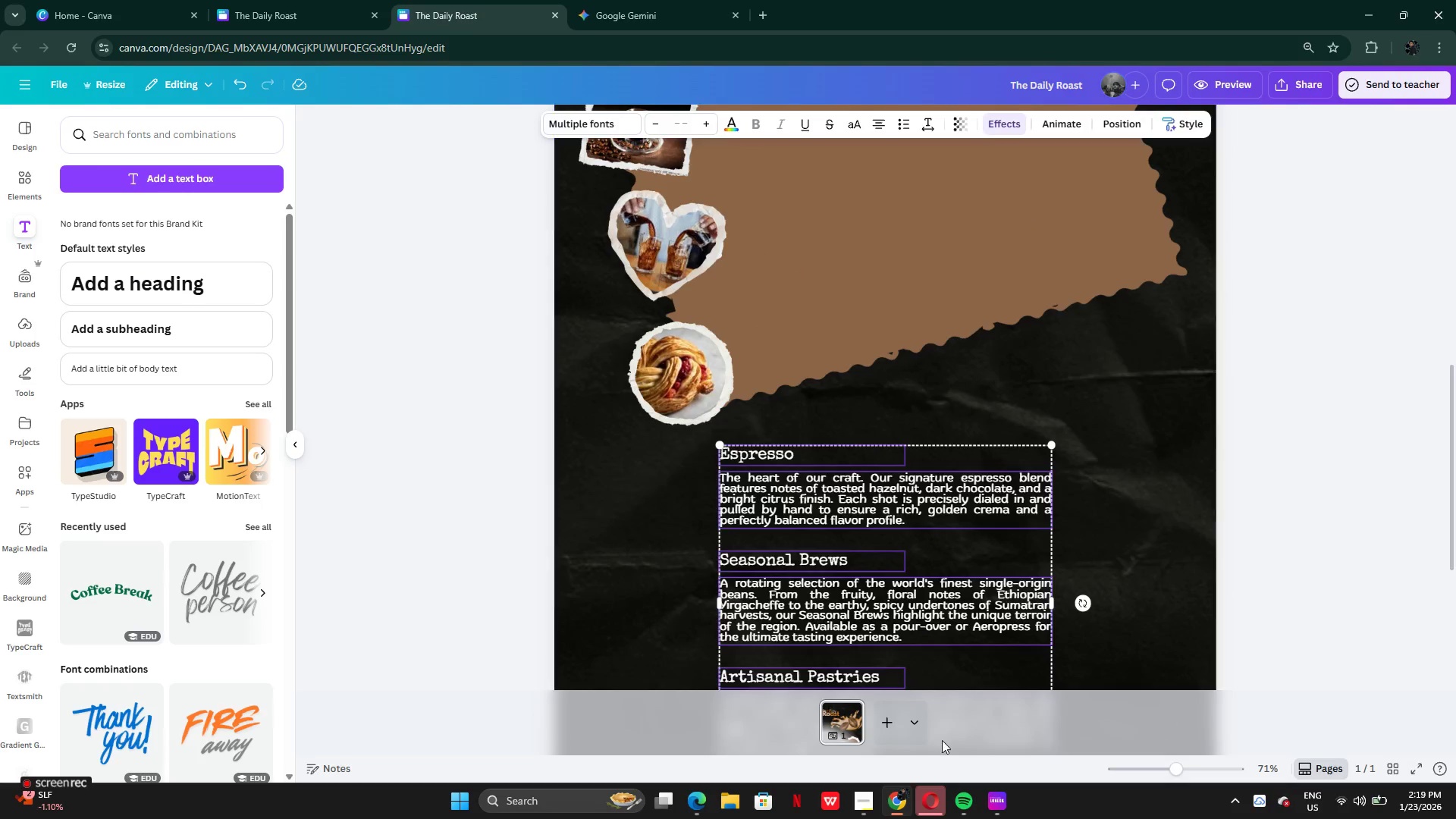 
left_click_drag(start_coordinate=[956, 620], to_coordinate=[960, 293])
 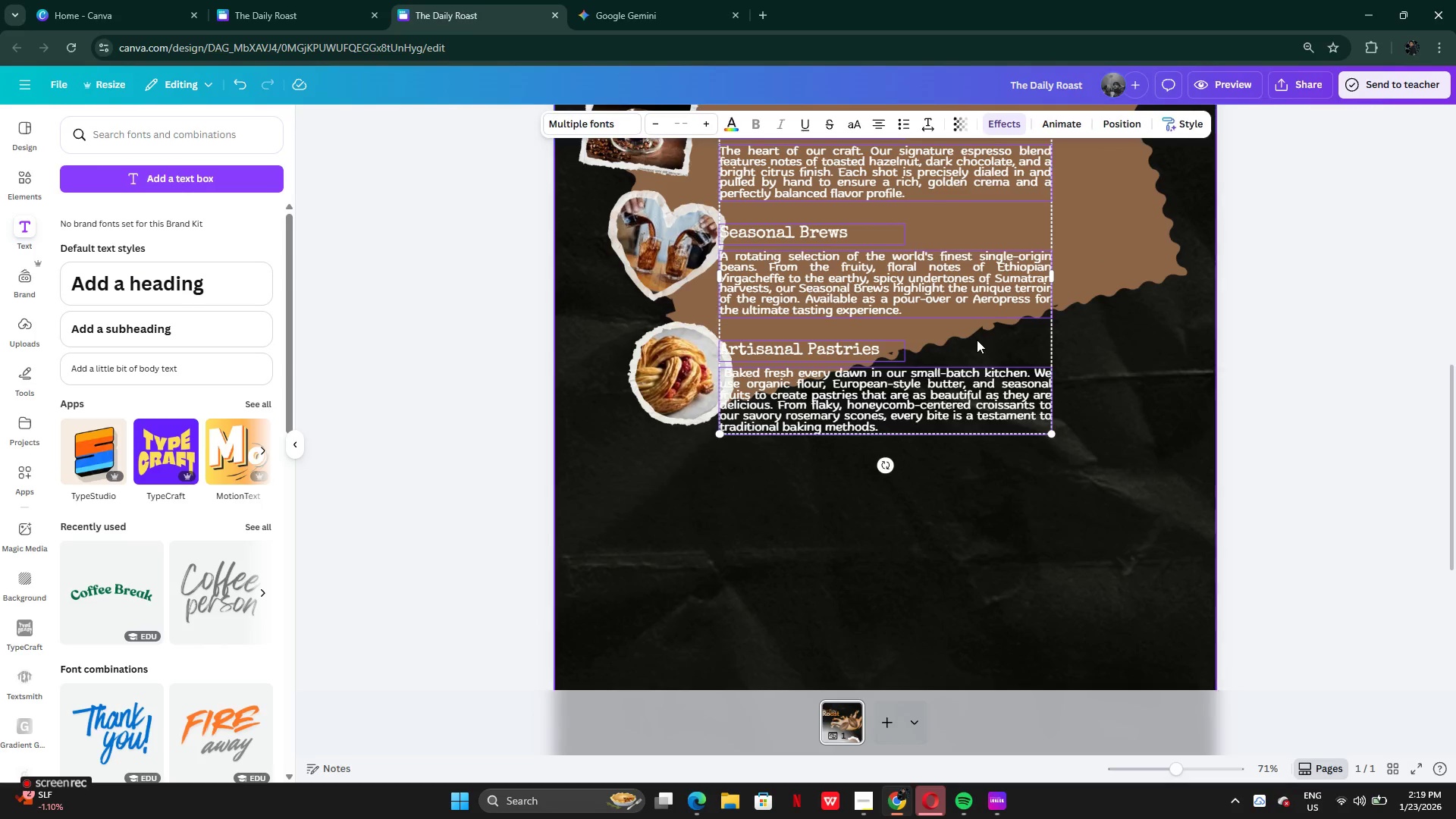 
scroll: coordinate [977, 340], scroll_direction: up, amount: 2.0
 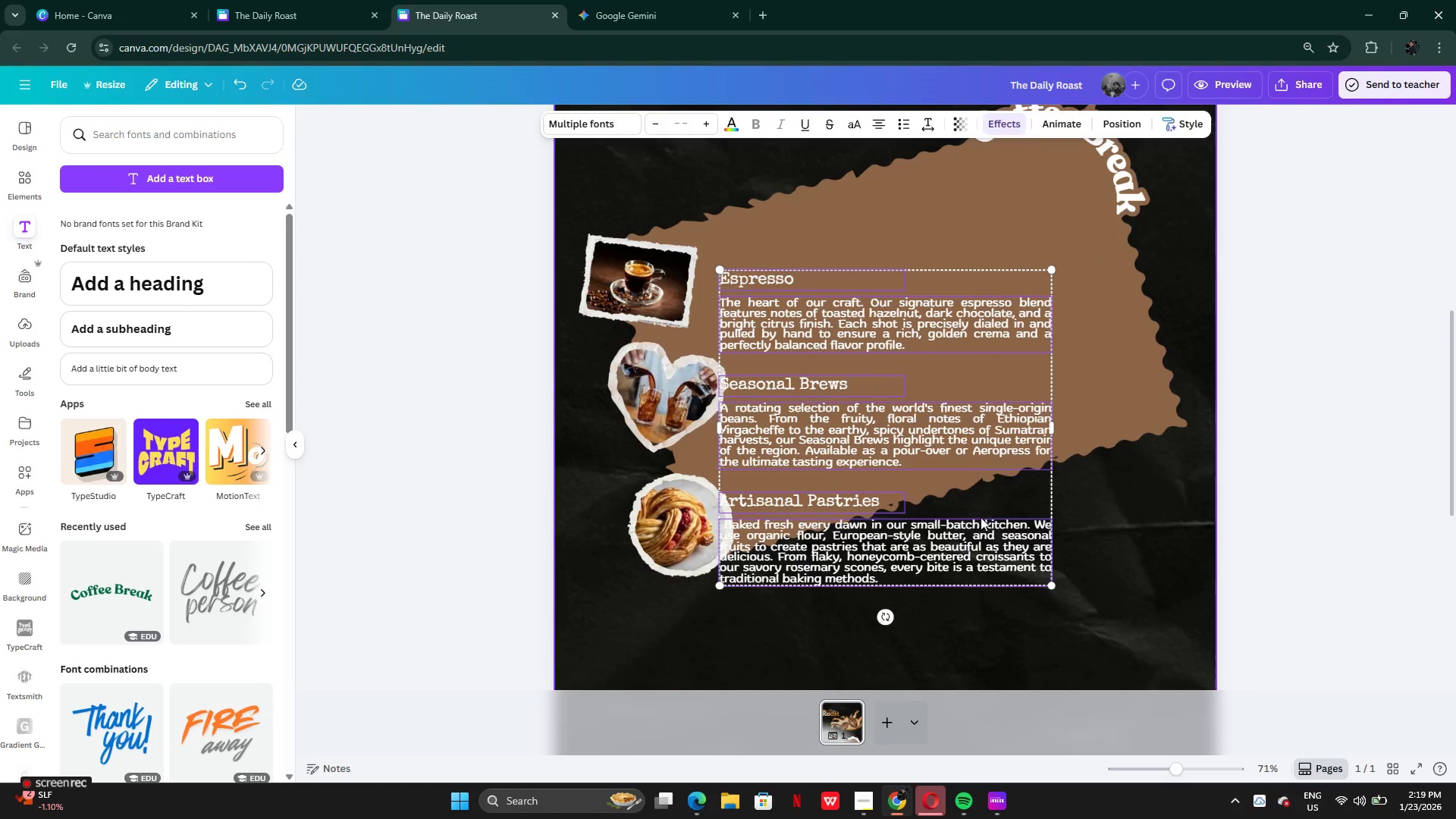 
left_click_drag(start_coordinate=[981, 518], to_coordinate=[979, 484])
 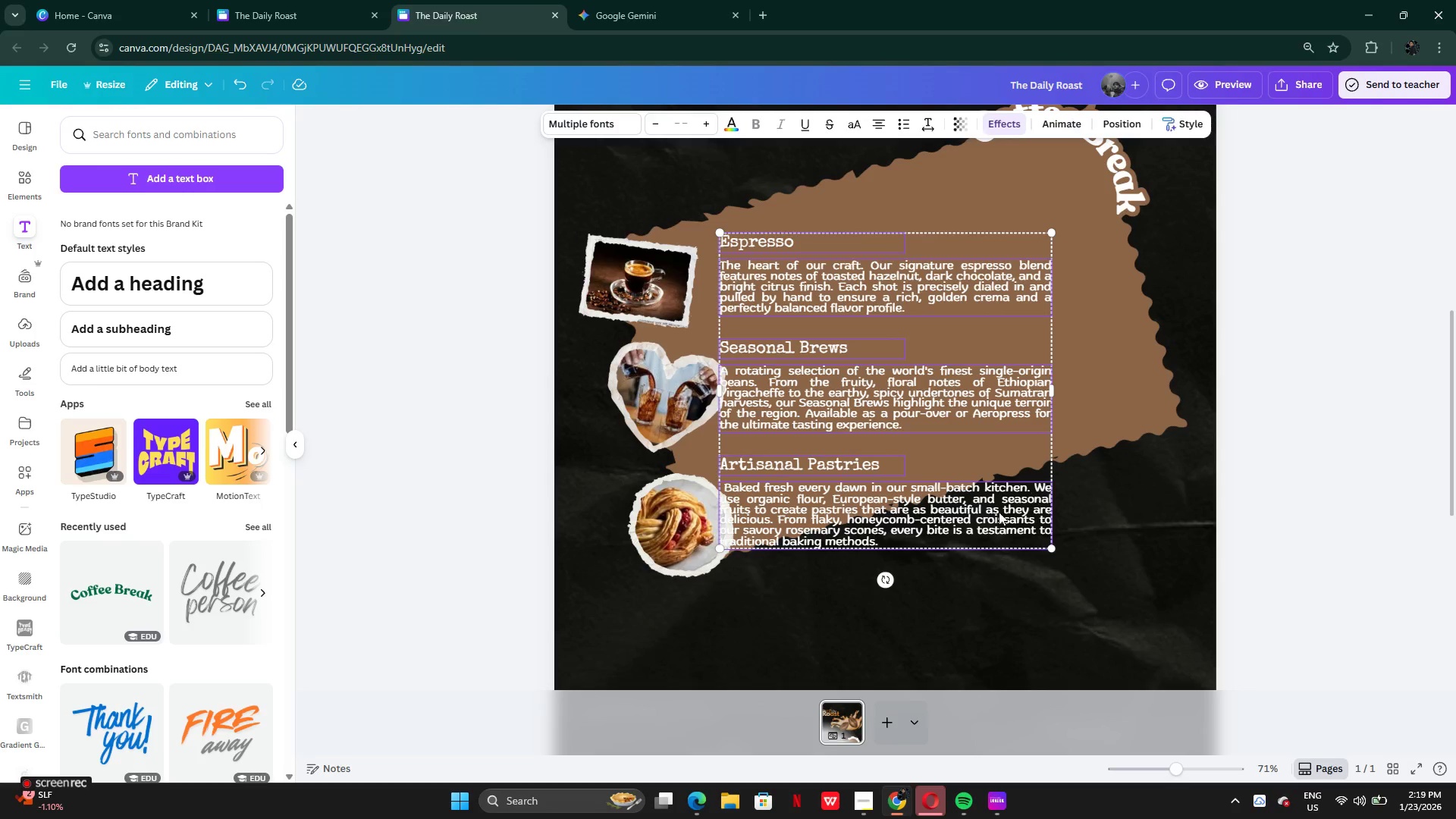 
left_click_drag(start_coordinate=[964, 510], to_coordinate=[966, 479])
 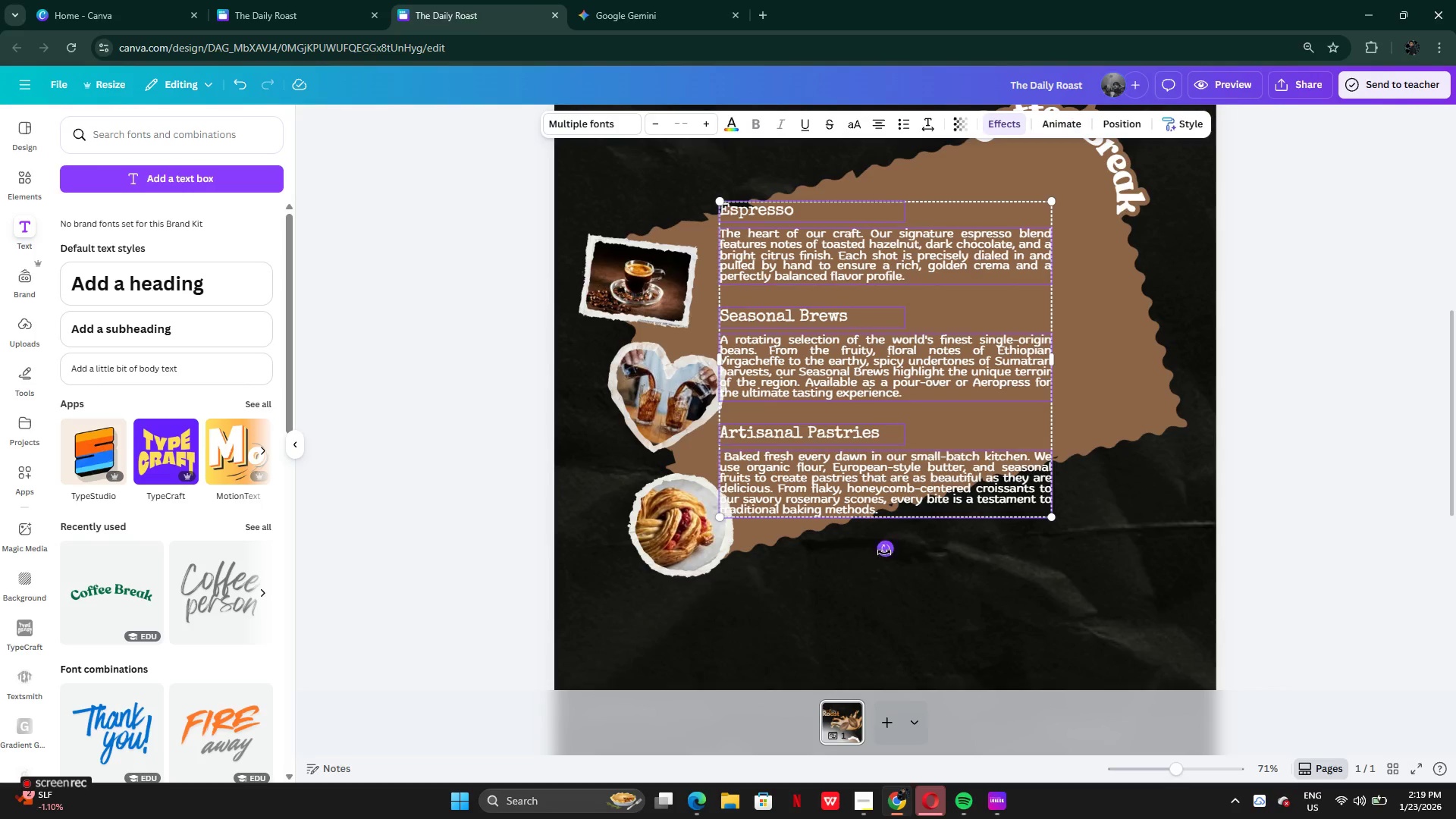 
left_click_drag(start_coordinate=[884, 552], to_coordinate=[930, 521])
 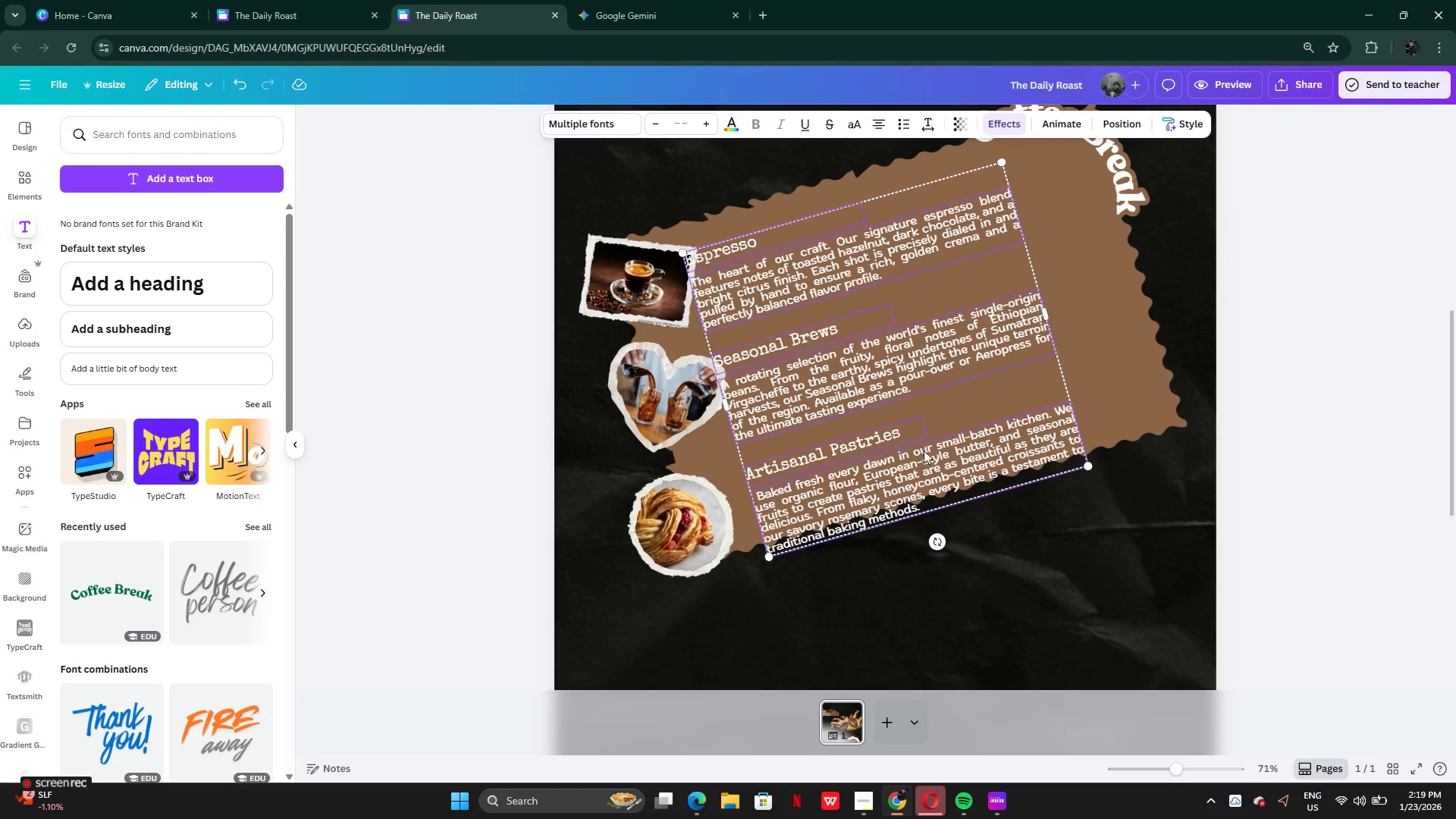 
left_click_drag(start_coordinate=[924, 452], to_coordinate=[937, 428])
 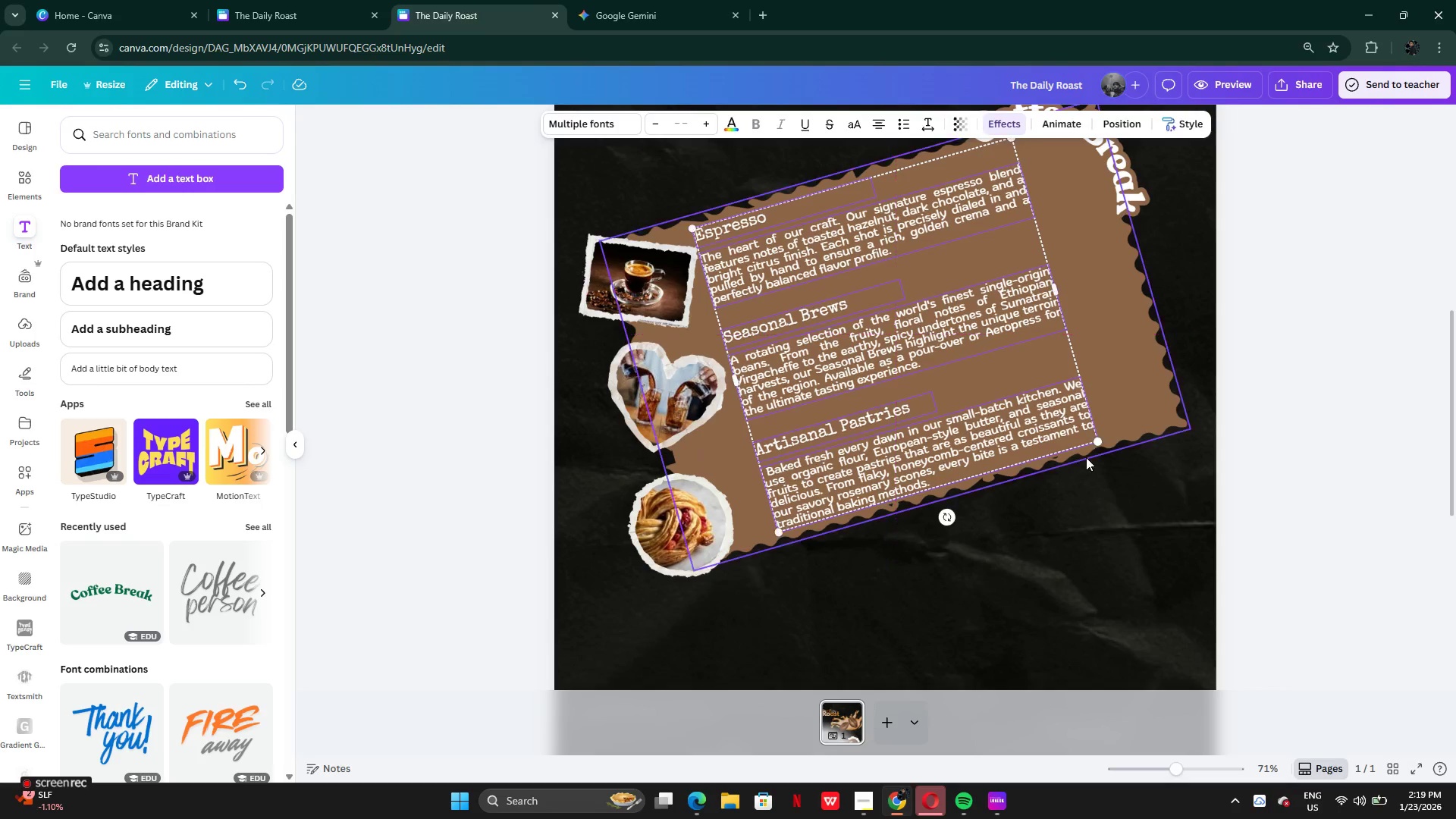 
left_click_drag(start_coordinate=[1094, 441], to_coordinate=[1058, 440])
 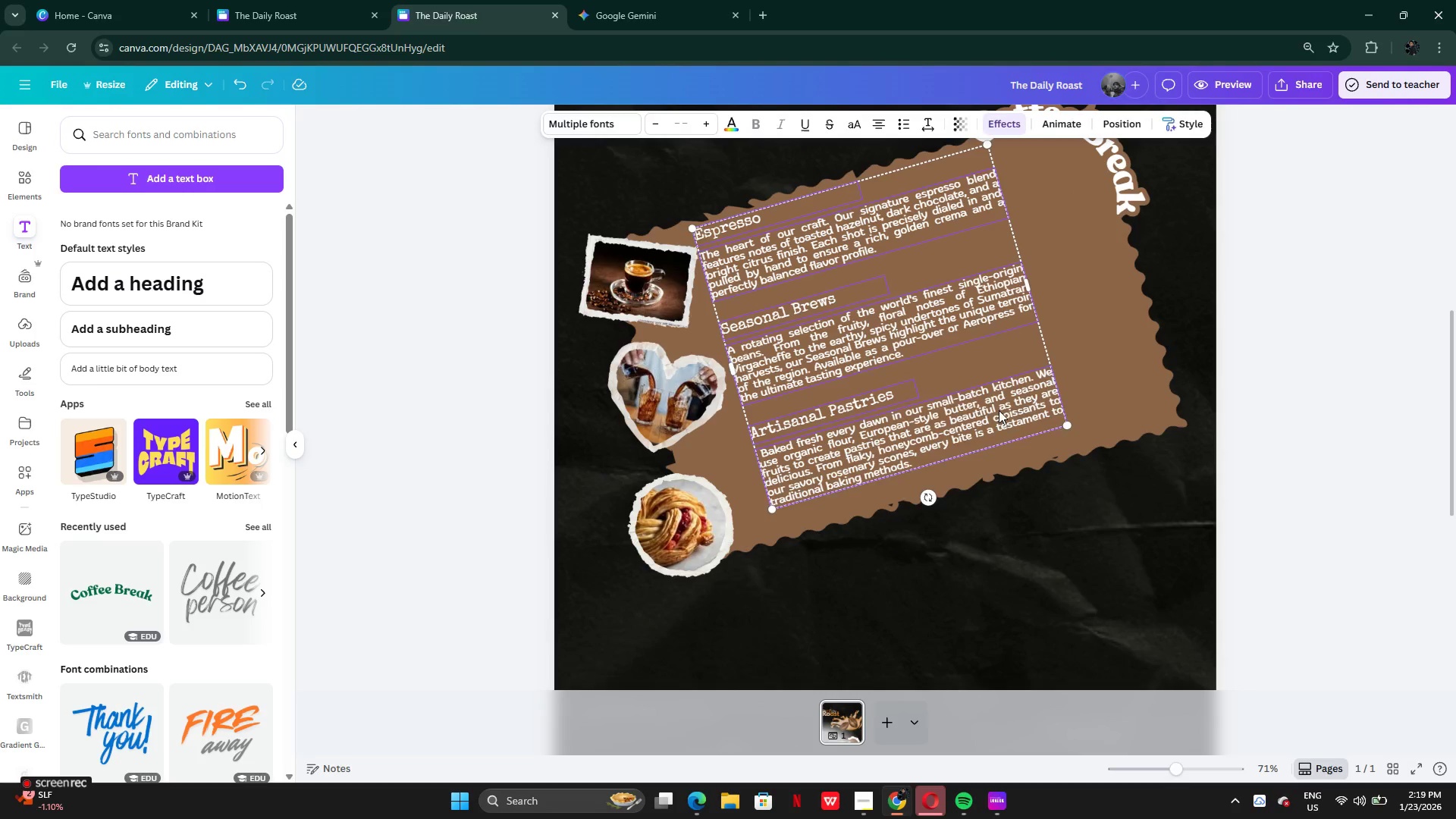 
left_click_drag(start_coordinate=[997, 409], to_coordinate=[1008, 420])
 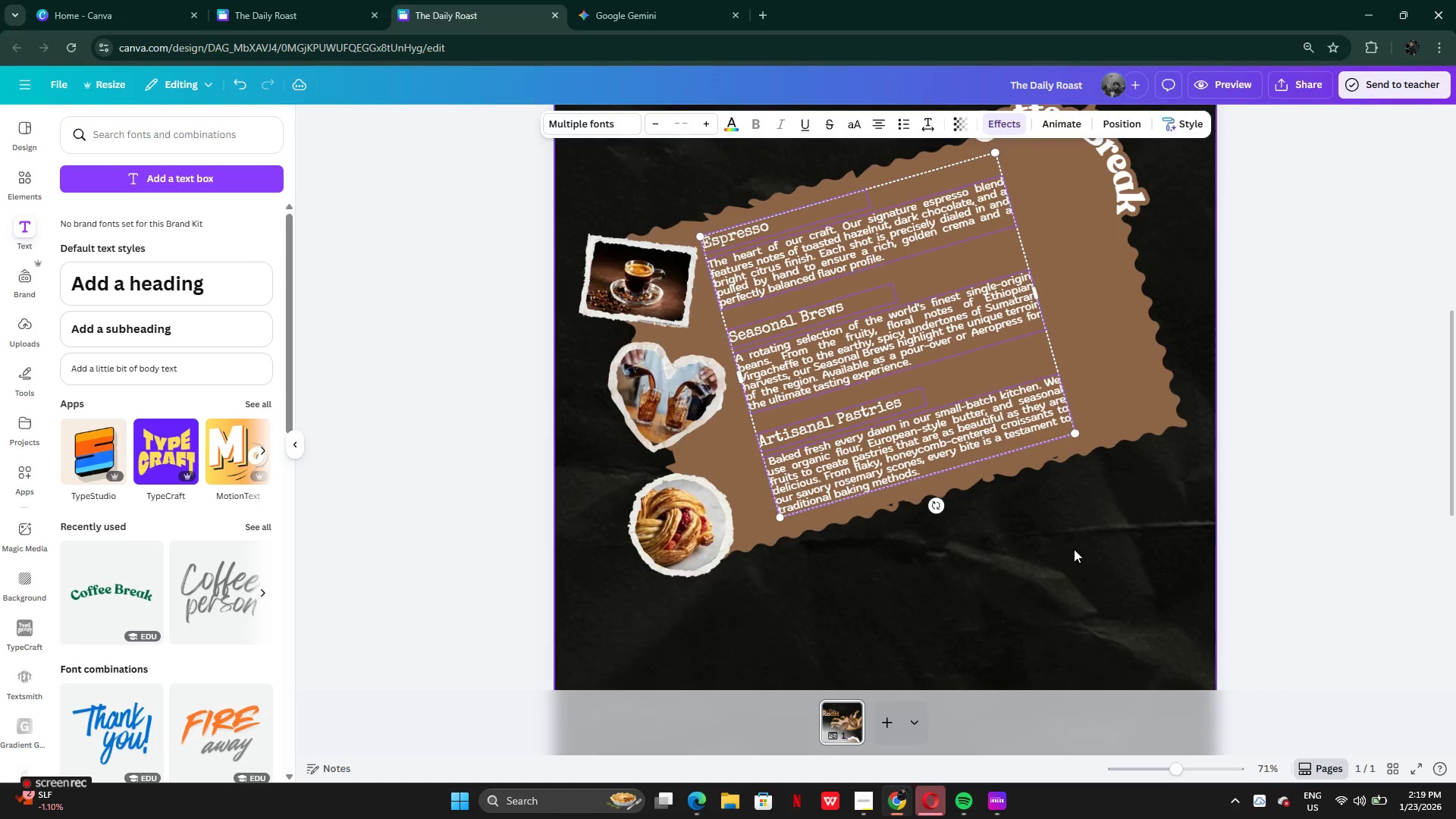 
left_click([1074, 549])
 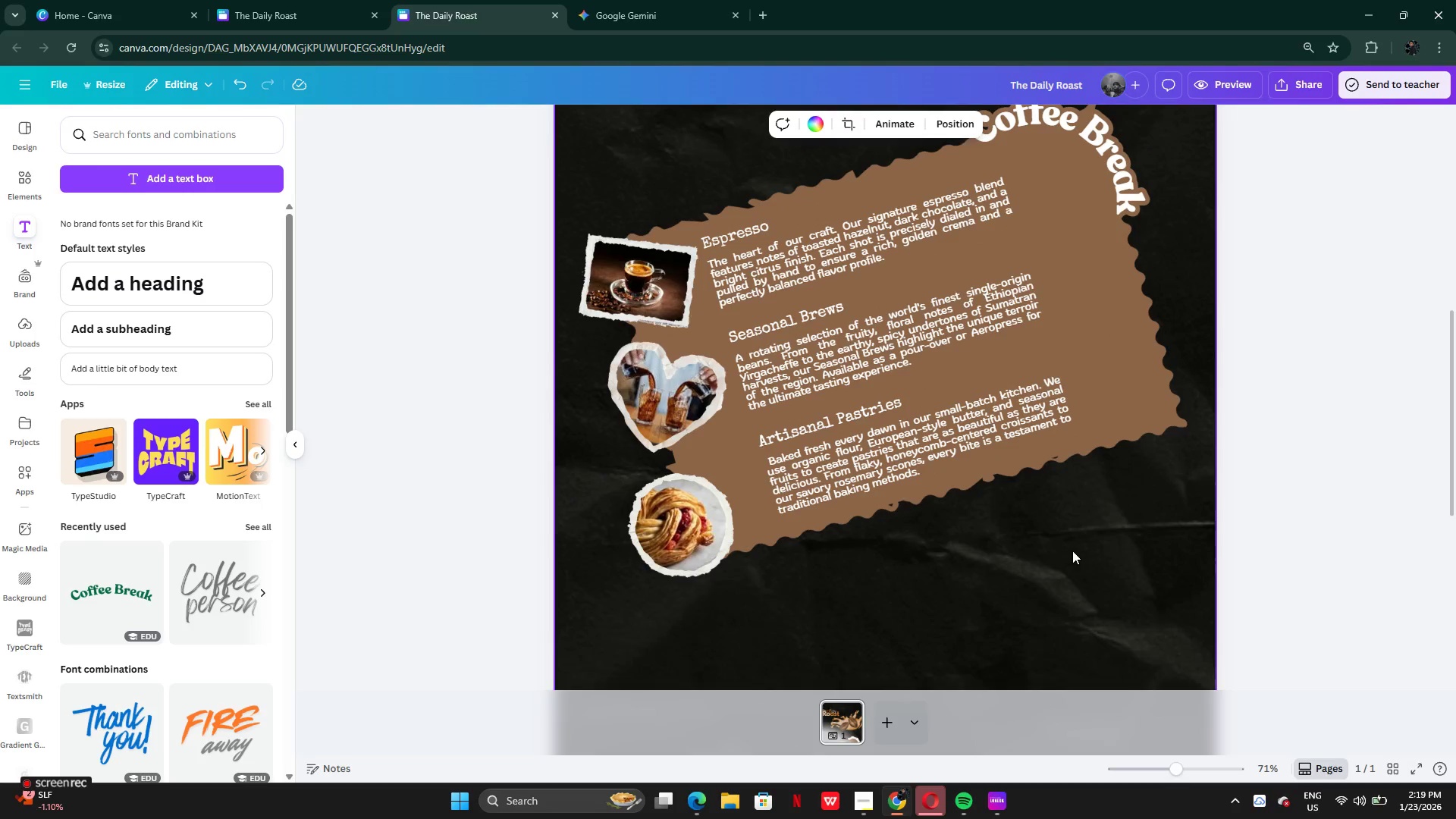 
scroll: coordinate [1072, 550], scroll_direction: up, amount: 2.0
 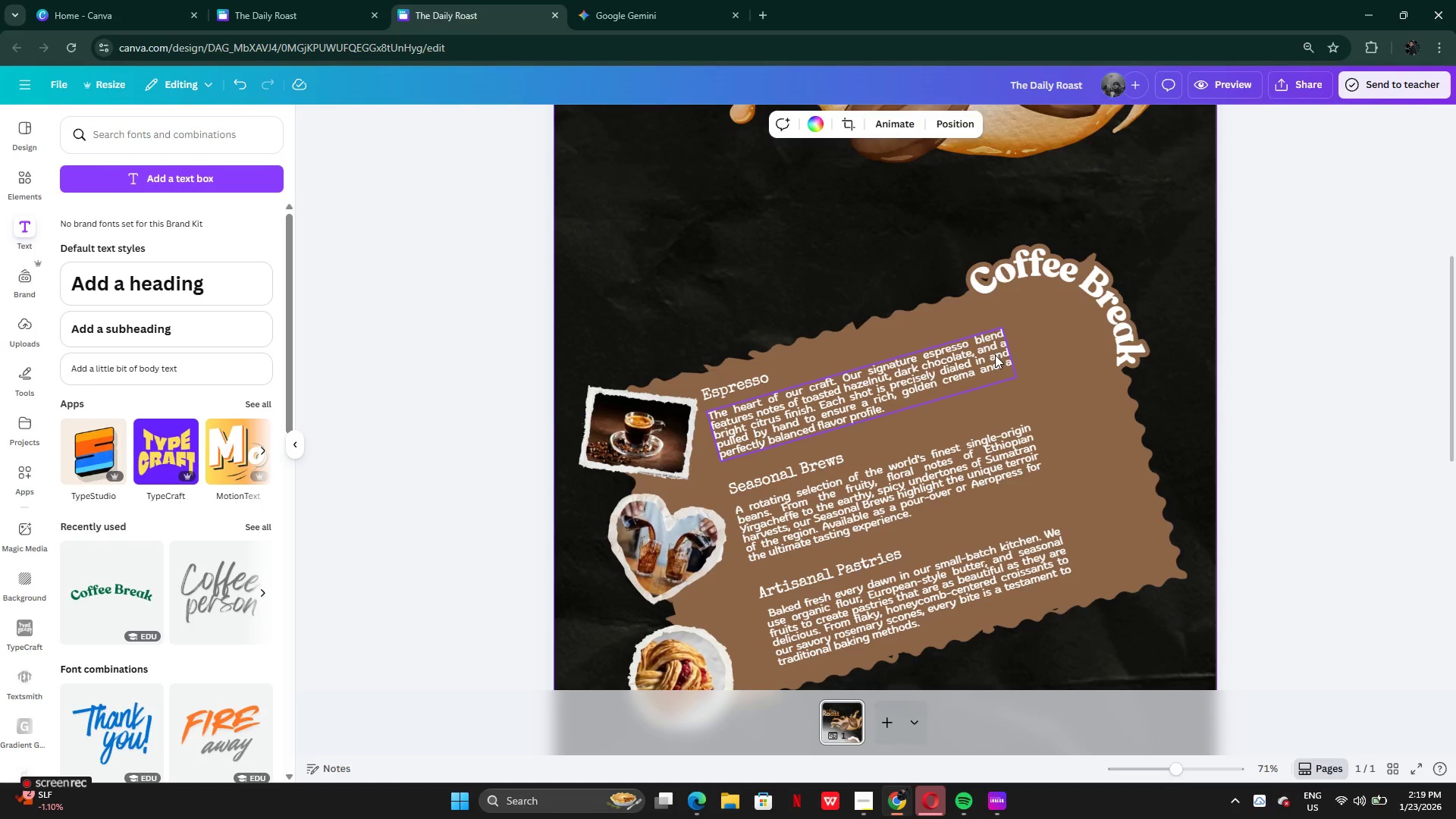 
left_click([991, 351])
 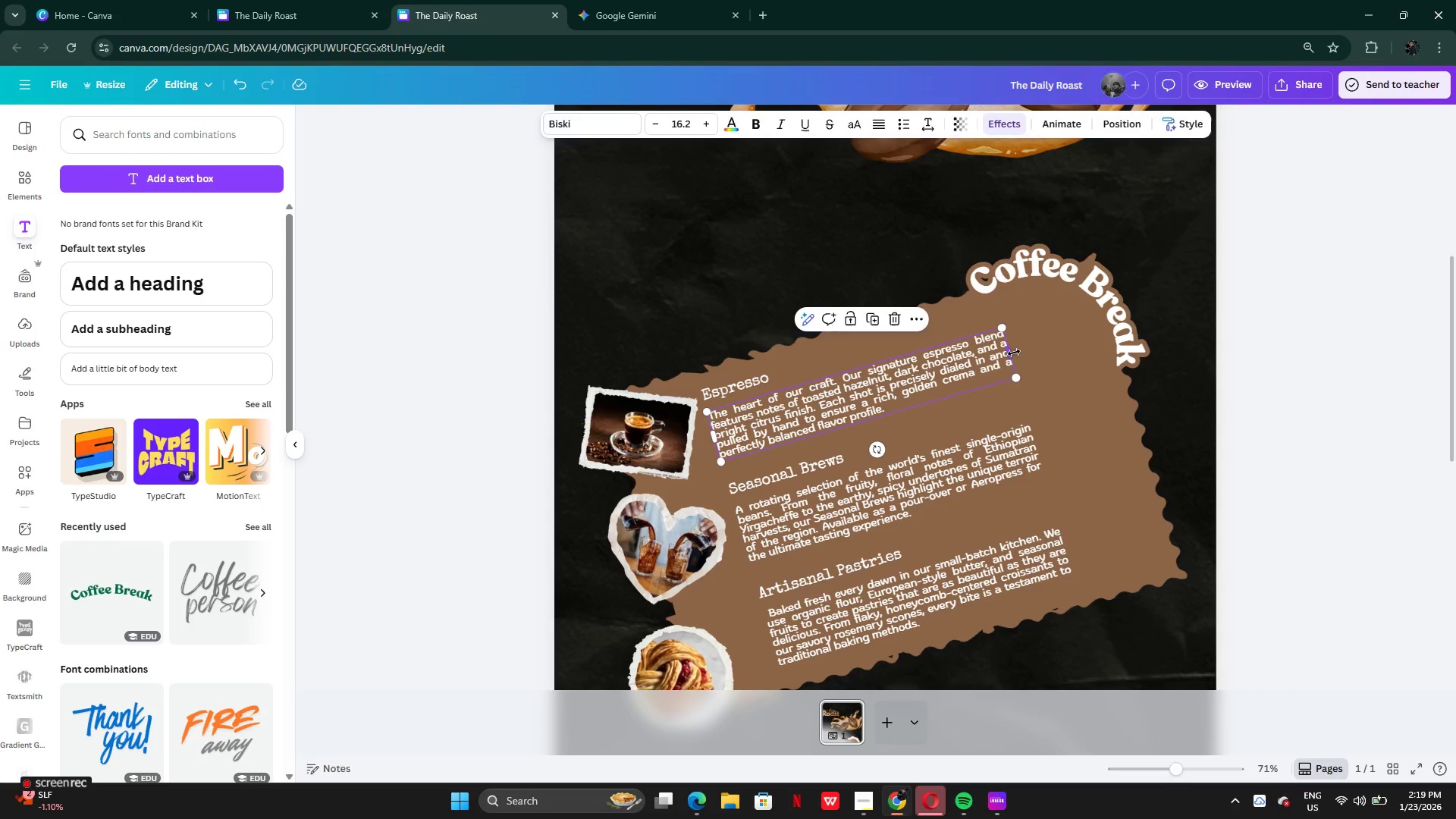 
left_click_drag(start_coordinate=[1013, 353], to_coordinate=[1062, 342])
 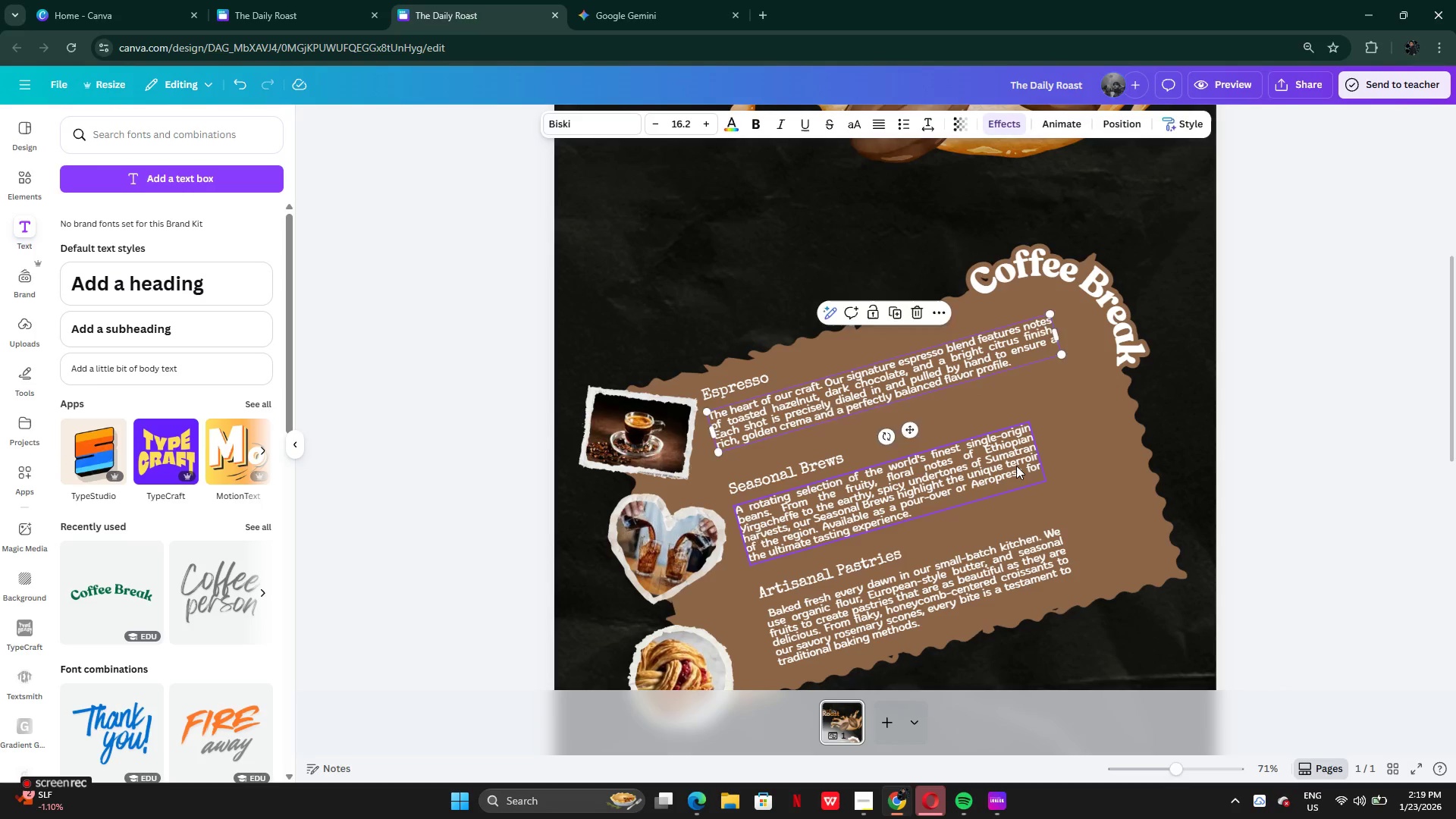 
left_click([1016, 466])
 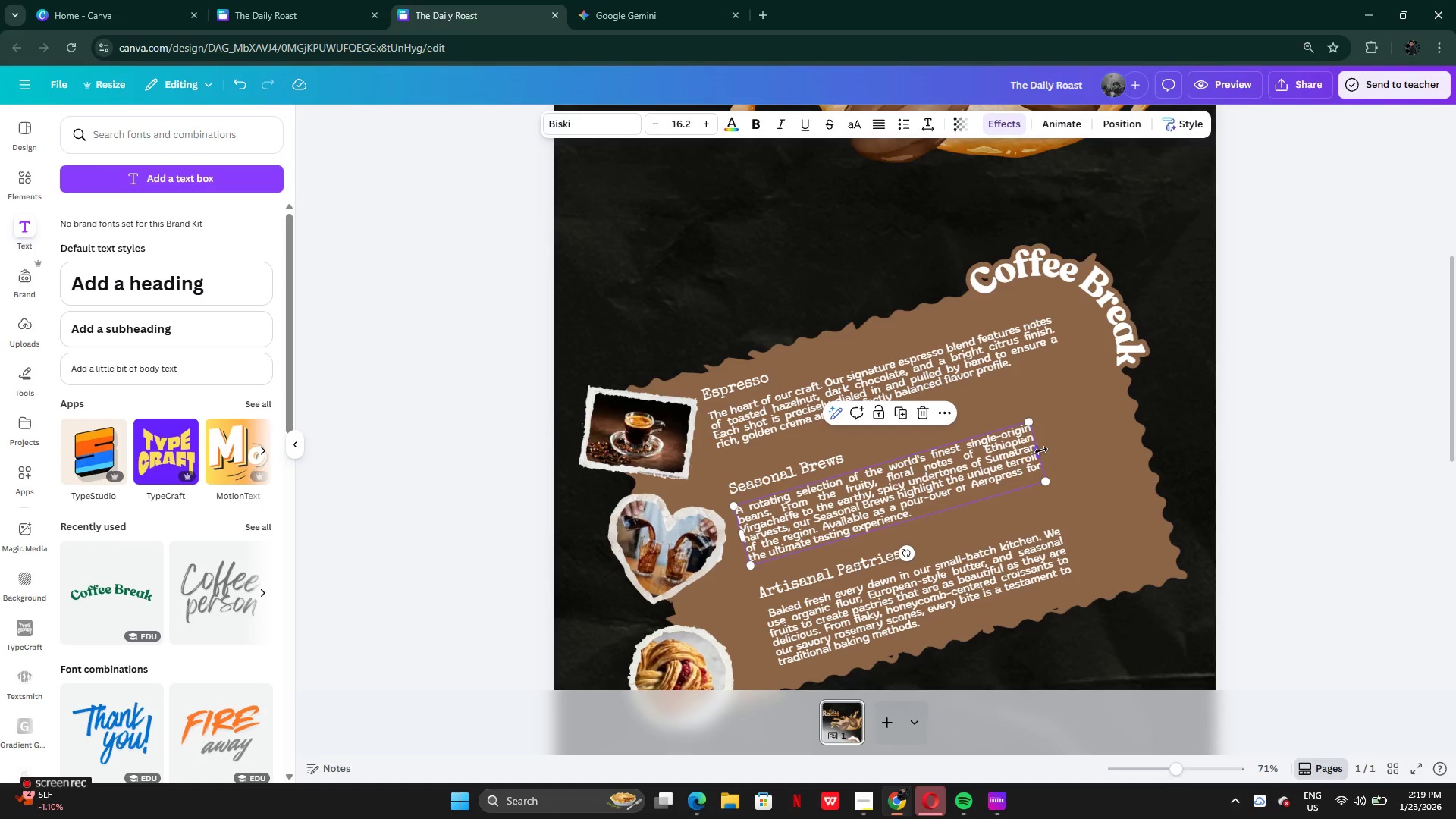 
left_click_drag(start_coordinate=[1040, 450], to_coordinate=[1087, 428])
 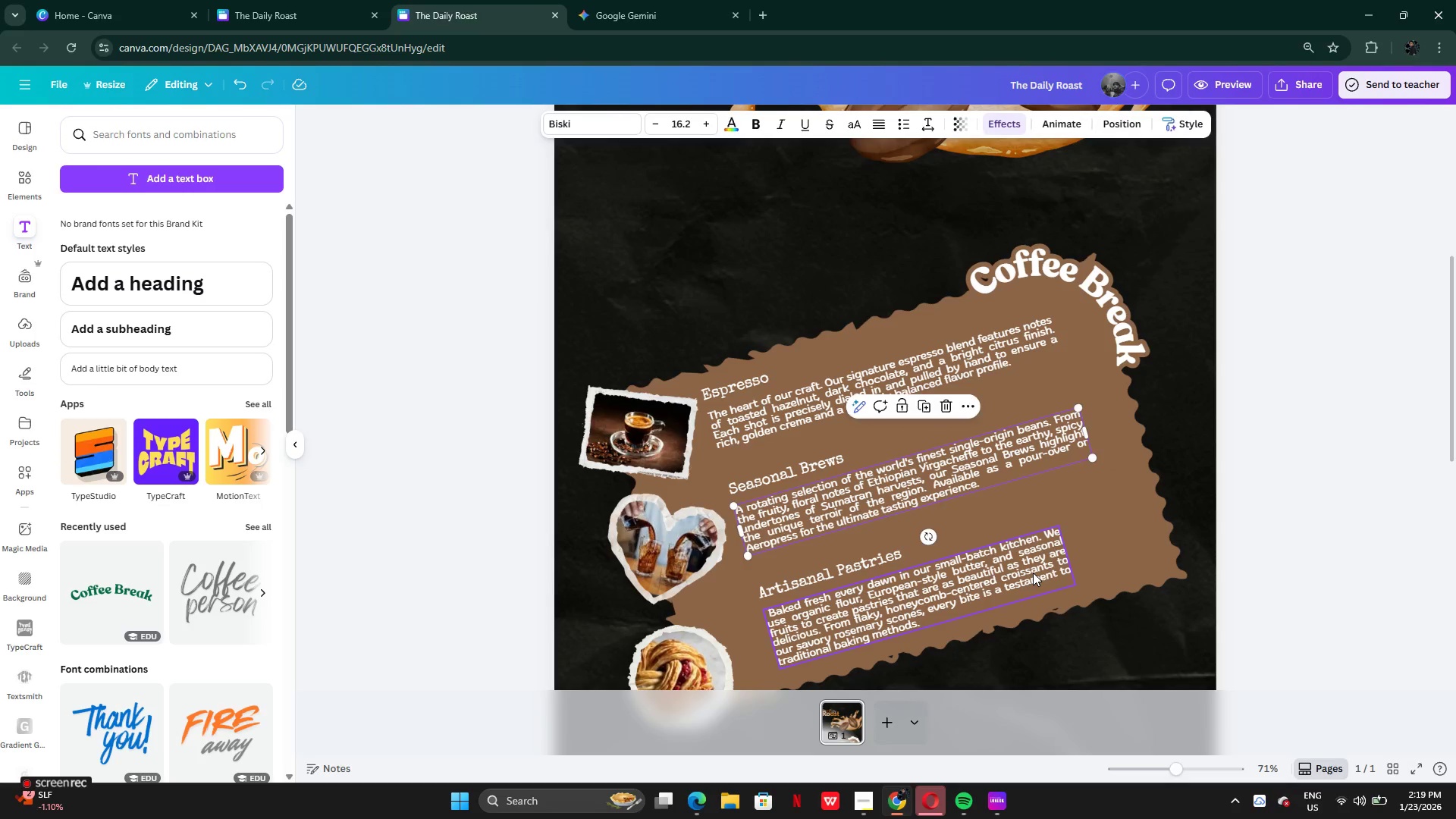 
left_click([1033, 573])
 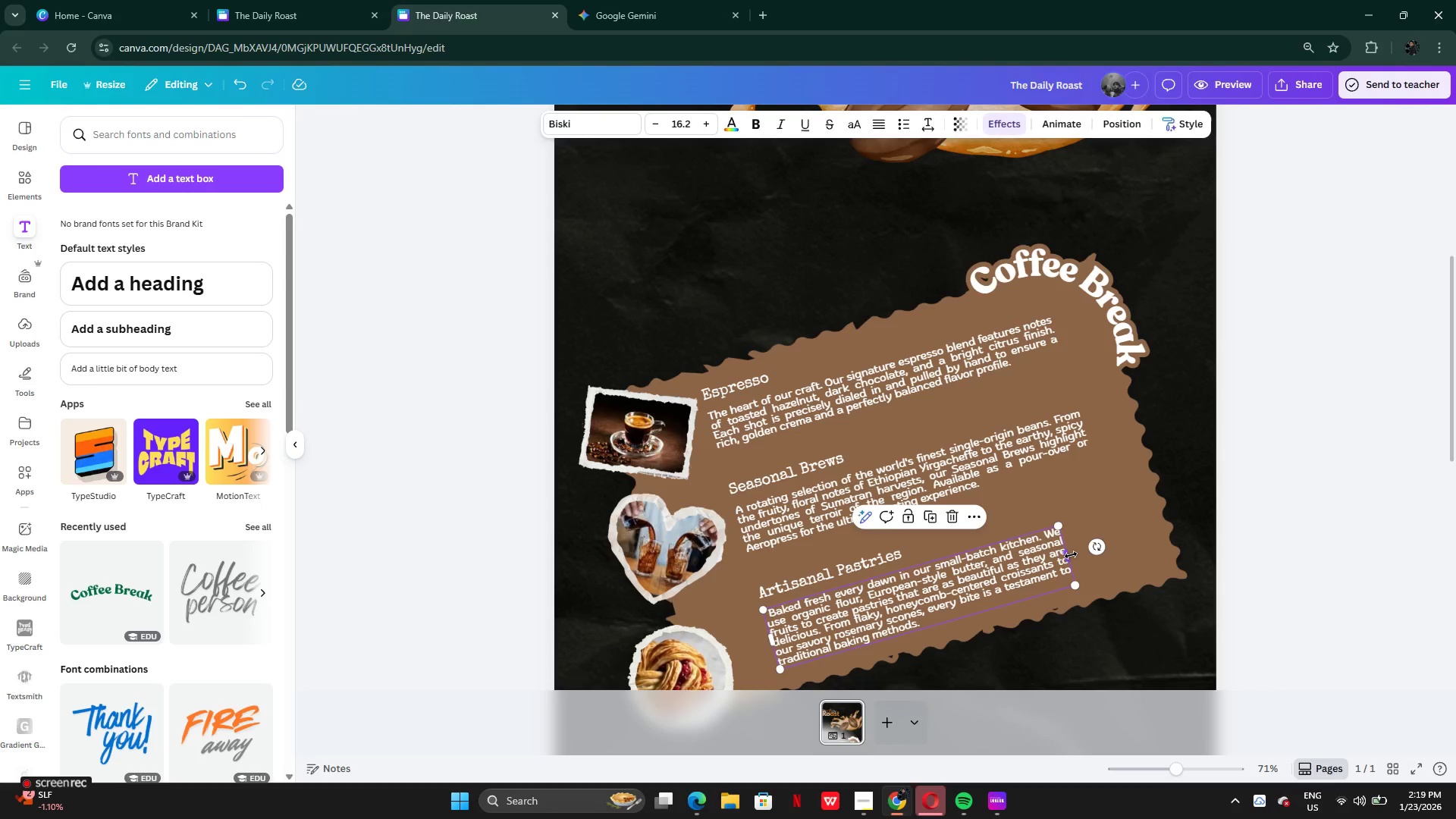 
left_click_drag(start_coordinate=[1071, 555], to_coordinate=[1125, 525])
 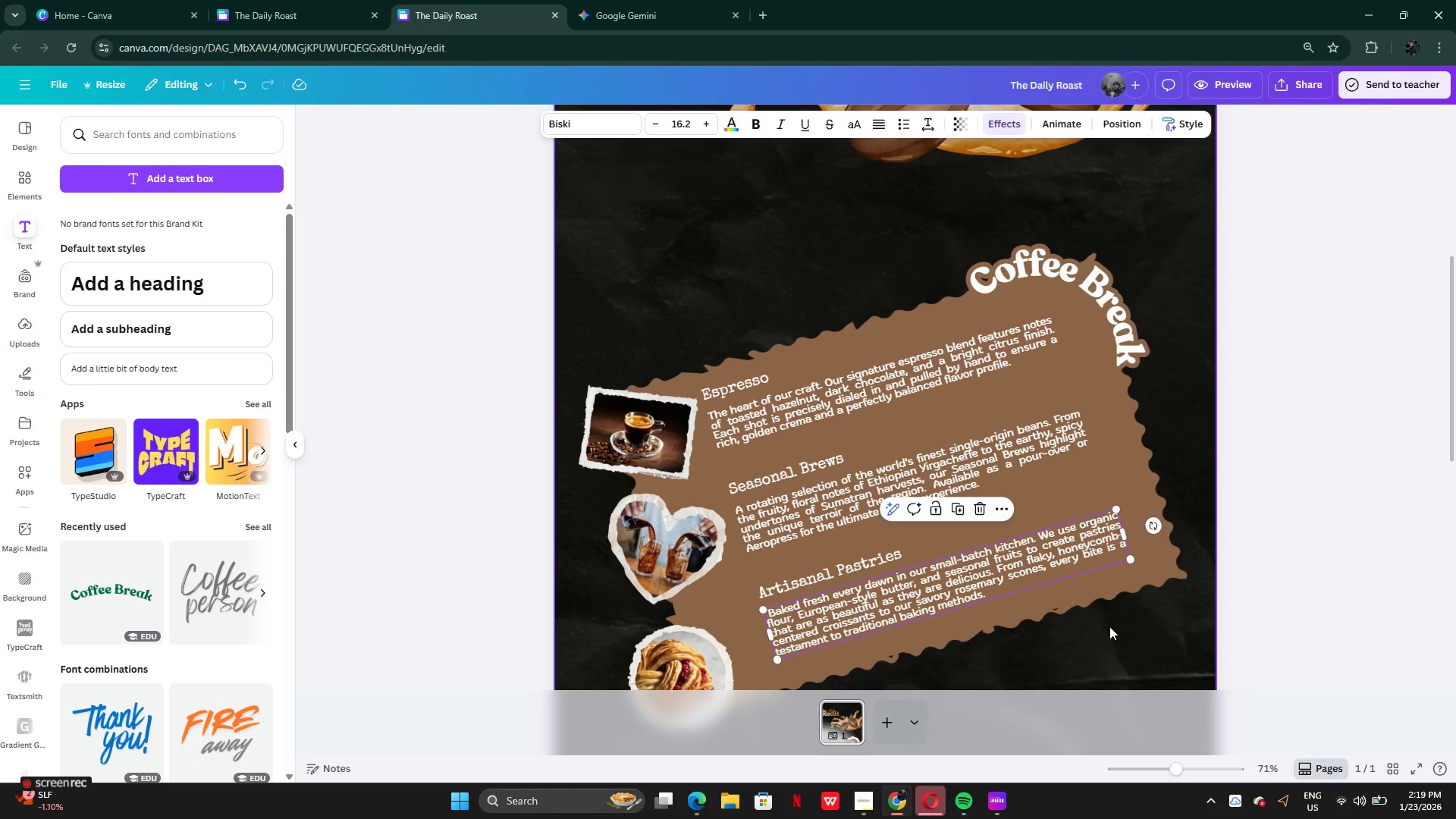 
left_click([1109, 629])
 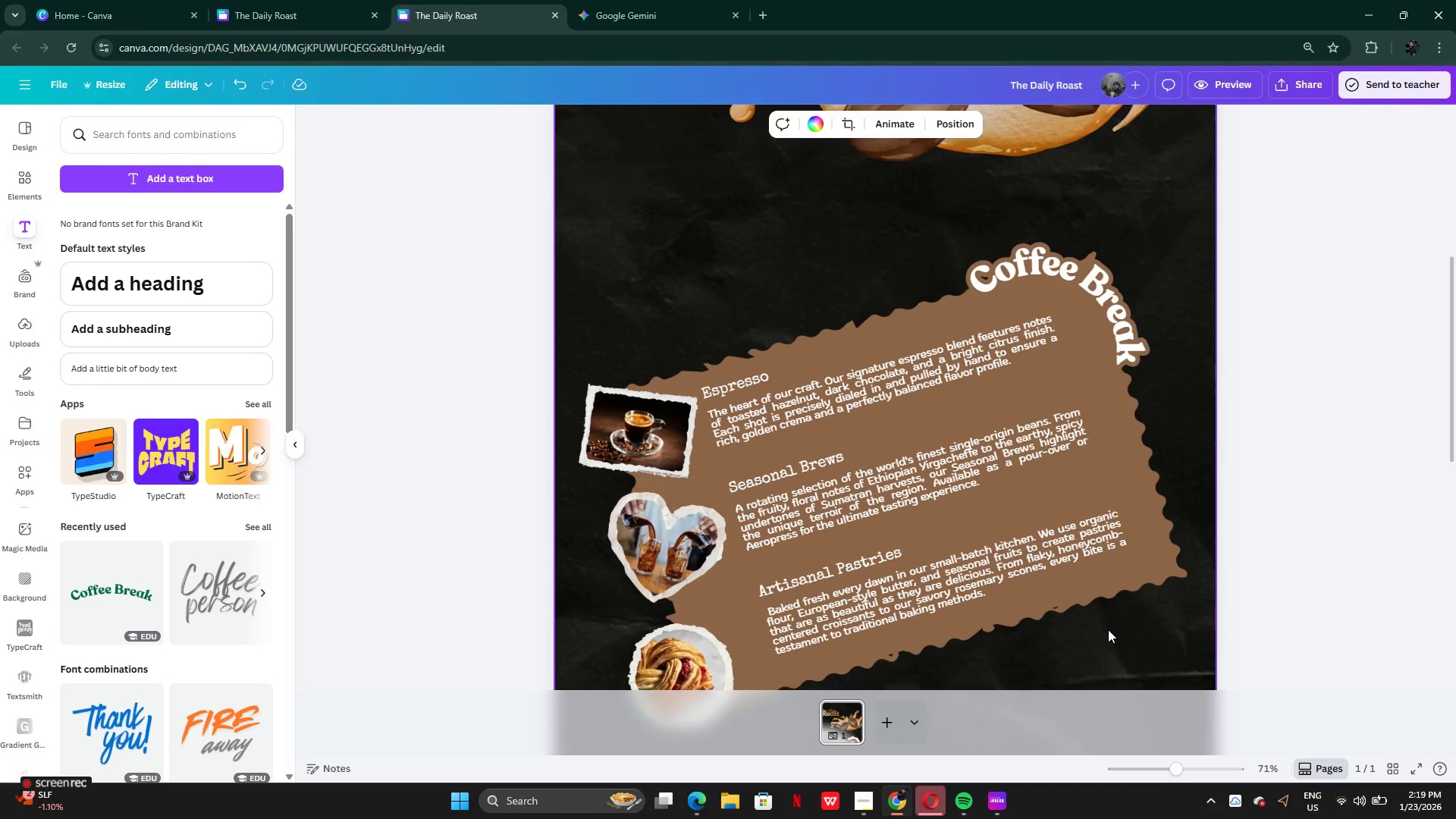 
scroll: coordinate [1108, 629], scroll_direction: down, amount: 2.0
 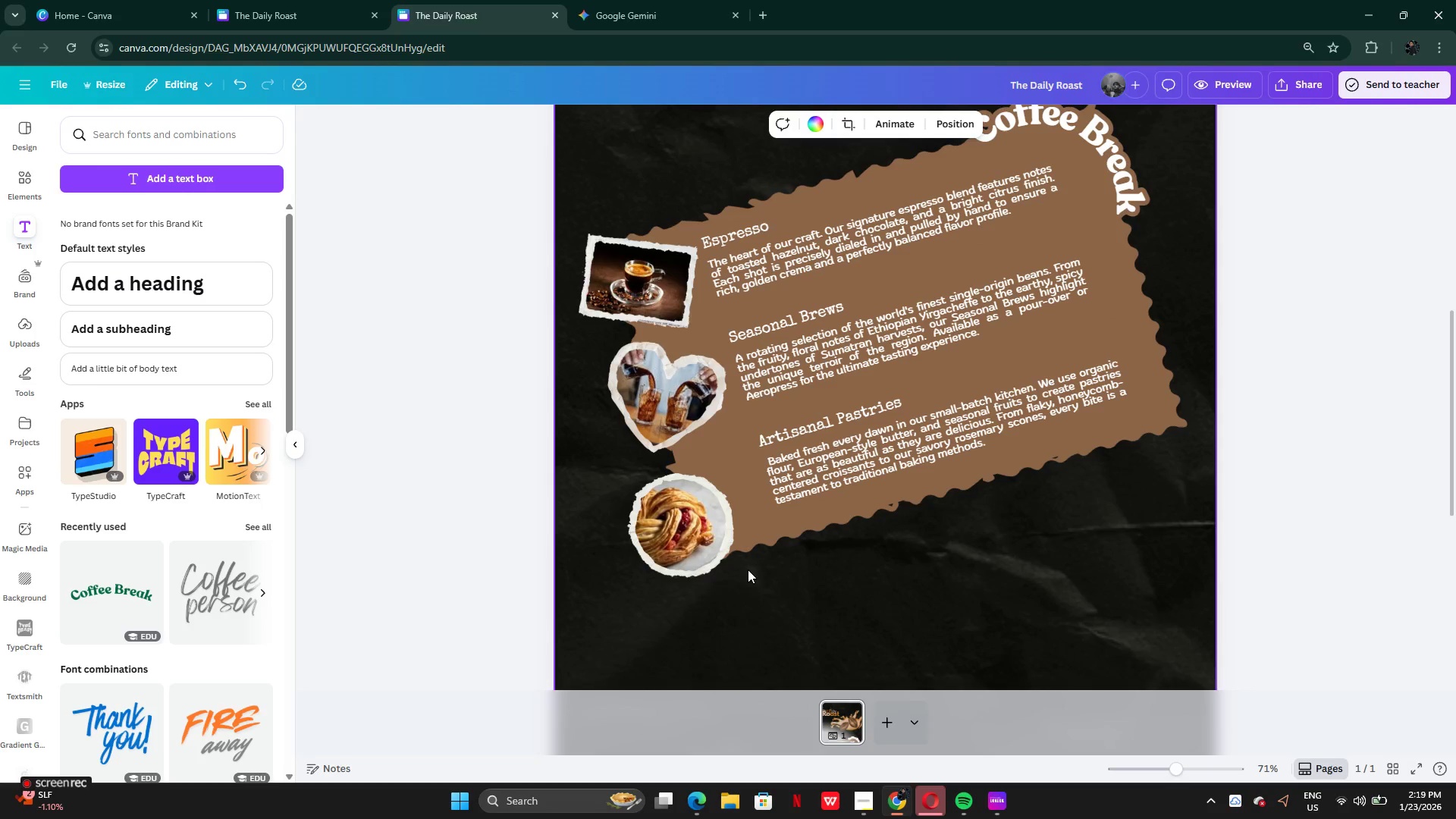 
left_click_drag(start_coordinate=[686, 557], to_coordinate=[716, 552])
 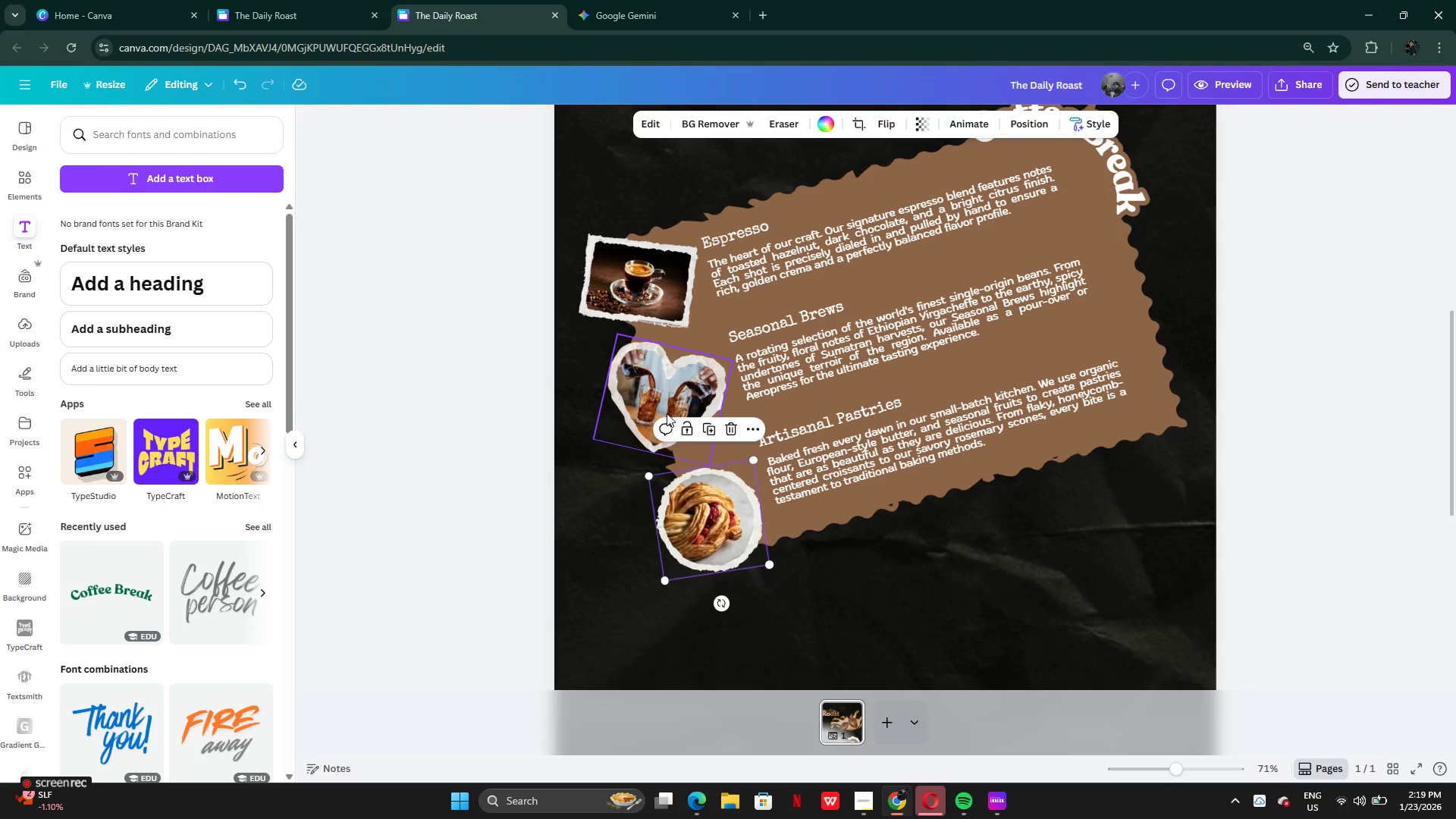 
left_click_drag(start_coordinate=[667, 413], to_coordinate=[674, 413])
 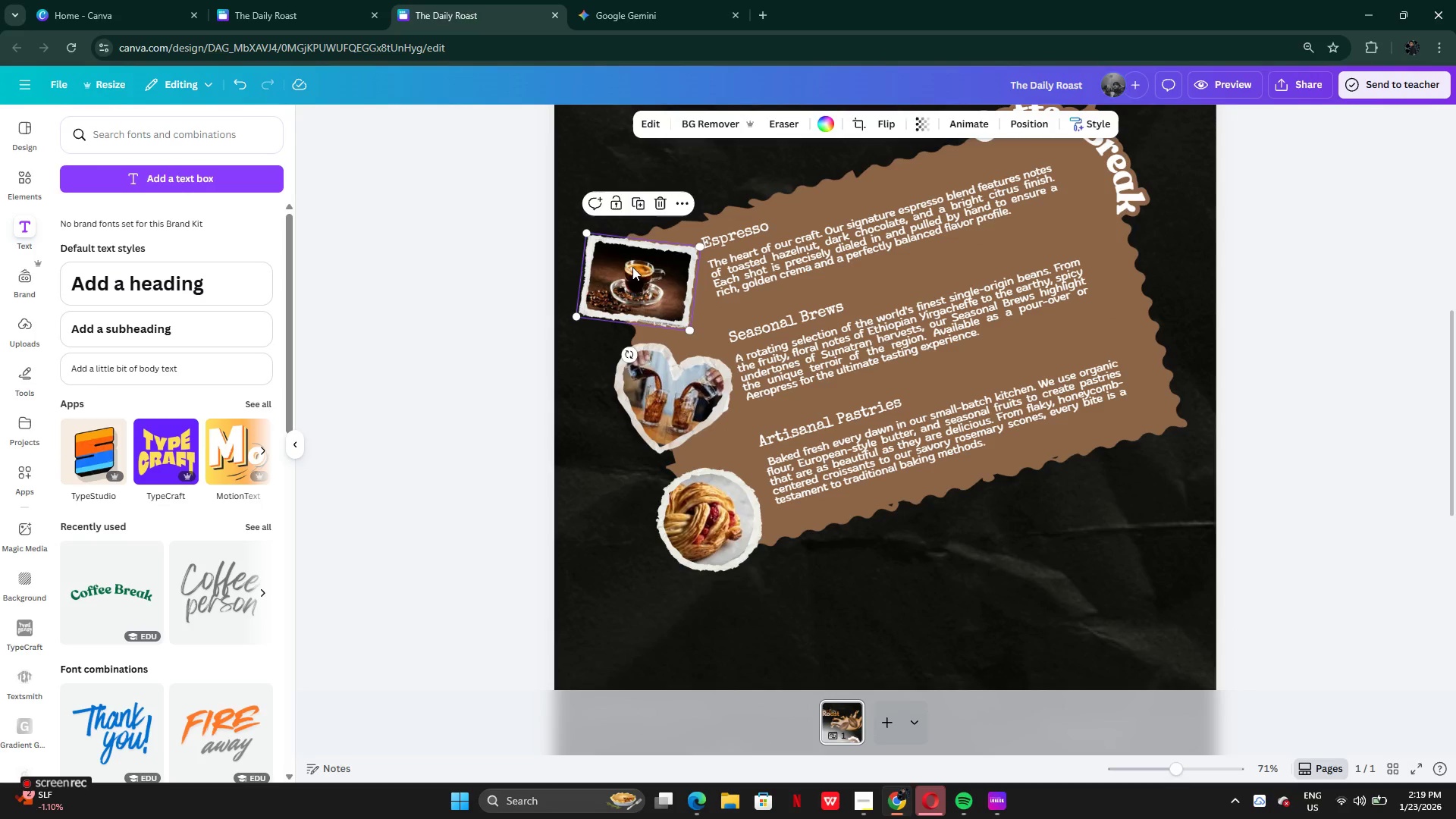 
left_click_drag(start_coordinate=[632, 267], to_coordinate=[632, 271])
 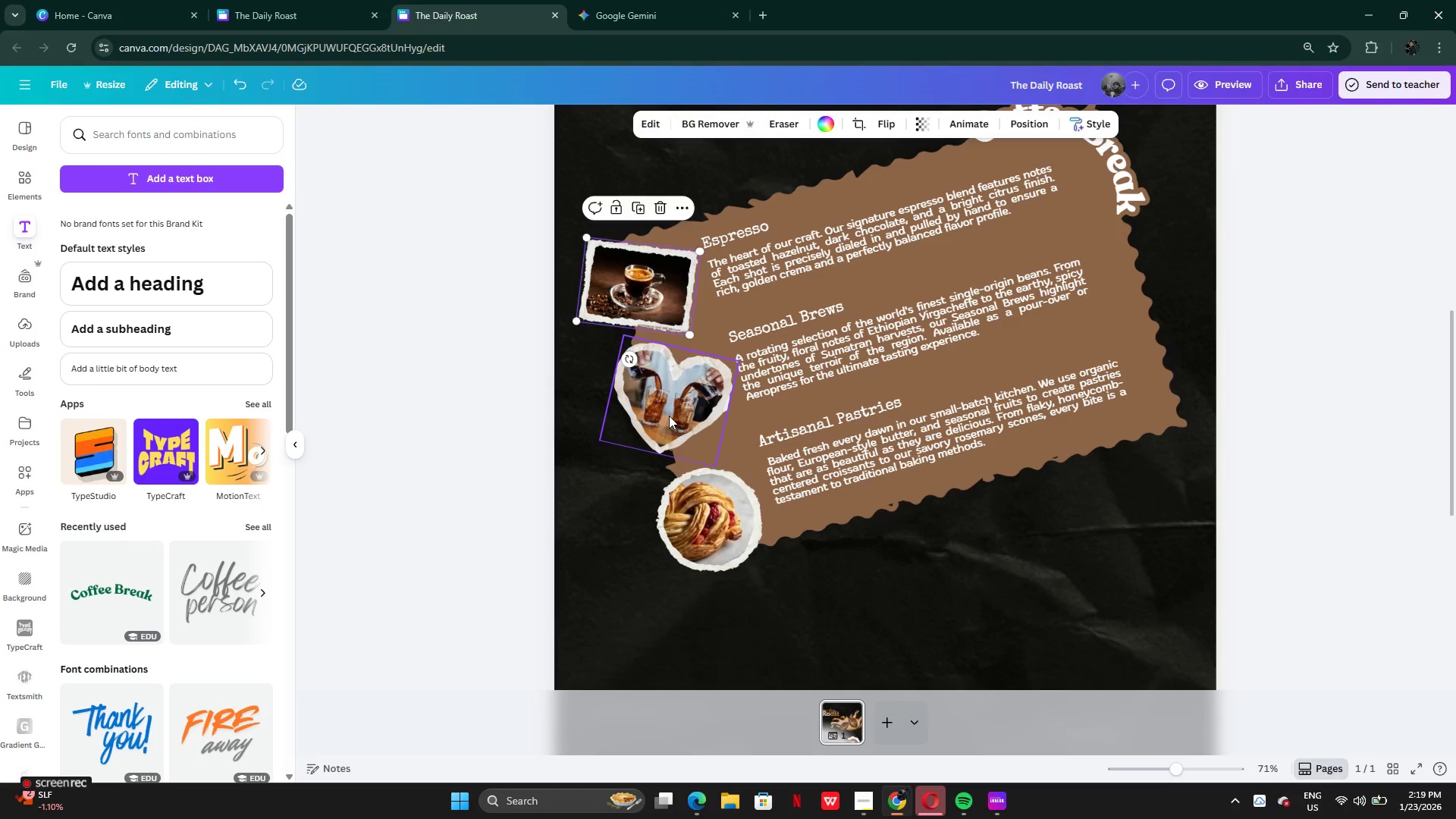 
left_click_drag(start_coordinate=[669, 416], to_coordinate=[667, 420])
 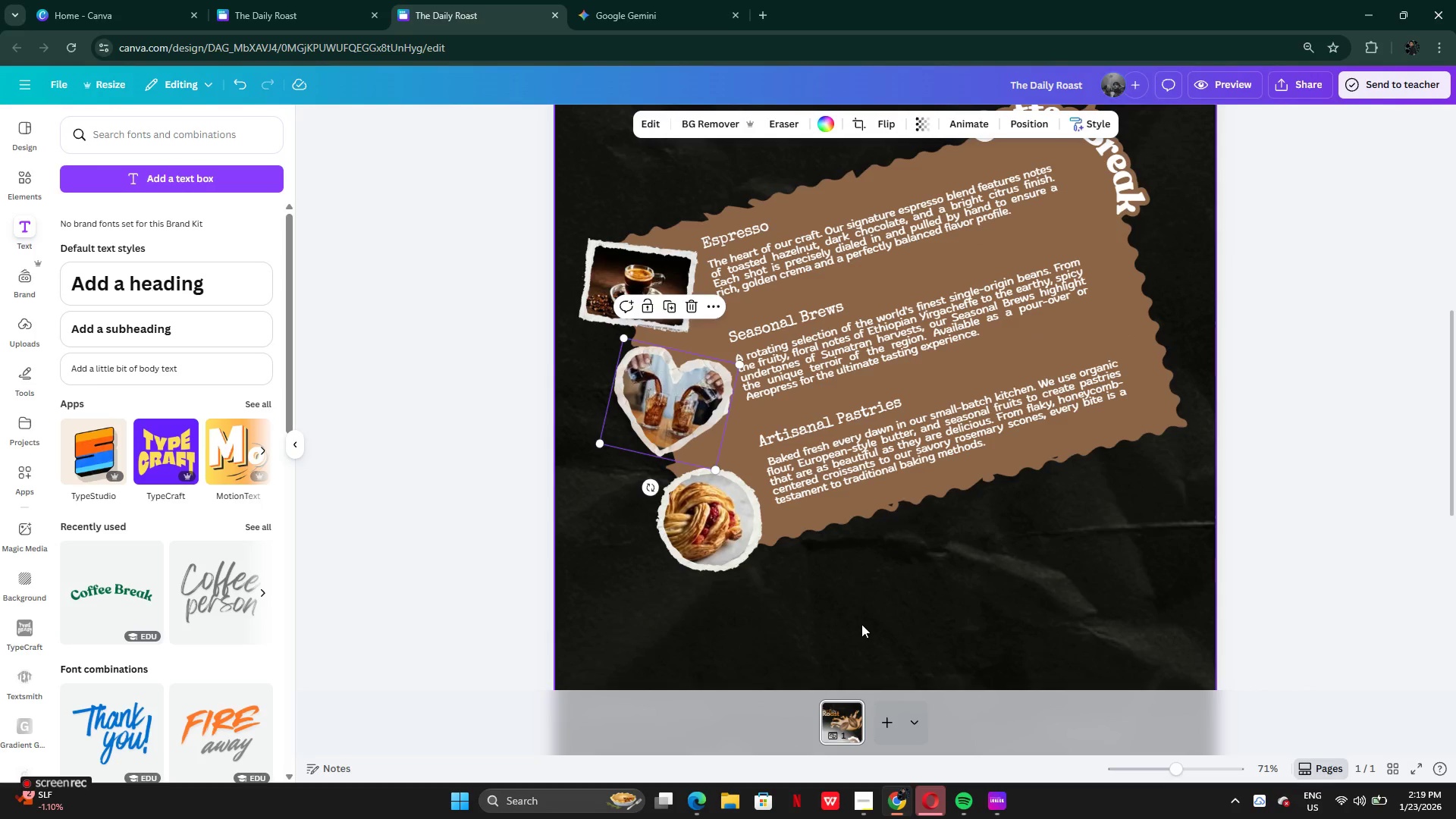 
left_click([861, 624])
 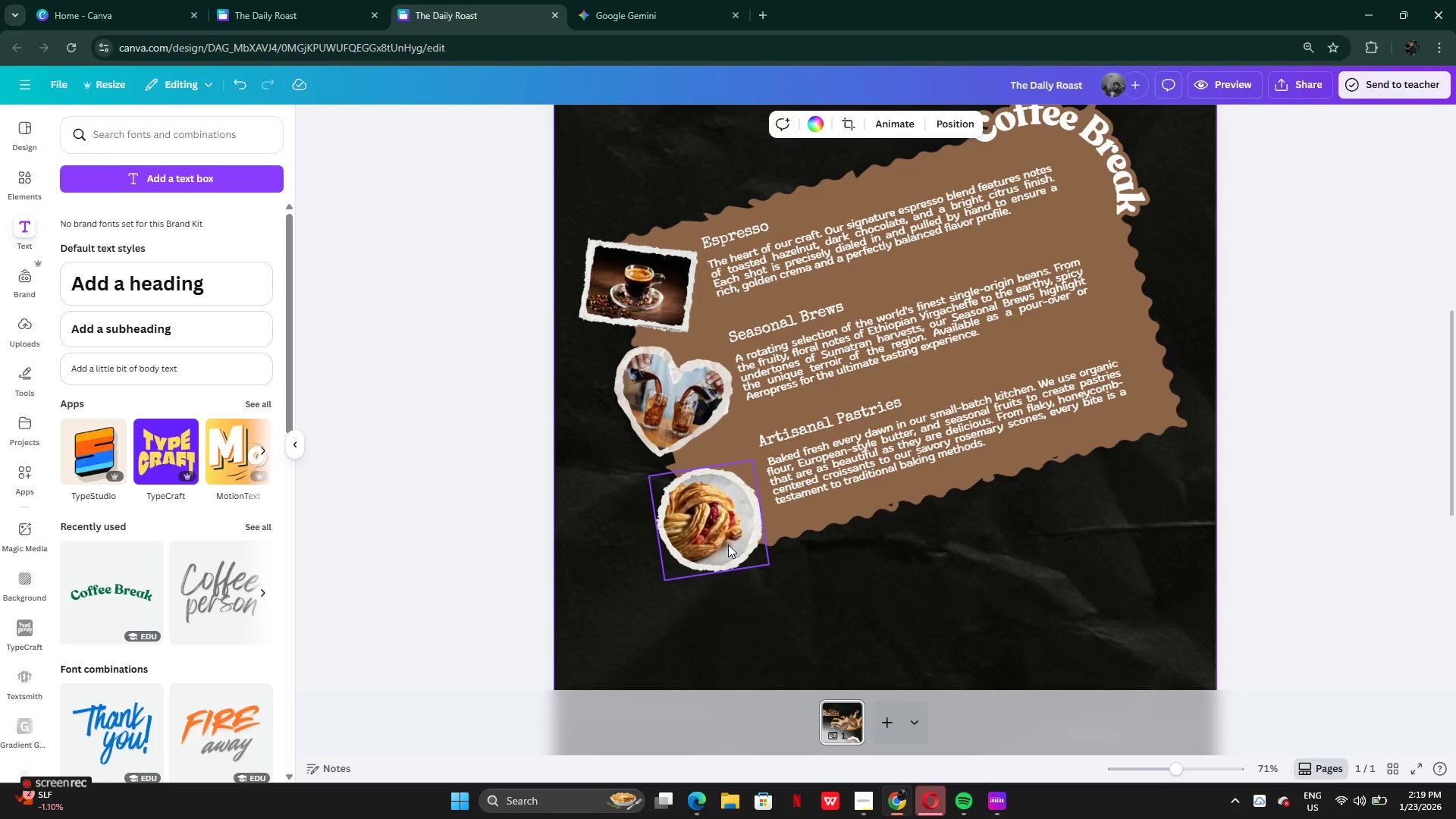 
left_click_drag(start_coordinate=[726, 541], to_coordinate=[726, 554])
 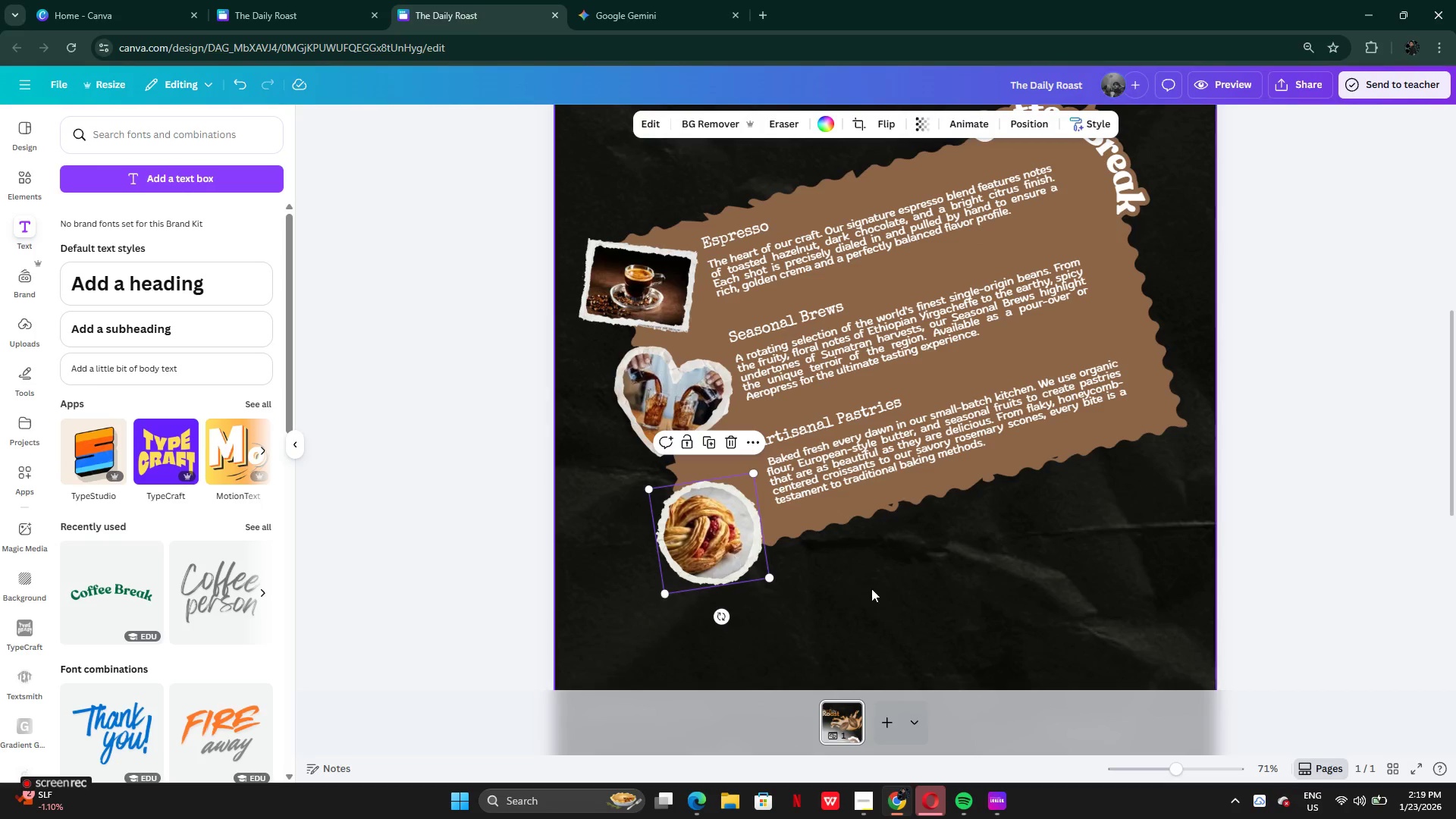 
left_click([871, 588])
 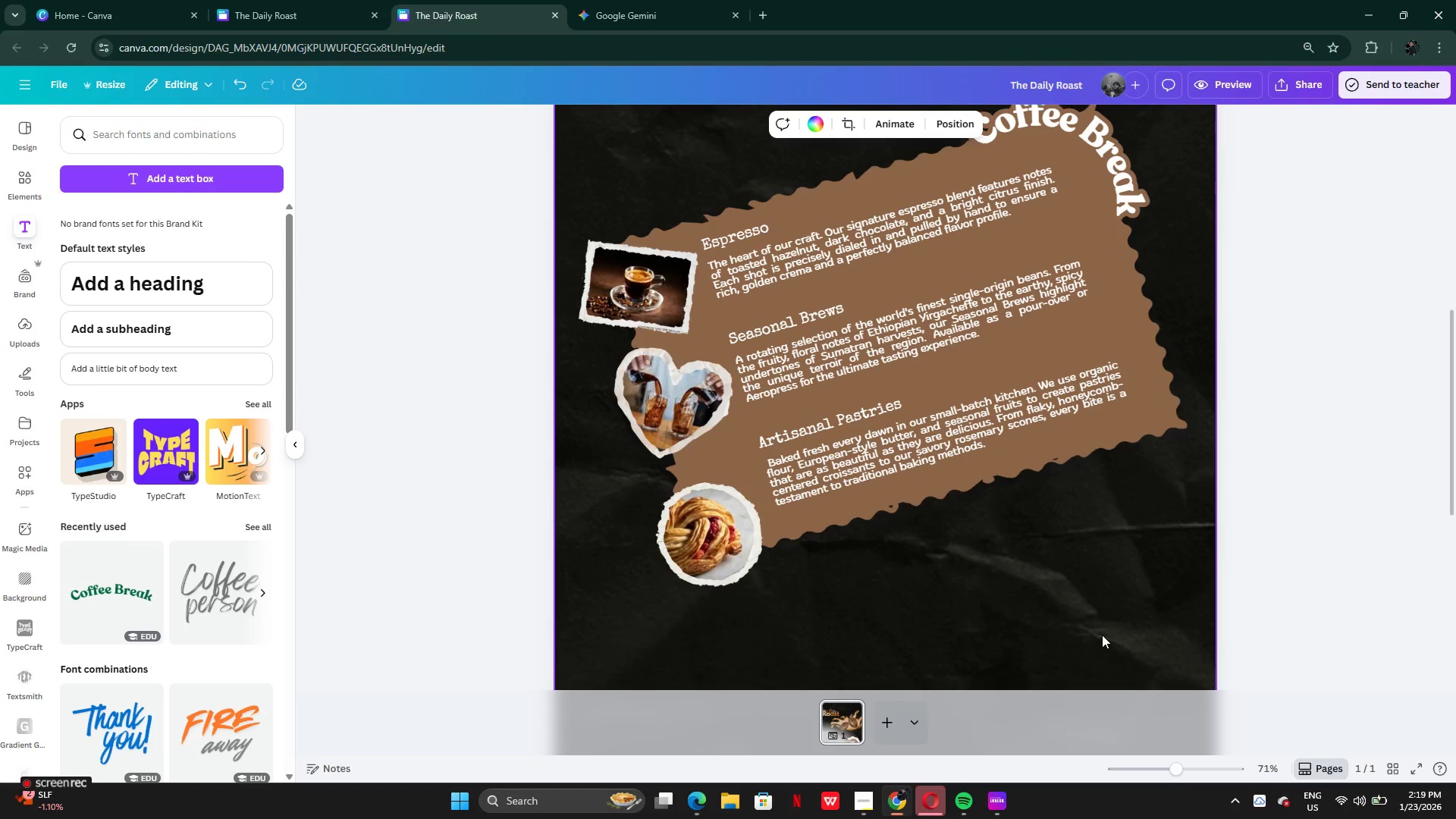 
scroll: coordinate [1102, 635], scroll_direction: none, amount: 0.0
 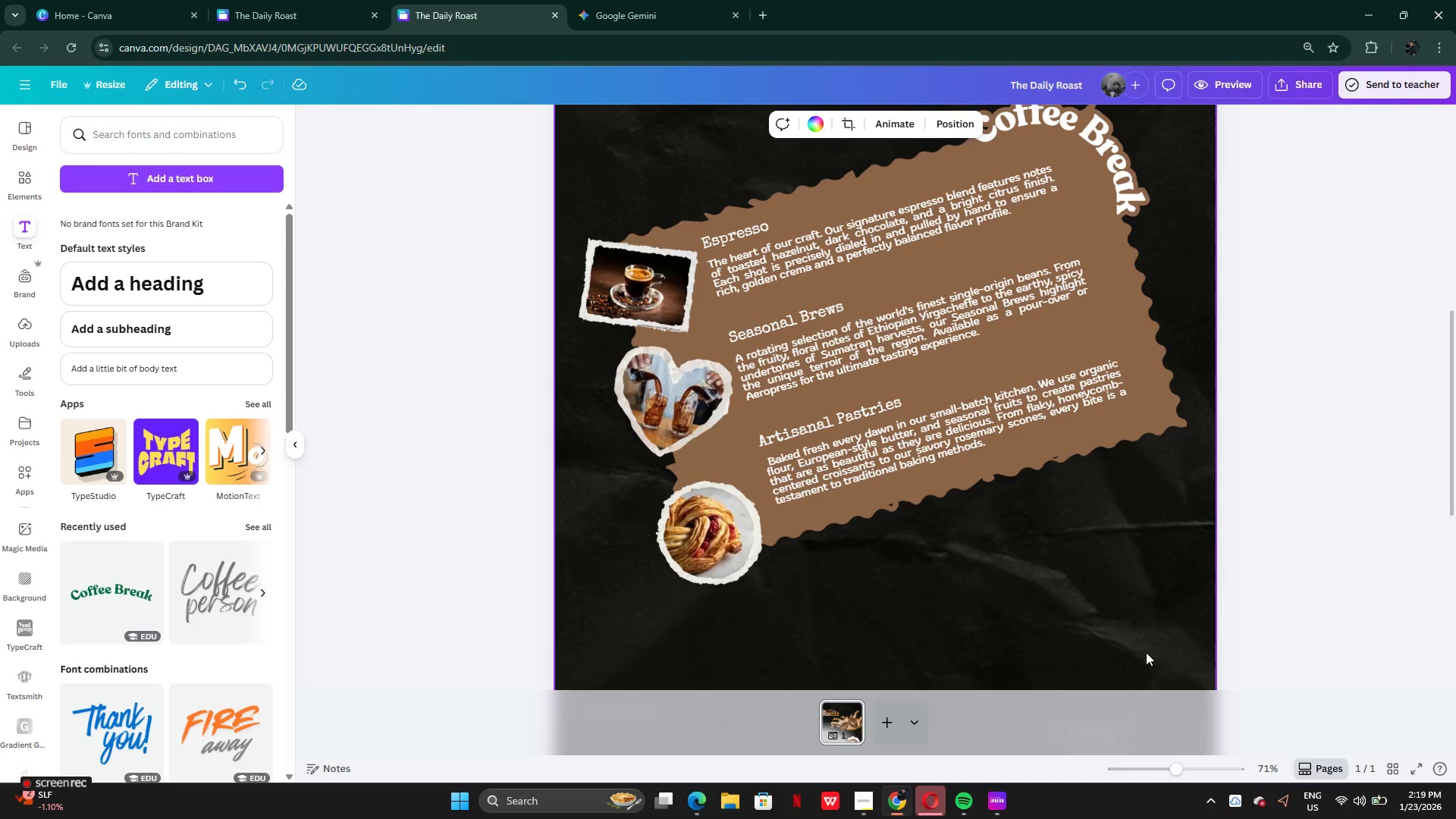 
scroll: coordinate [1144, 647], scroll_direction: up, amount: 6.0
 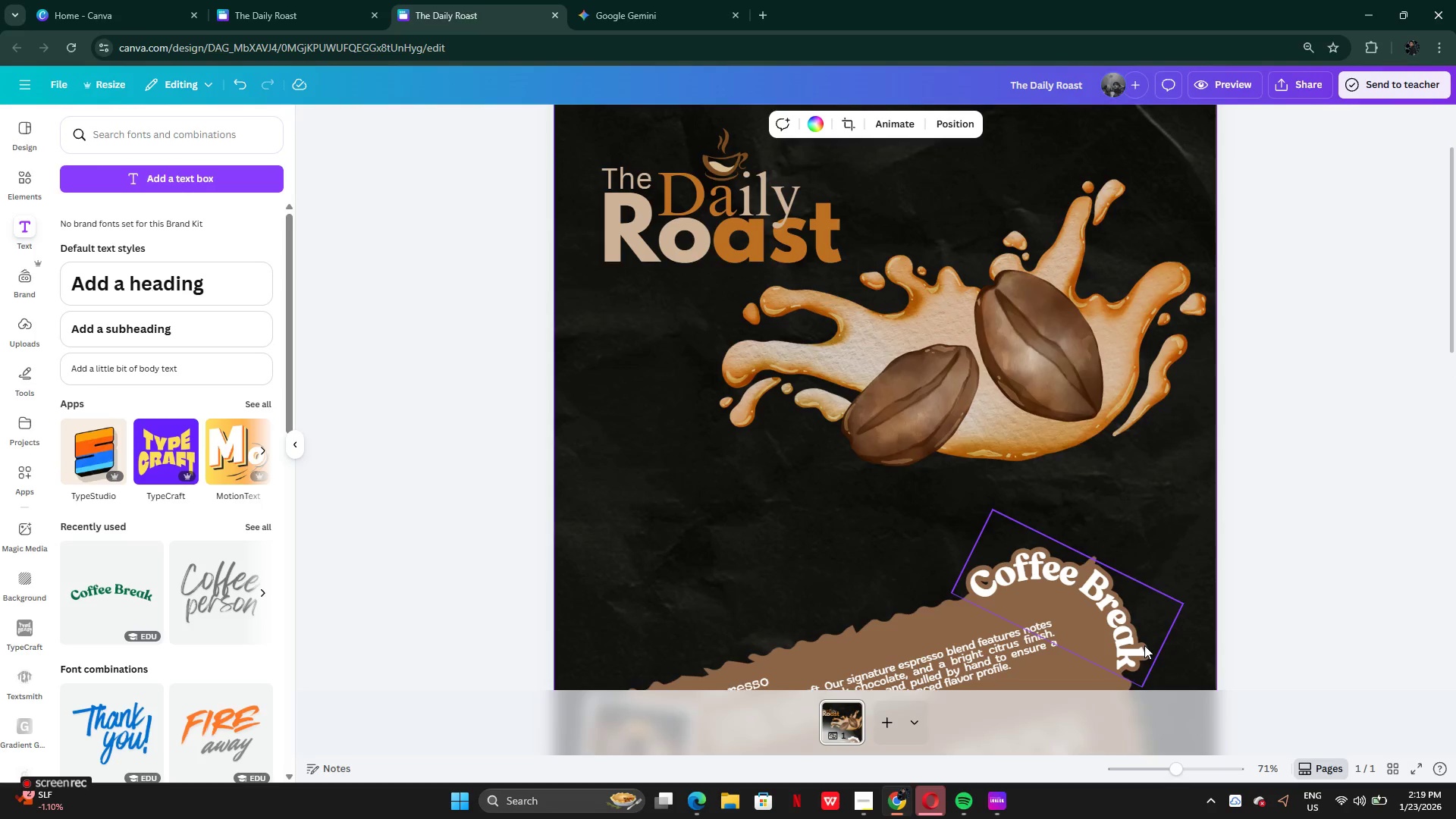 
scroll: coordinate [1144, 645], scroll_direction: down, amount: 3.0
 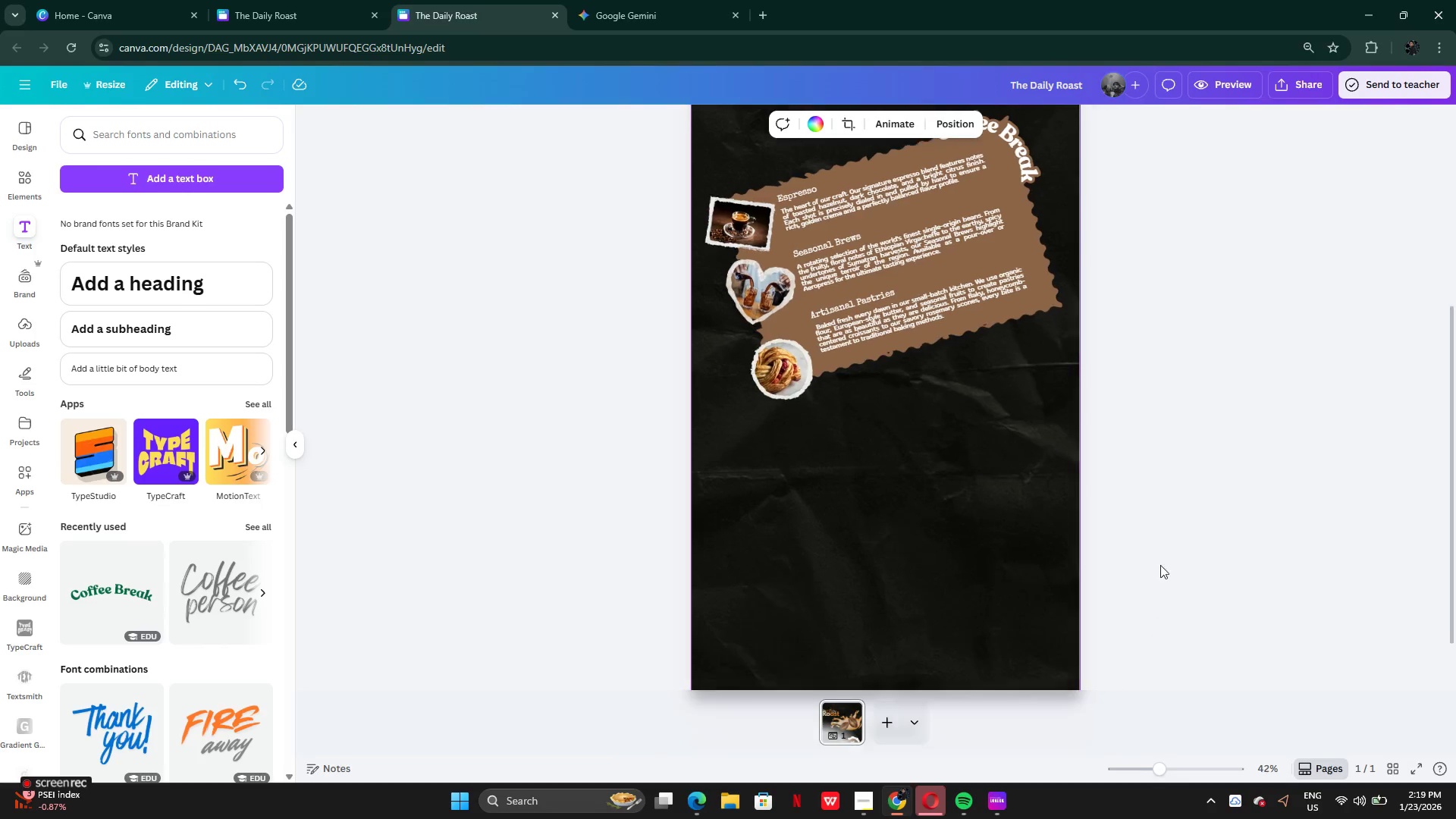 
scroll: coordinate [1152, 526], scroll_direction: up, amount: 2.0
 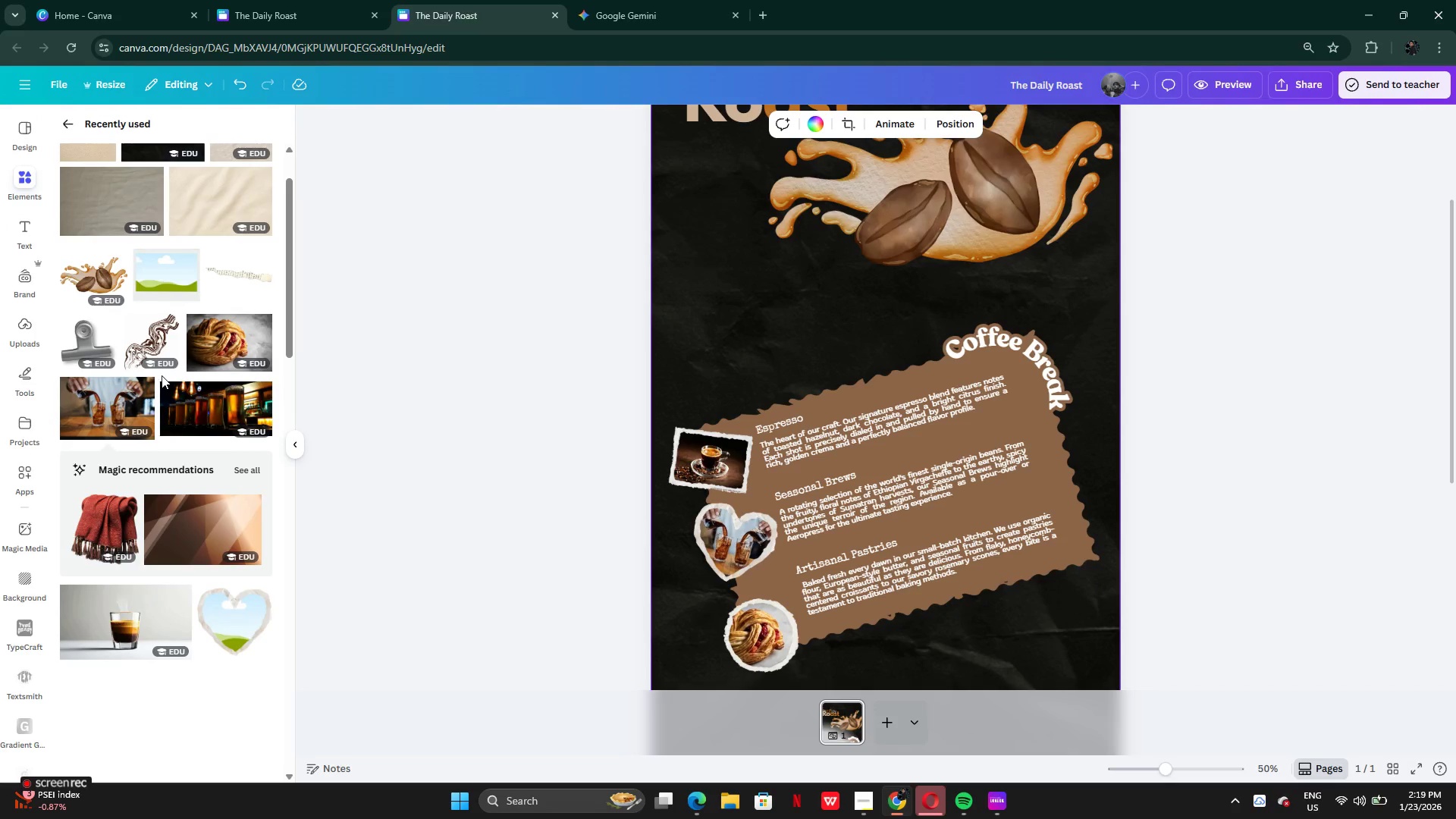 
left_click([81, 338])
 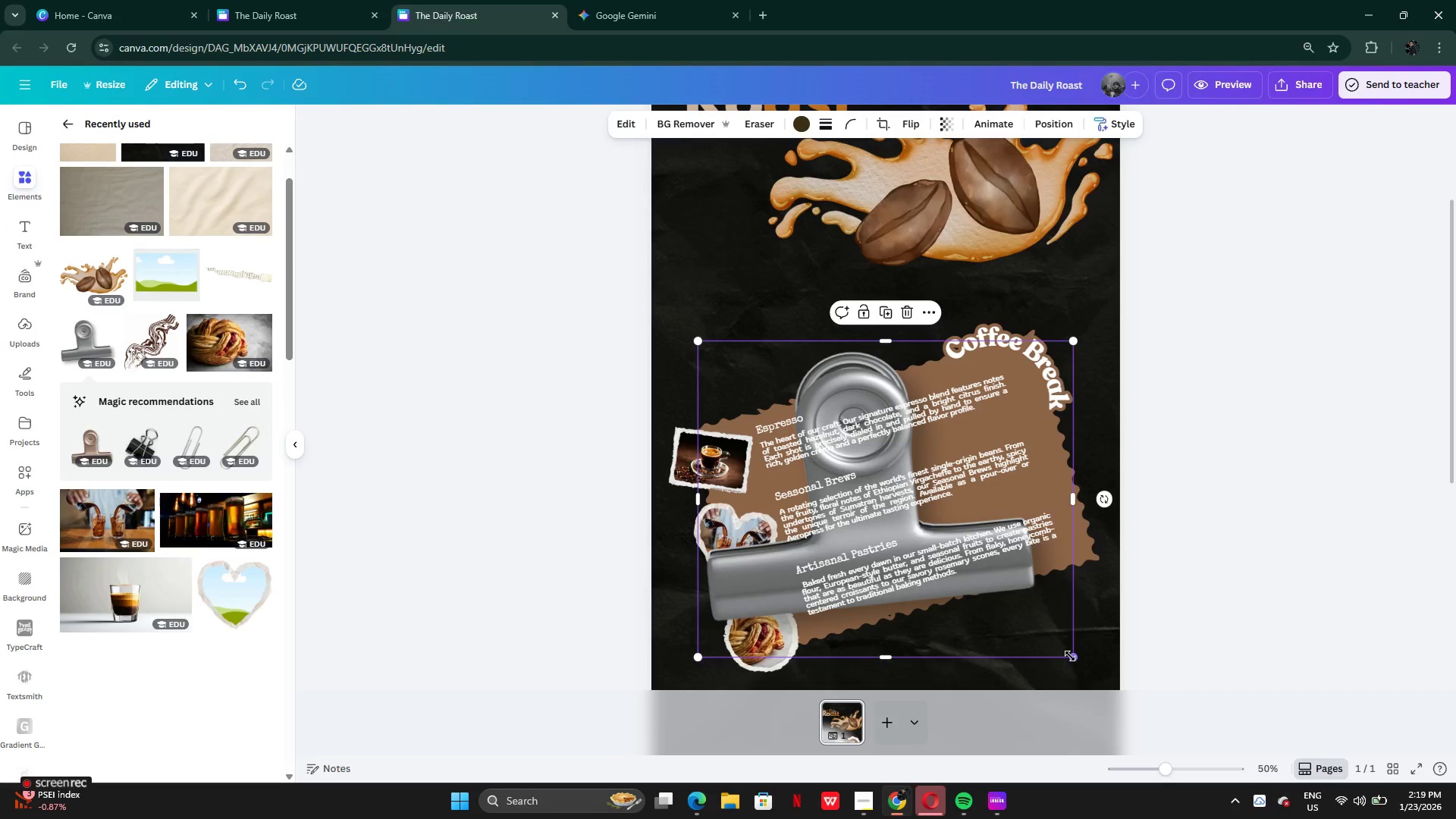 
left_click_drag(start_coordinate=[1075, 661], to_coordinate=[745, 395])
 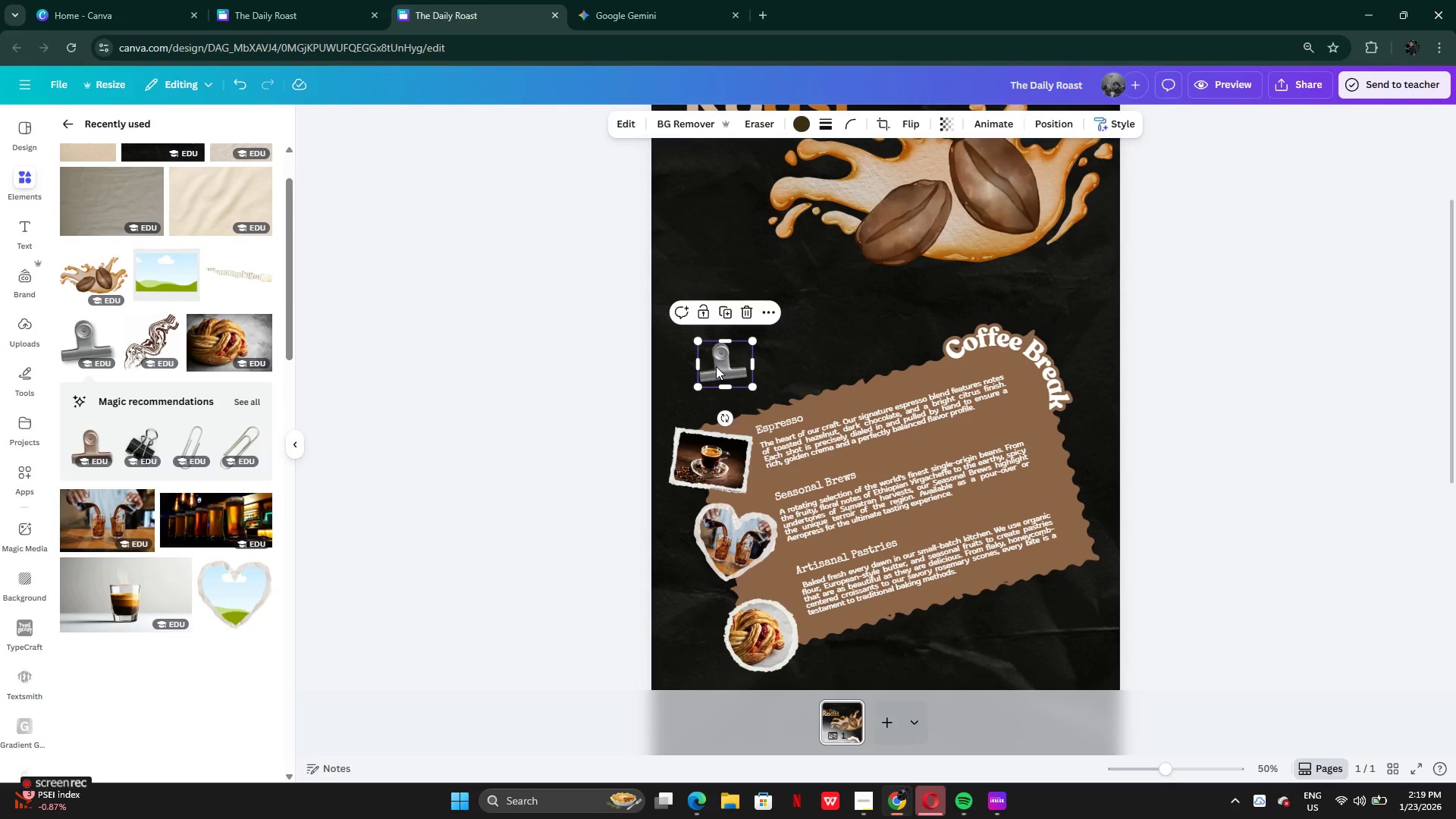 
left_click_drag(start_coordinate=[715, 367], to_coordinate=[836, 388])
 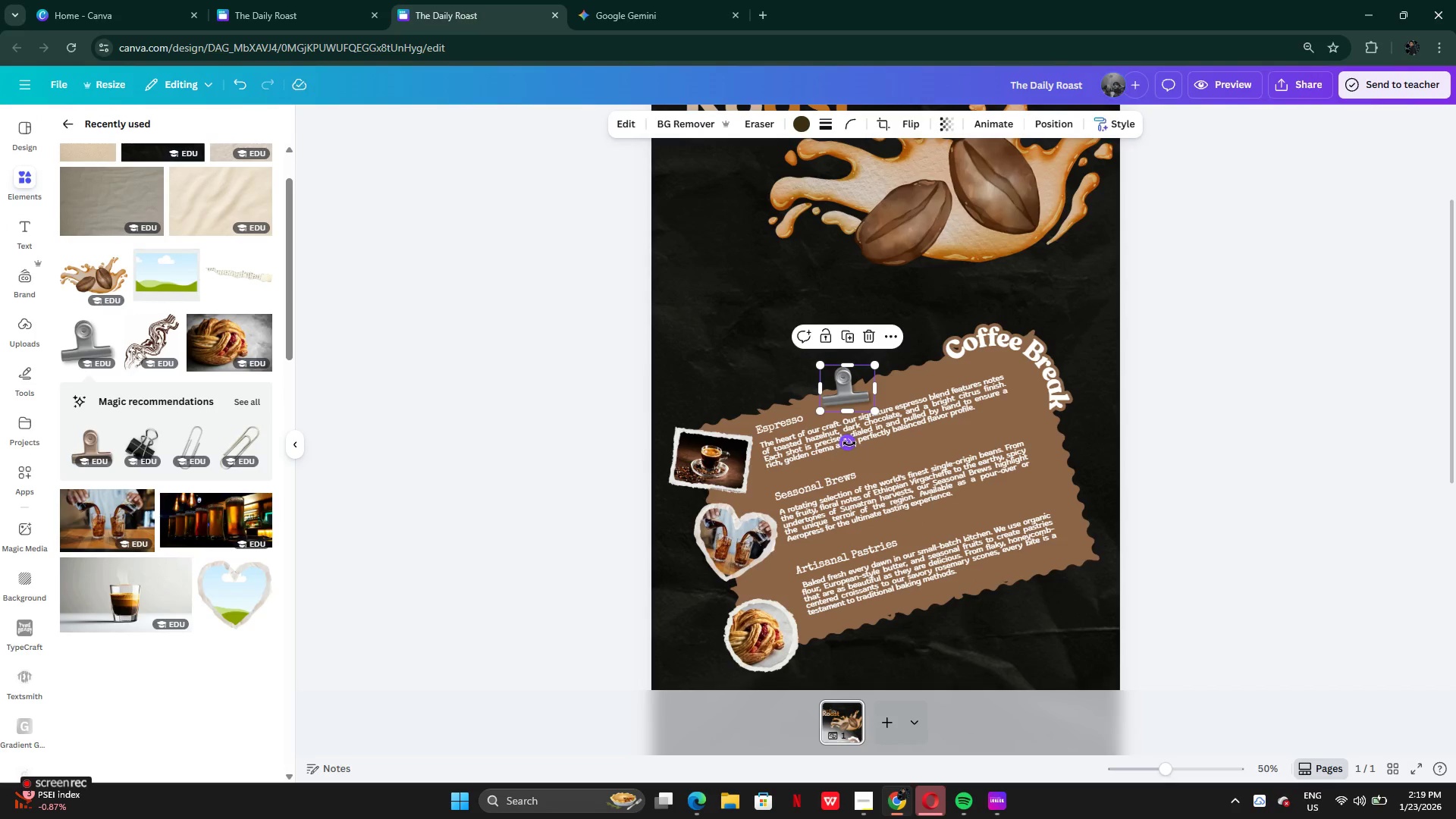 
left_click_drag(start_coordinate=[849, 444], to_coordinate=[855, 438])
 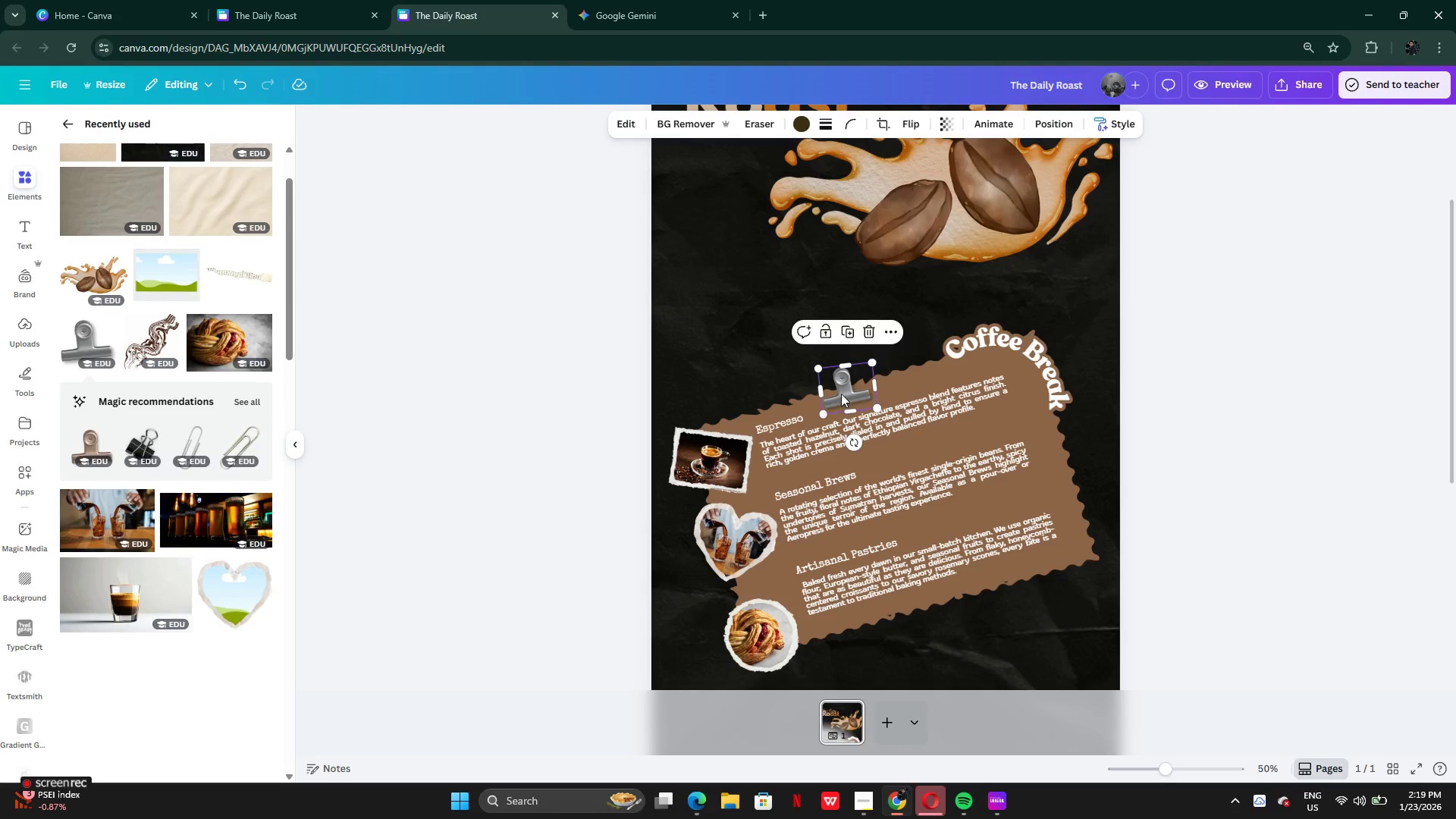 
left_click_drag(start_coordinate=[841, 392], to_coordinate=[840, 384])
 